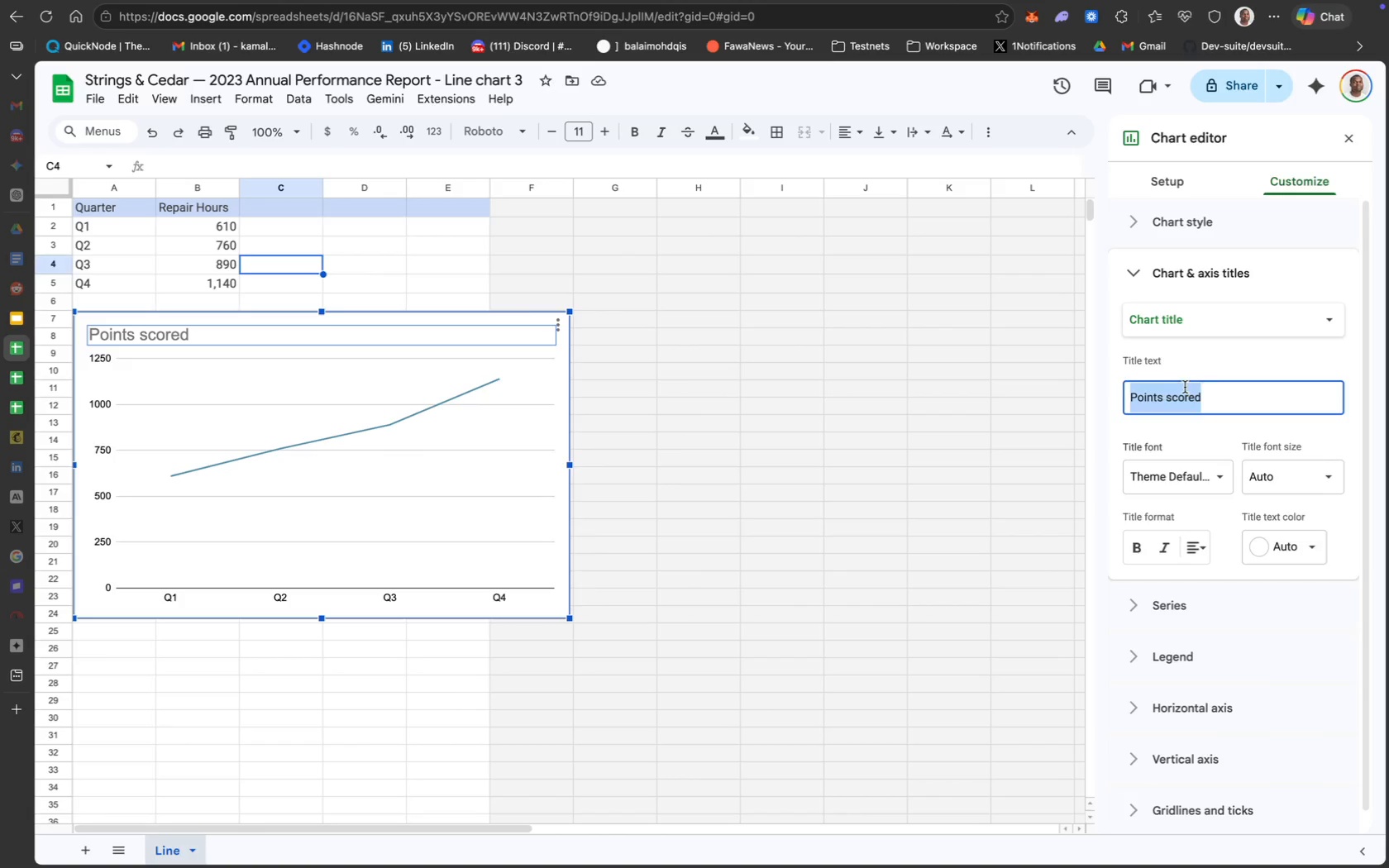 
key(Backspace)
 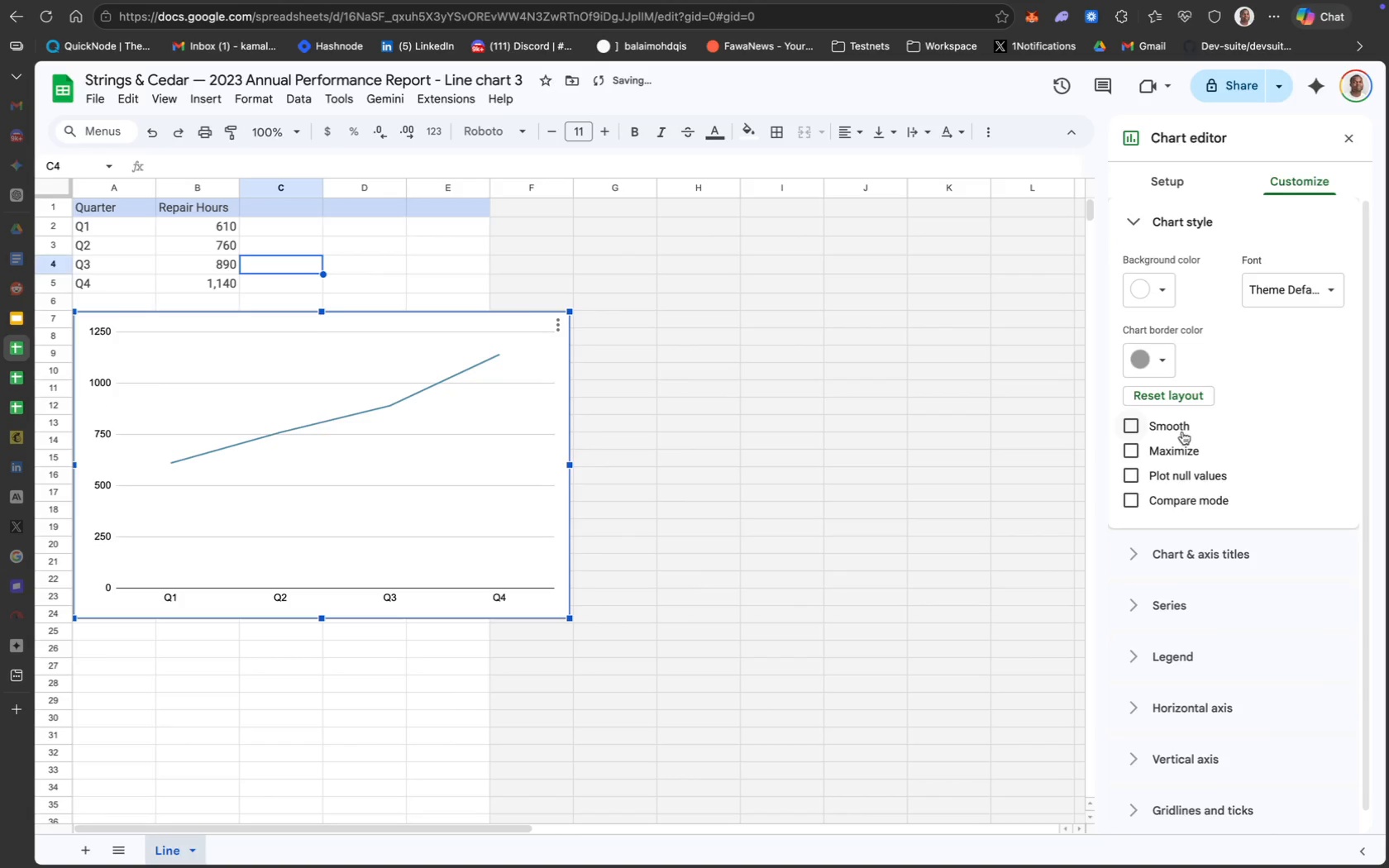 
left_click([1160, 291])
 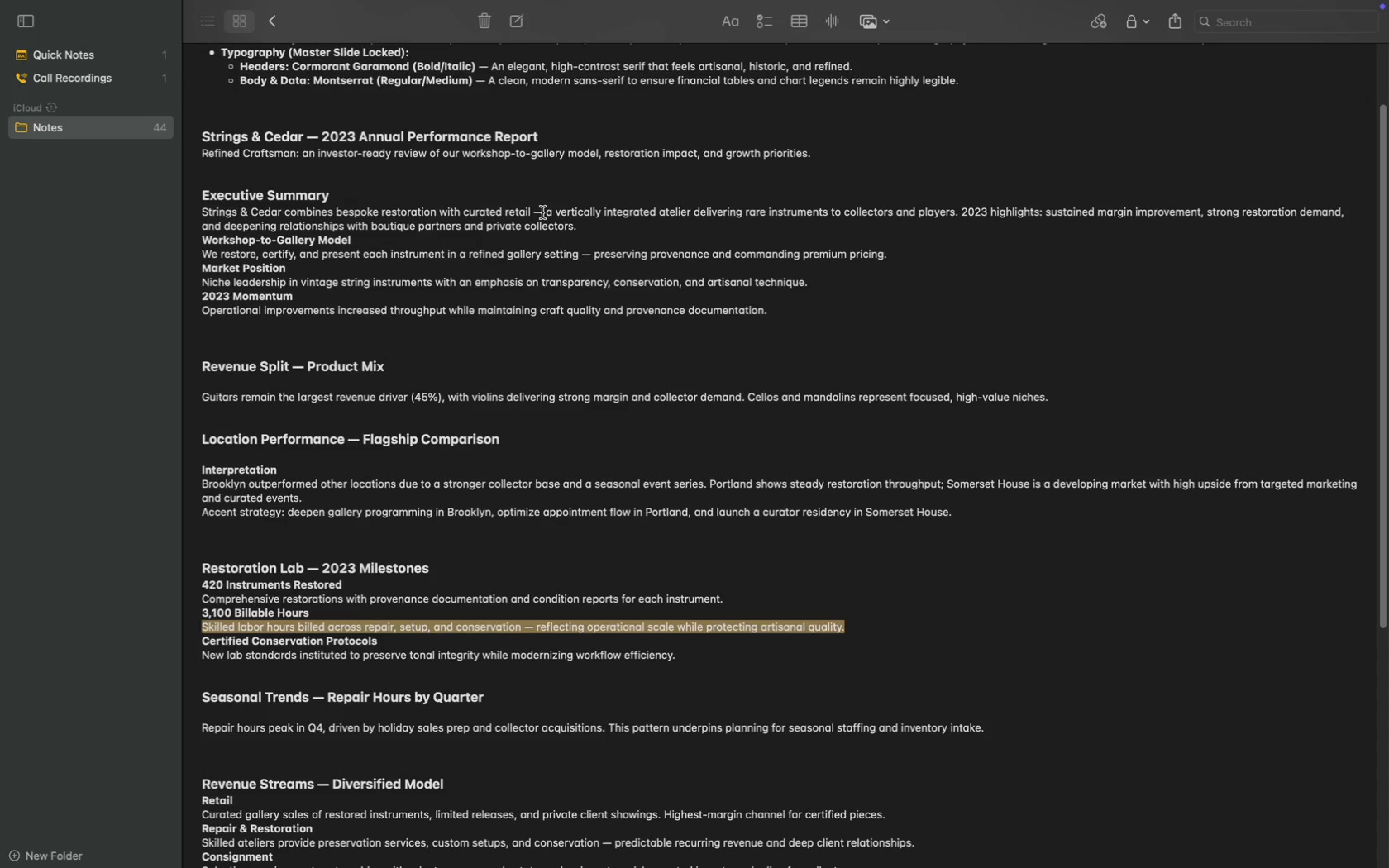 
scroll: coordinate [451, 356], scroll_direction: up, amount: 123.0
 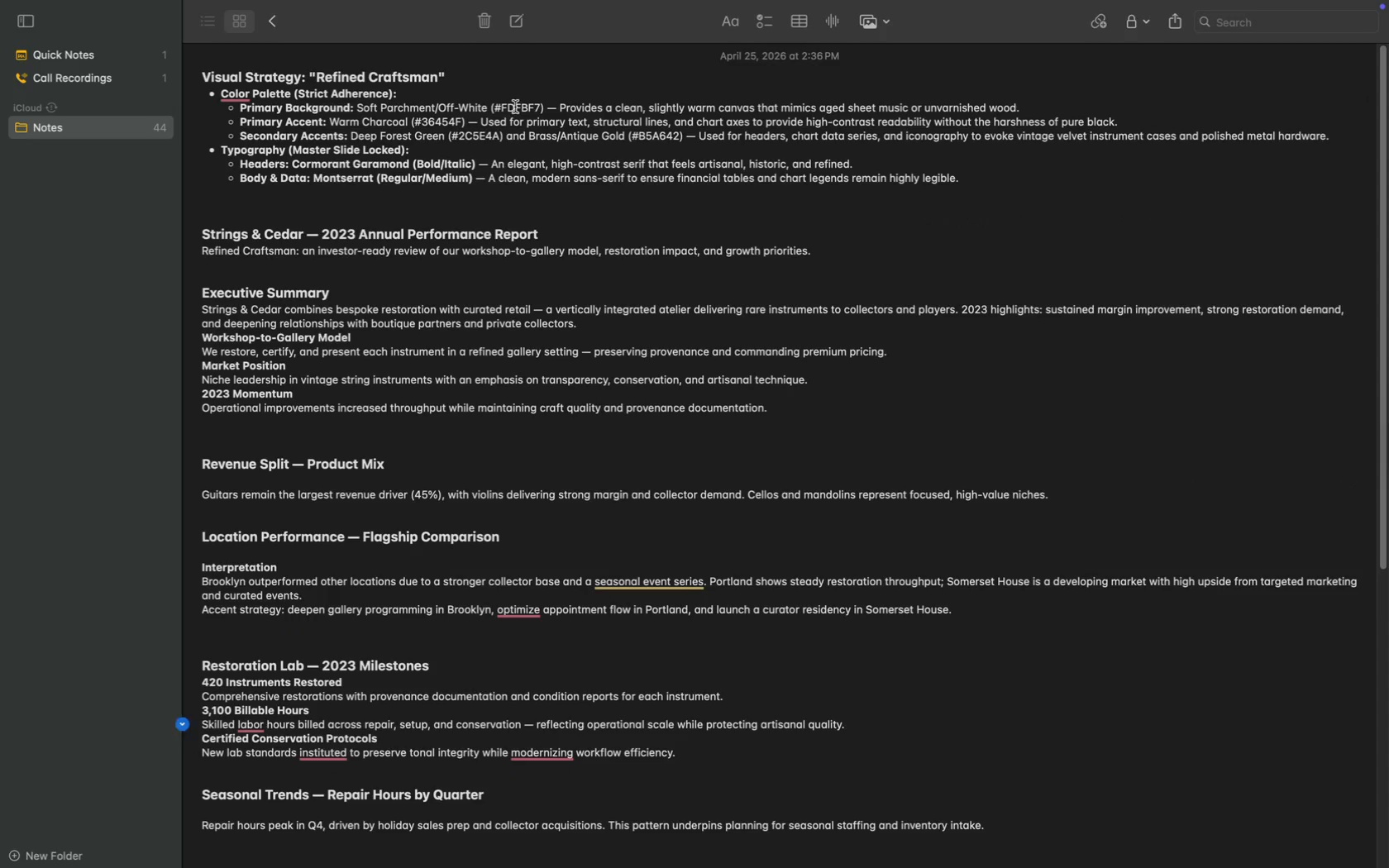 
key(Meta+C)
 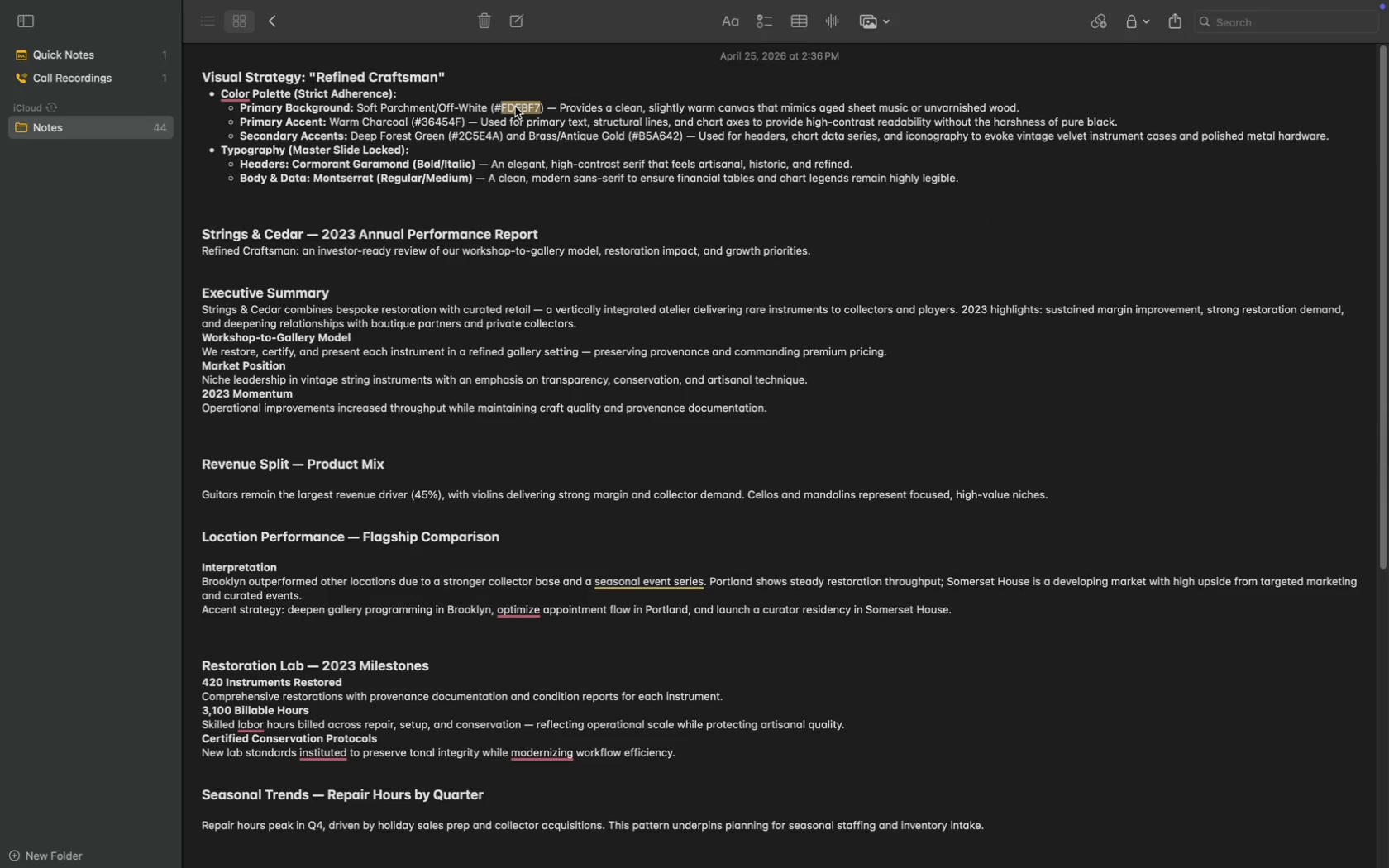 
key(Meta+C)
 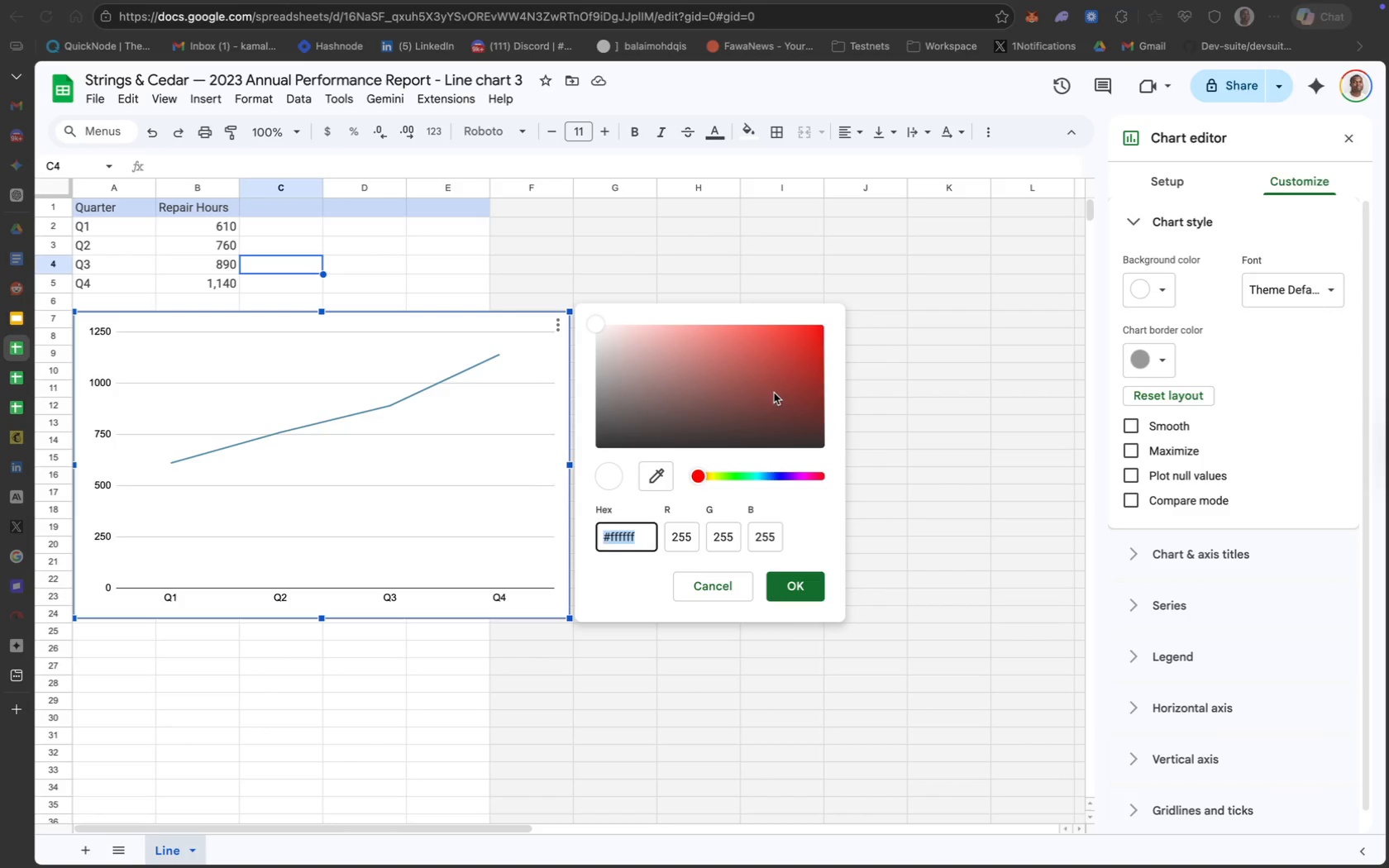 
key(Meta+V)
 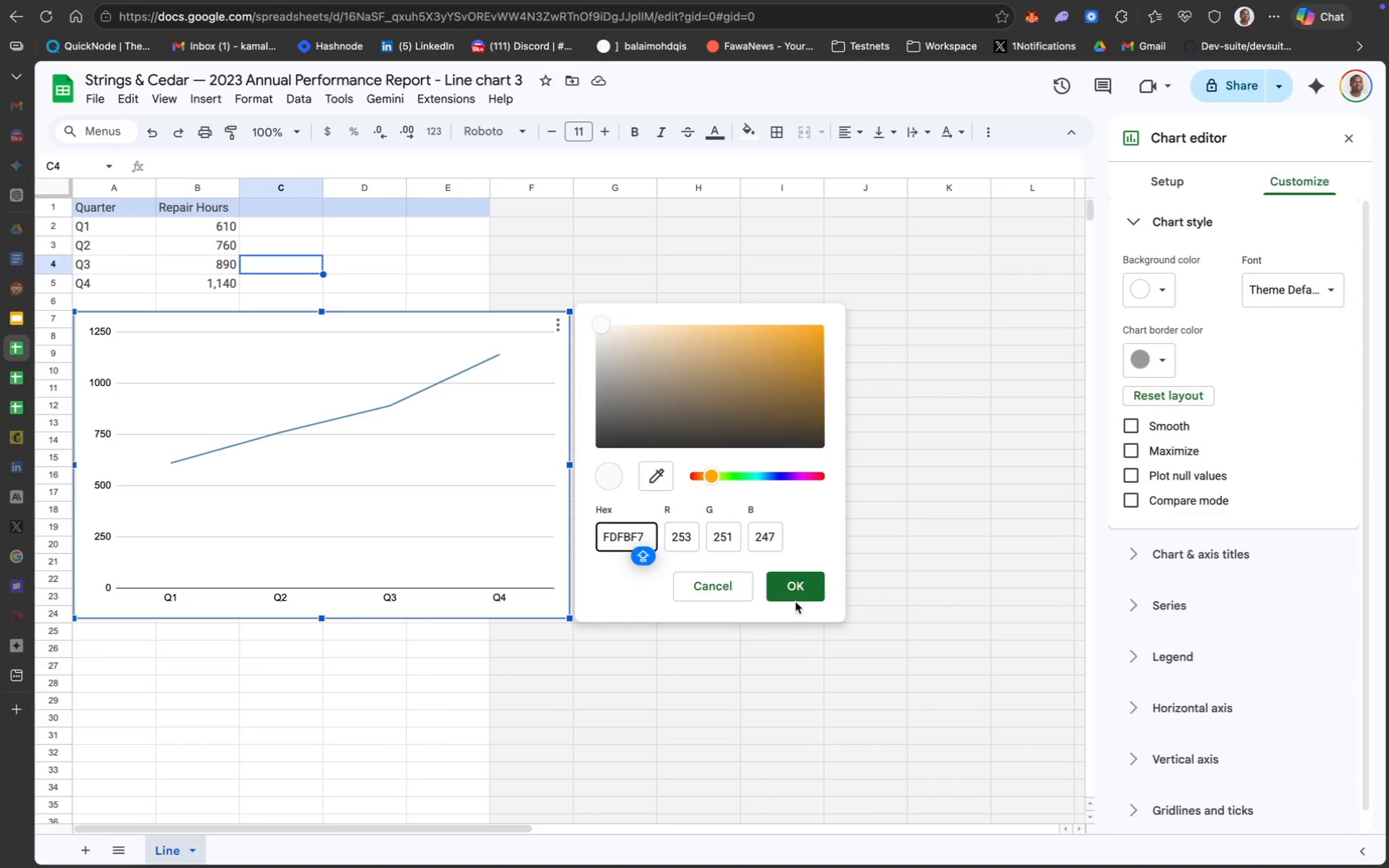 
left_click([798, 595])
 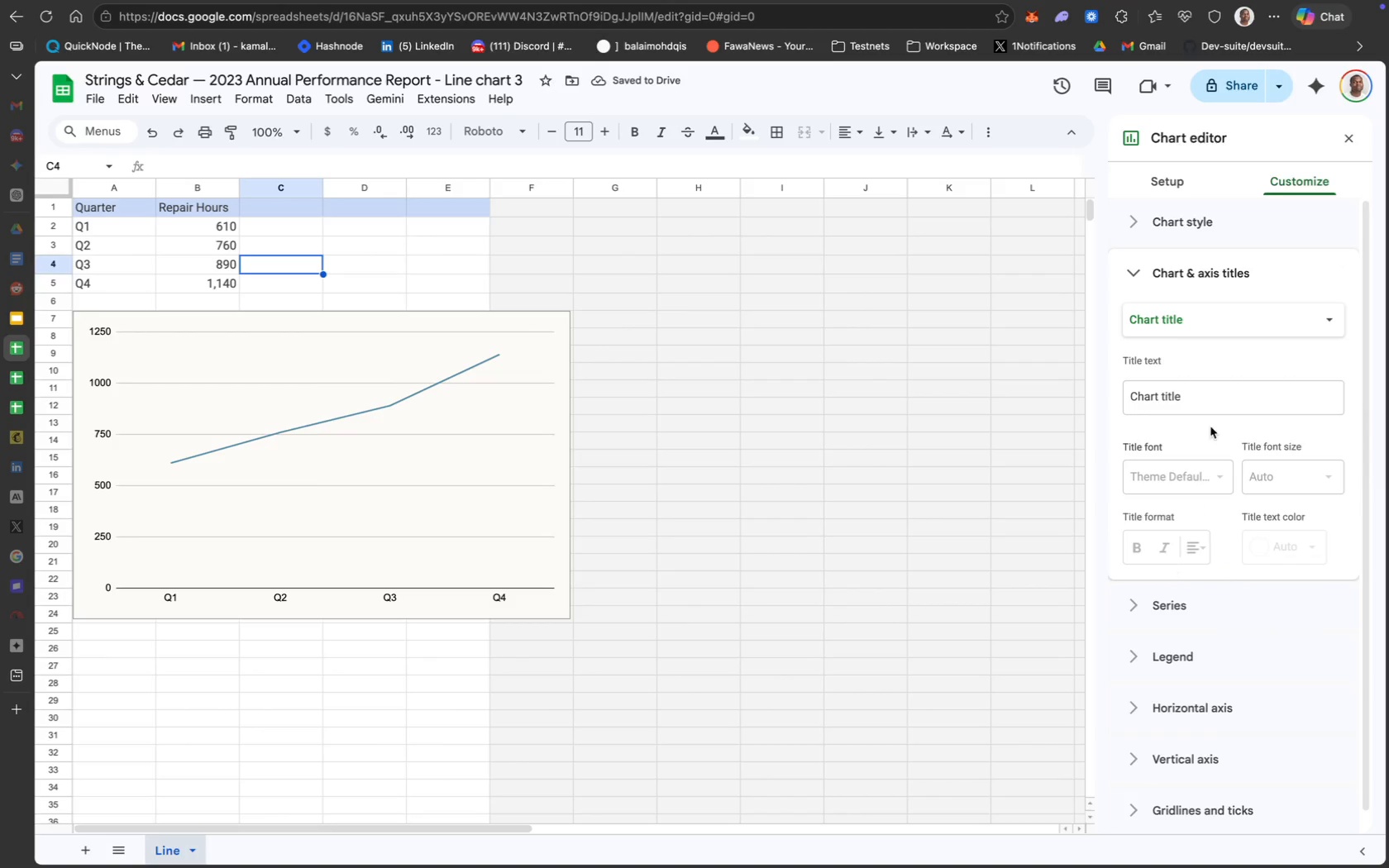 
left_click([1196, 327])
 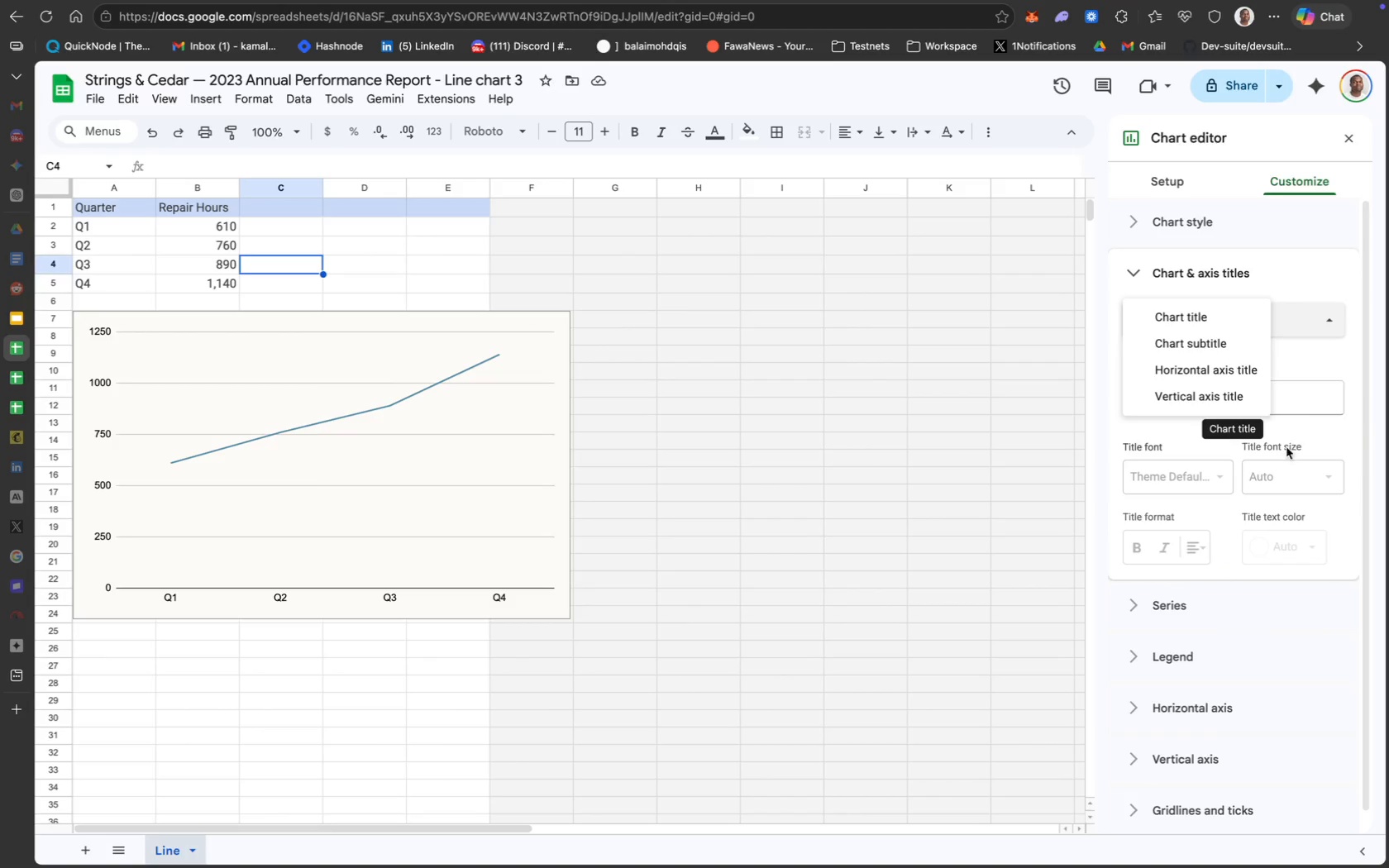 
left_click([1193, 606])
 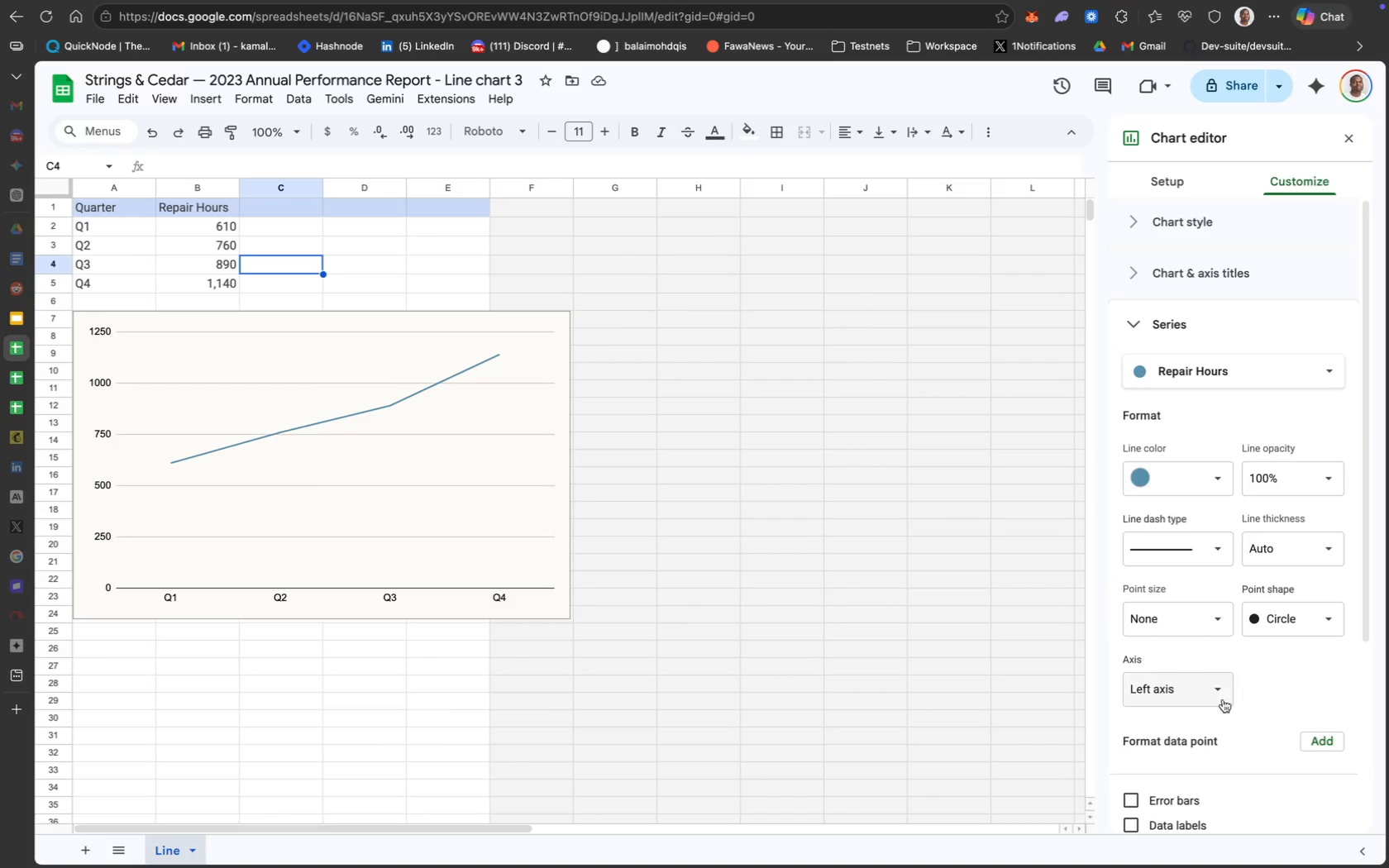 
scroll: coordinate [1223, 729], scroll_direction: down, amount: 15.0
 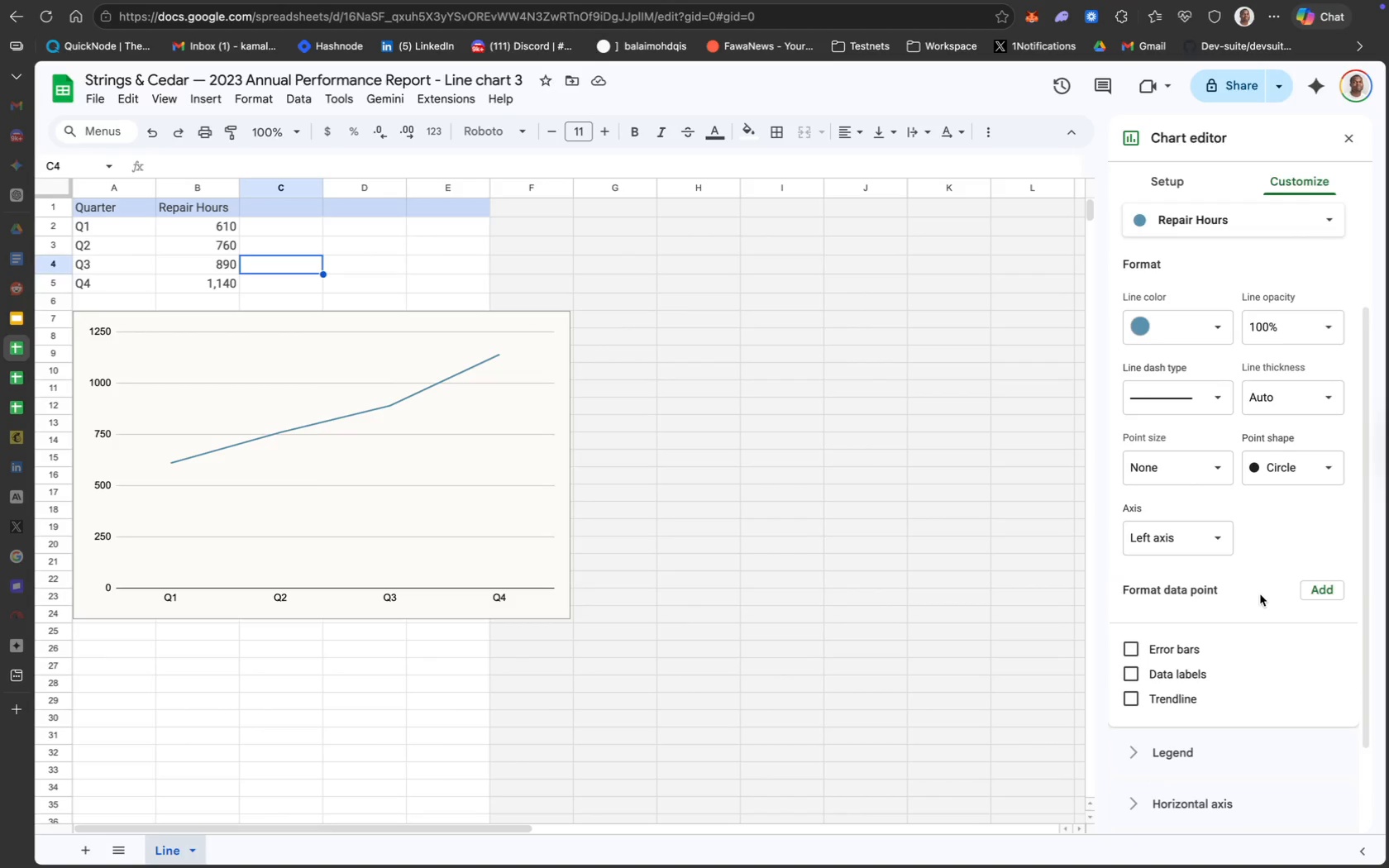 
left_click([1188, 521])
 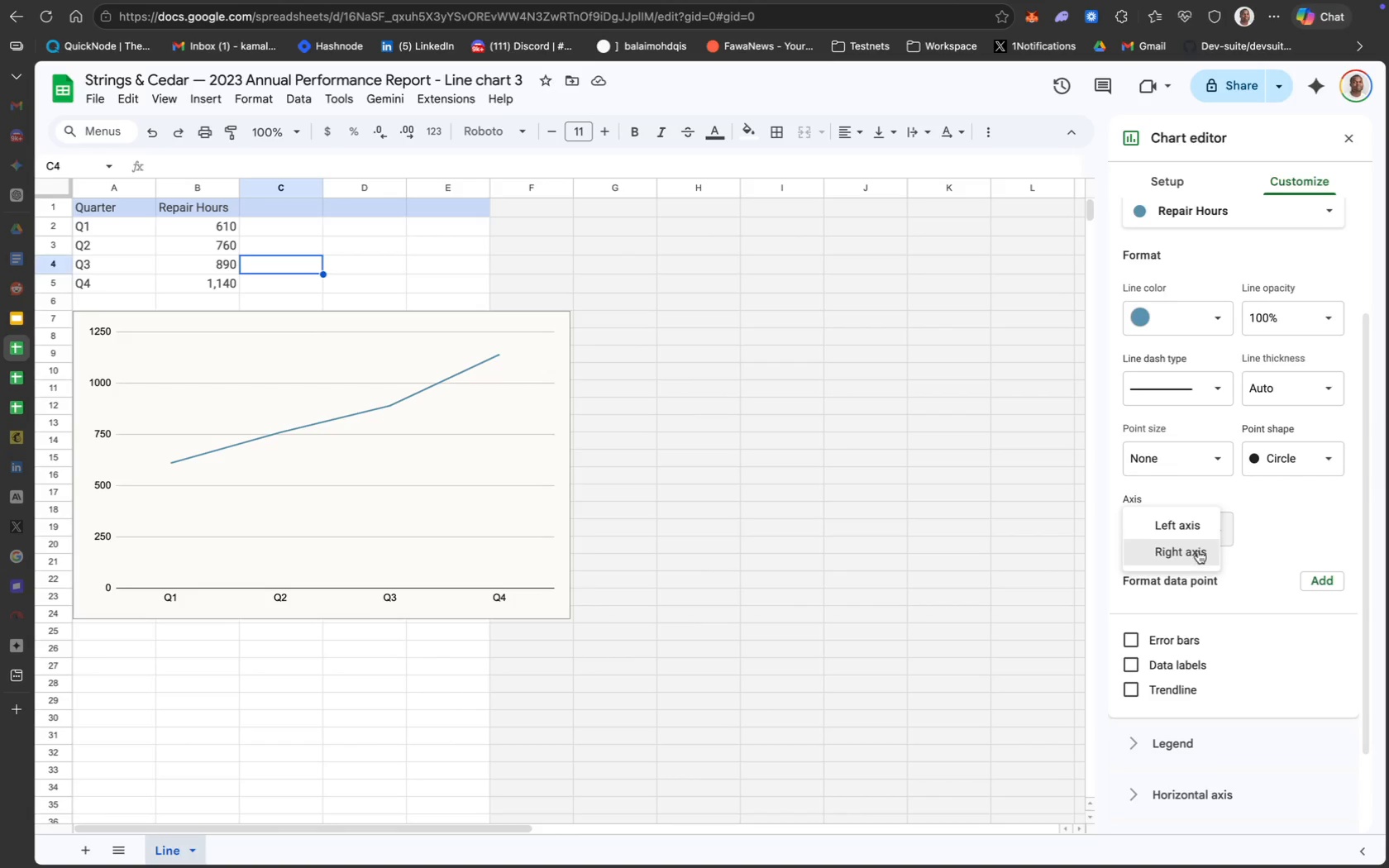 
scroll: coordinate [1260, 604], scroll_direction: down, amount: 1.0
 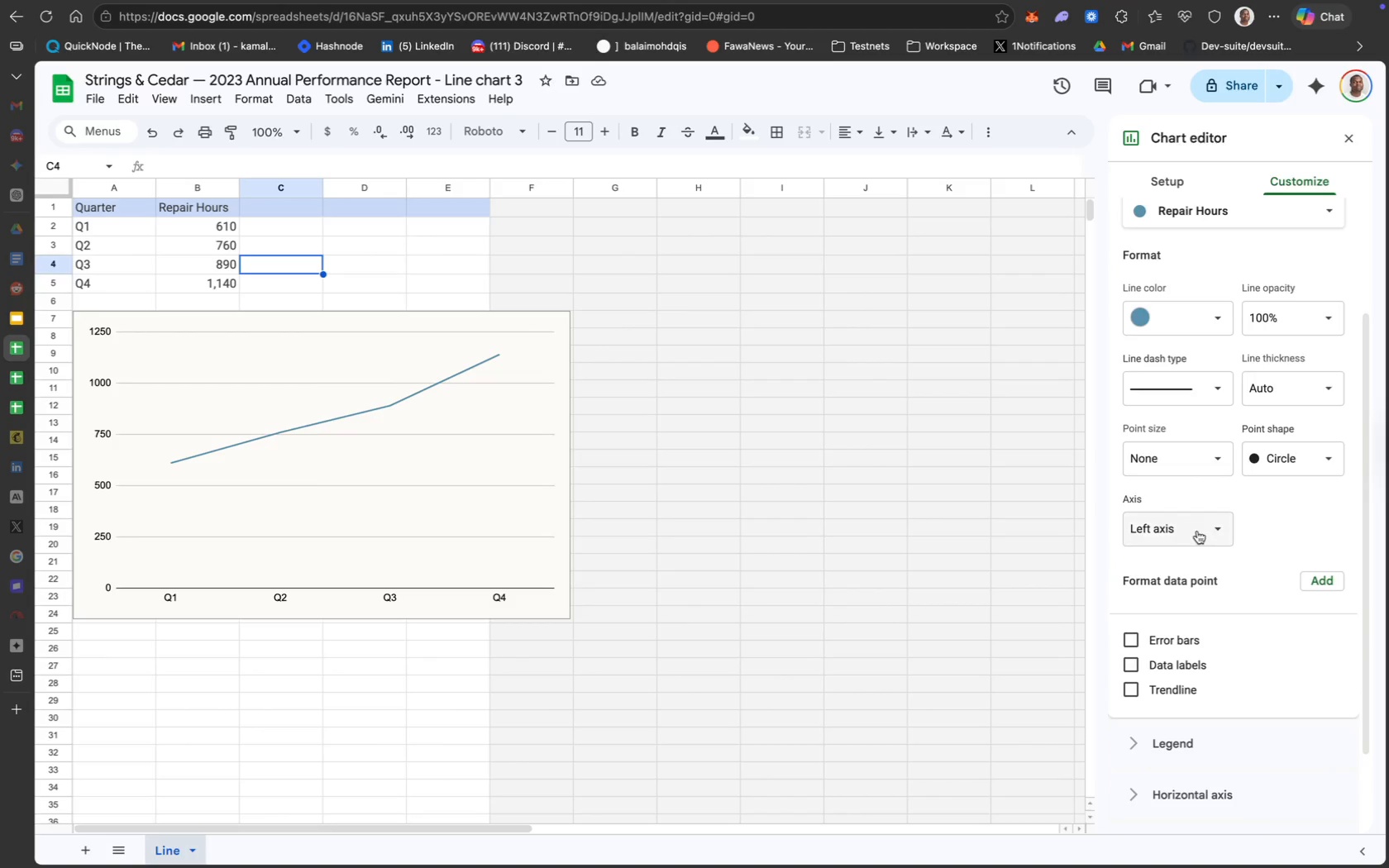 
left_click([1196, 551])
 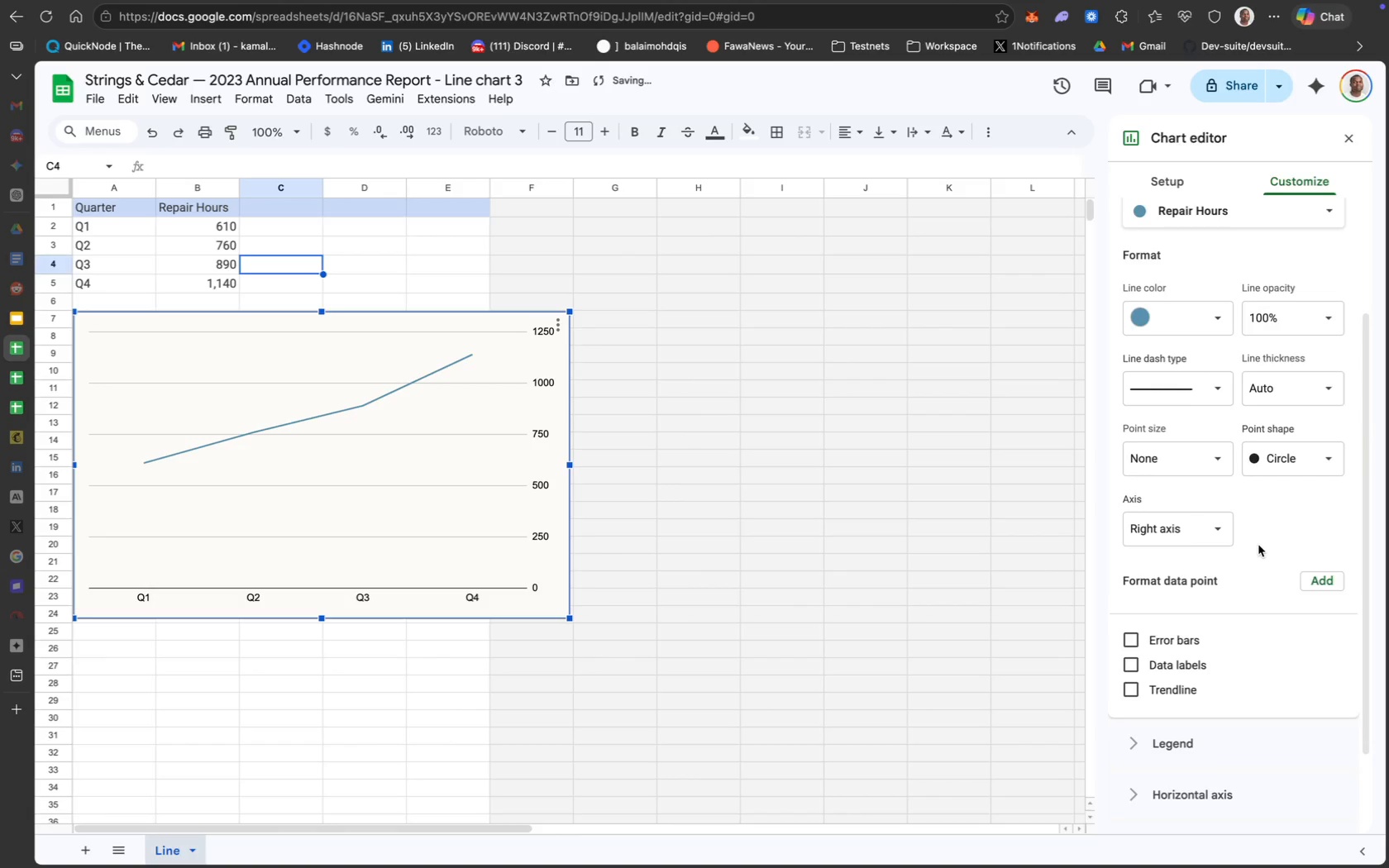 
scroll: coordinate [1258, 545], scroll_direction: up, amount: 33.0
 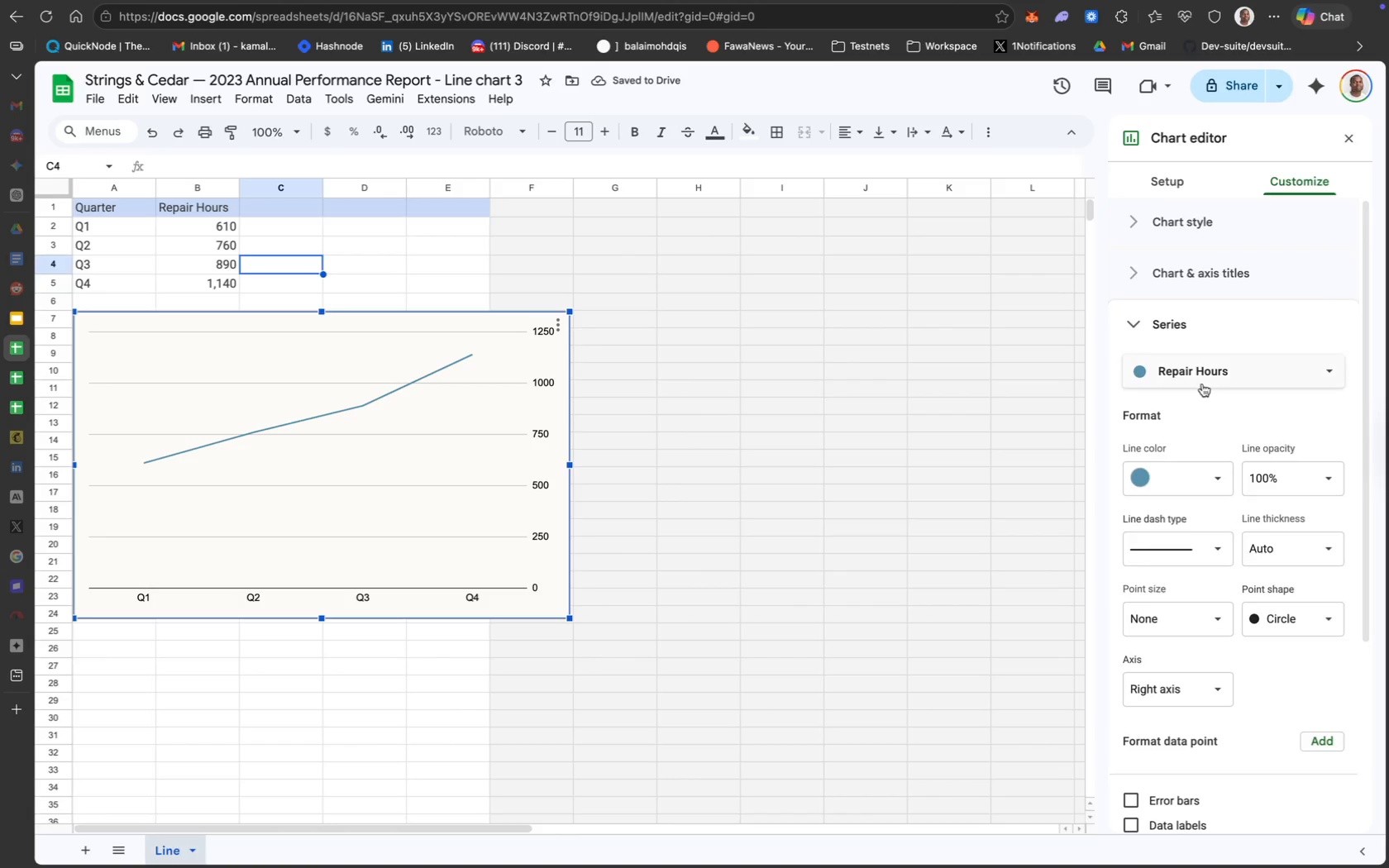 
left_click([1217, 485])
 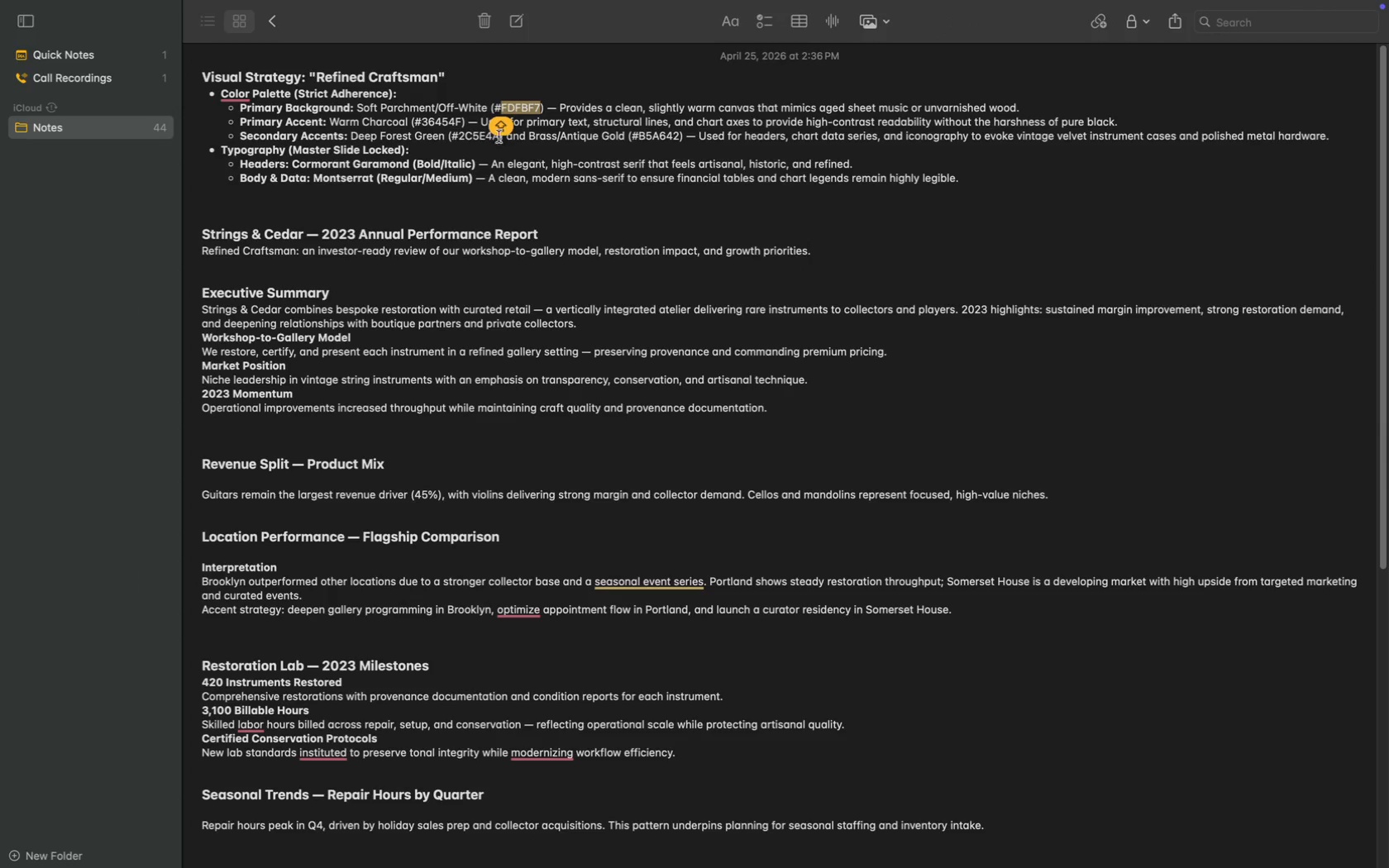 
key(Meta+C)
 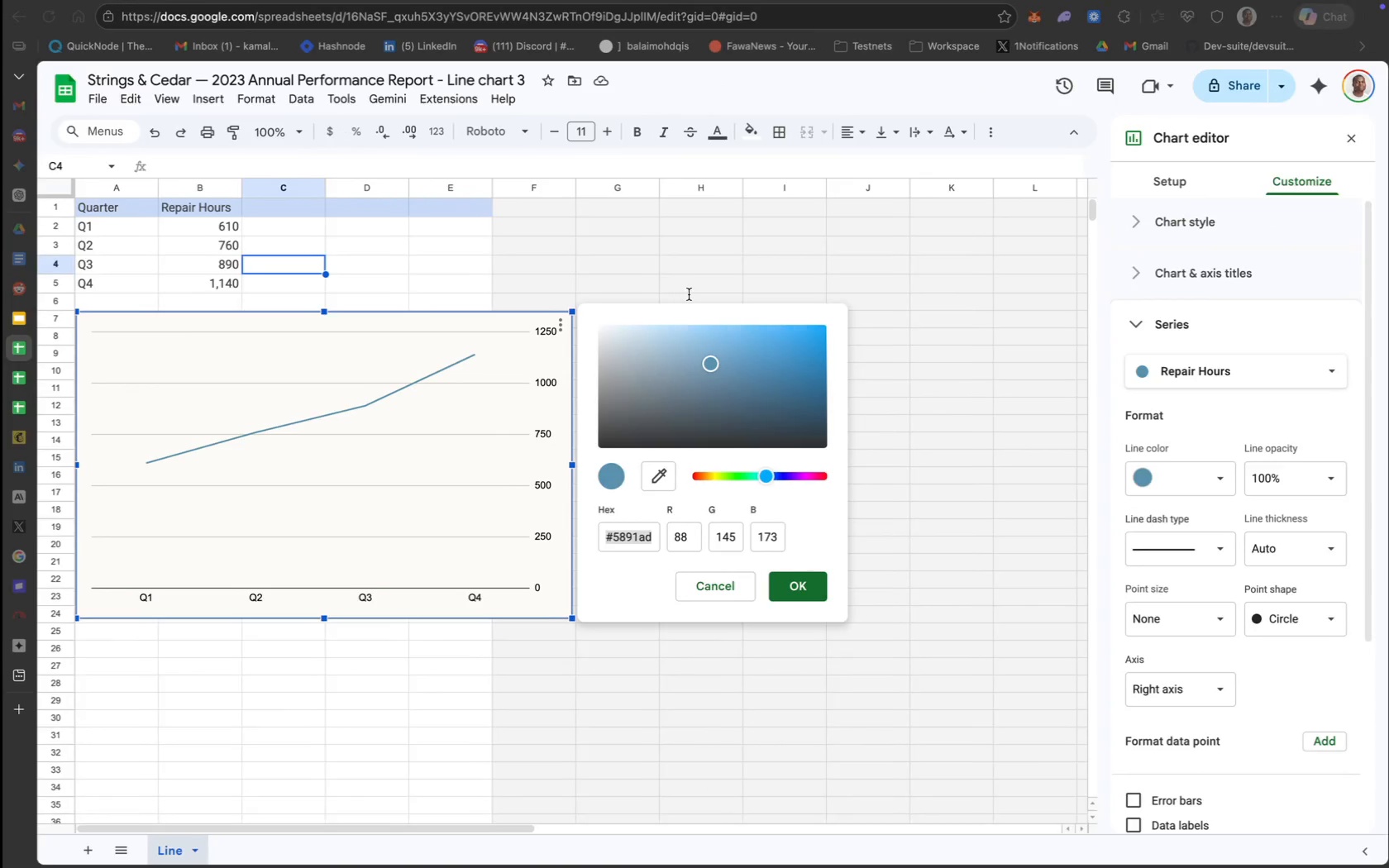 
key(Meta+V)
 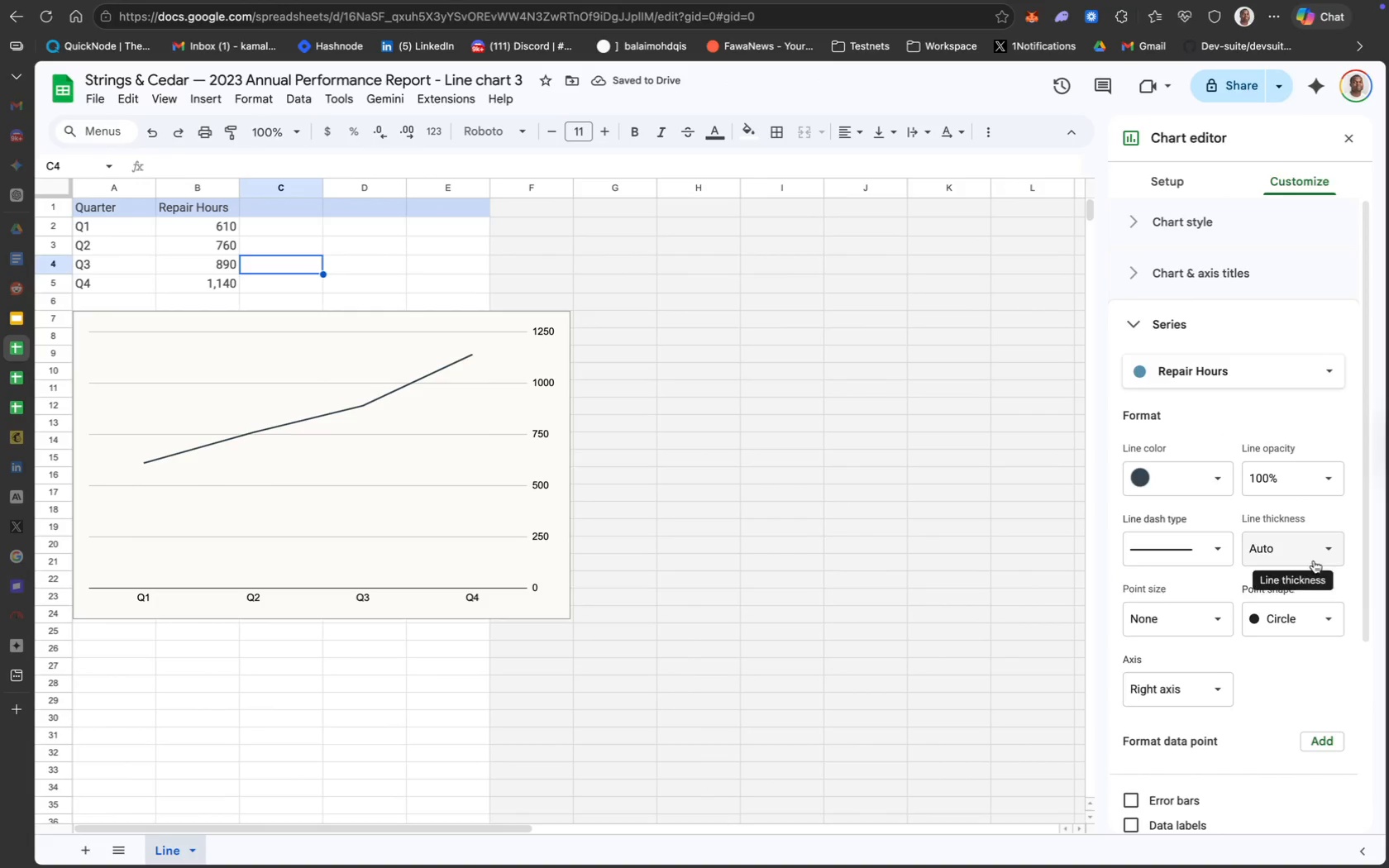 
wait(6.18)
 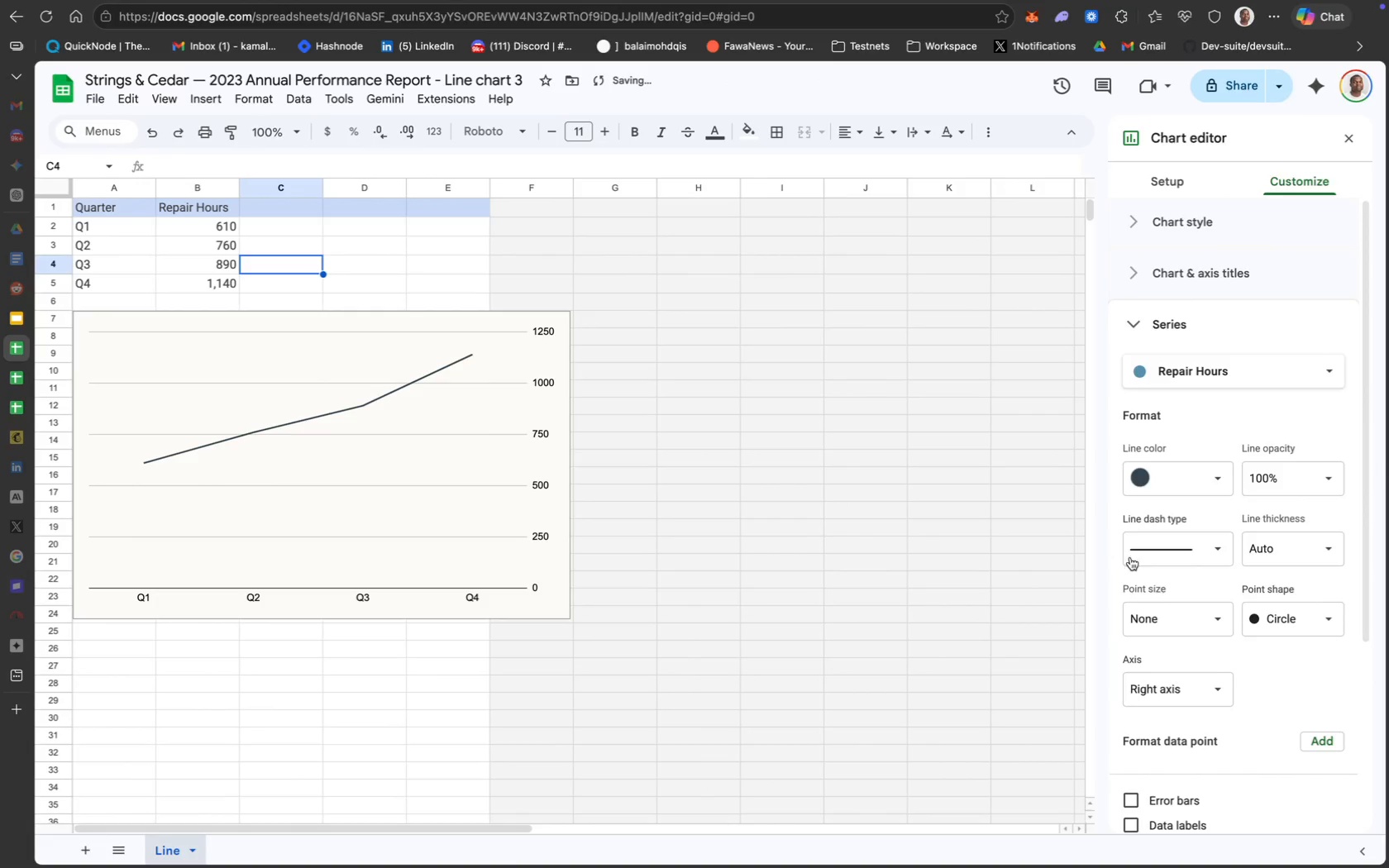 
scroll: coordinate [1234, 384], scroll_direction: up, amount: 12.0
 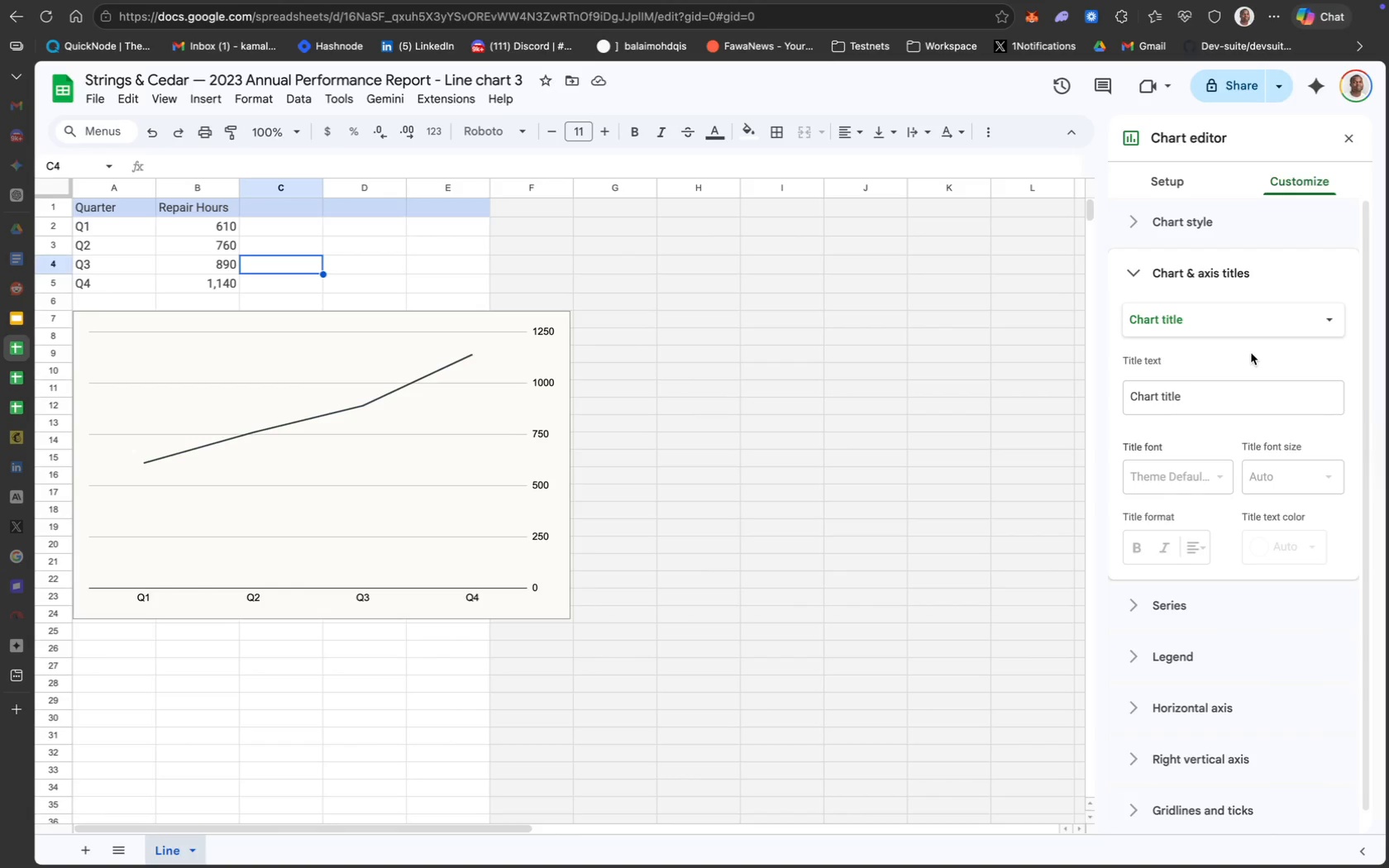 
wait(9.79)
 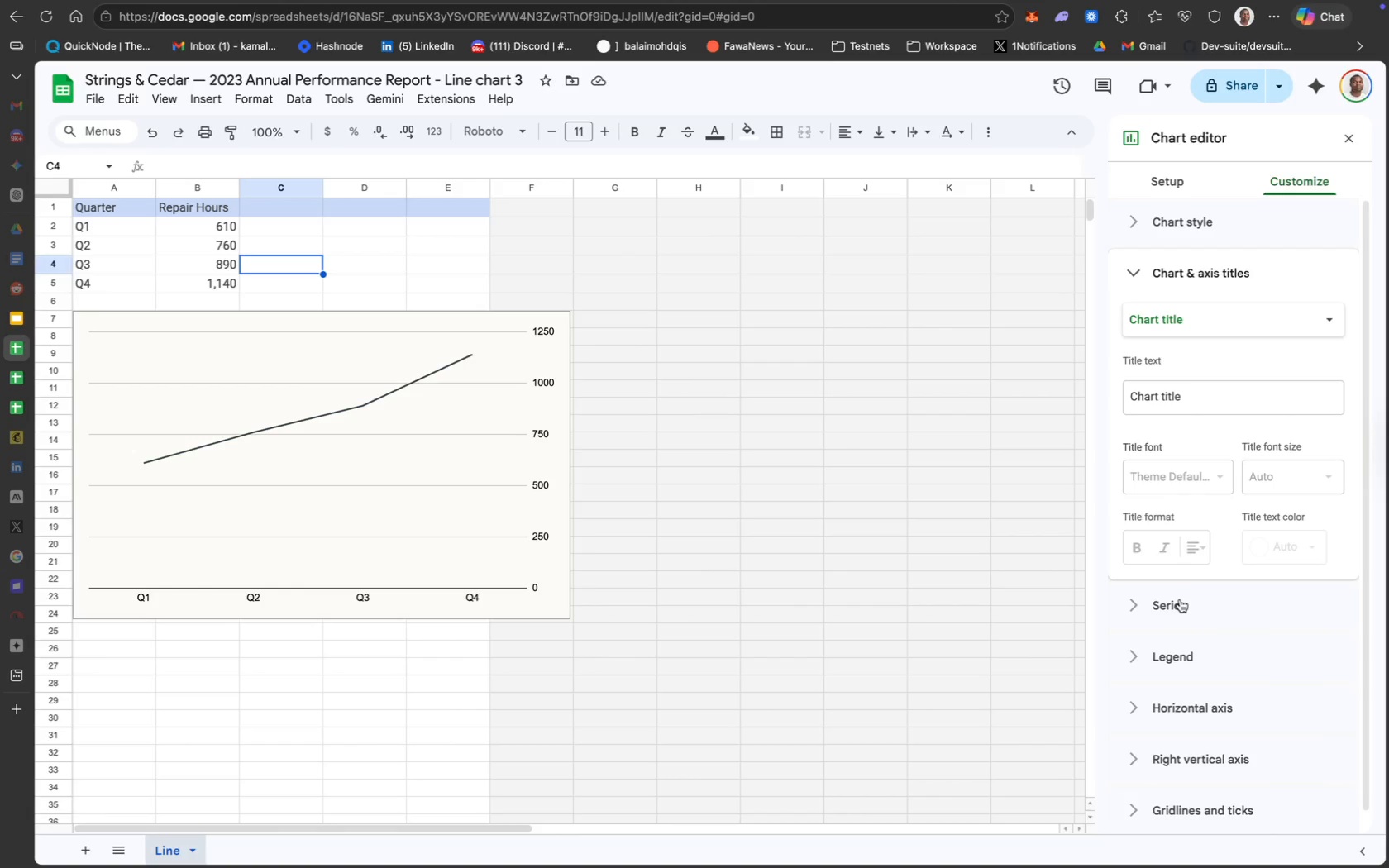 
left_click([1180, 602])
 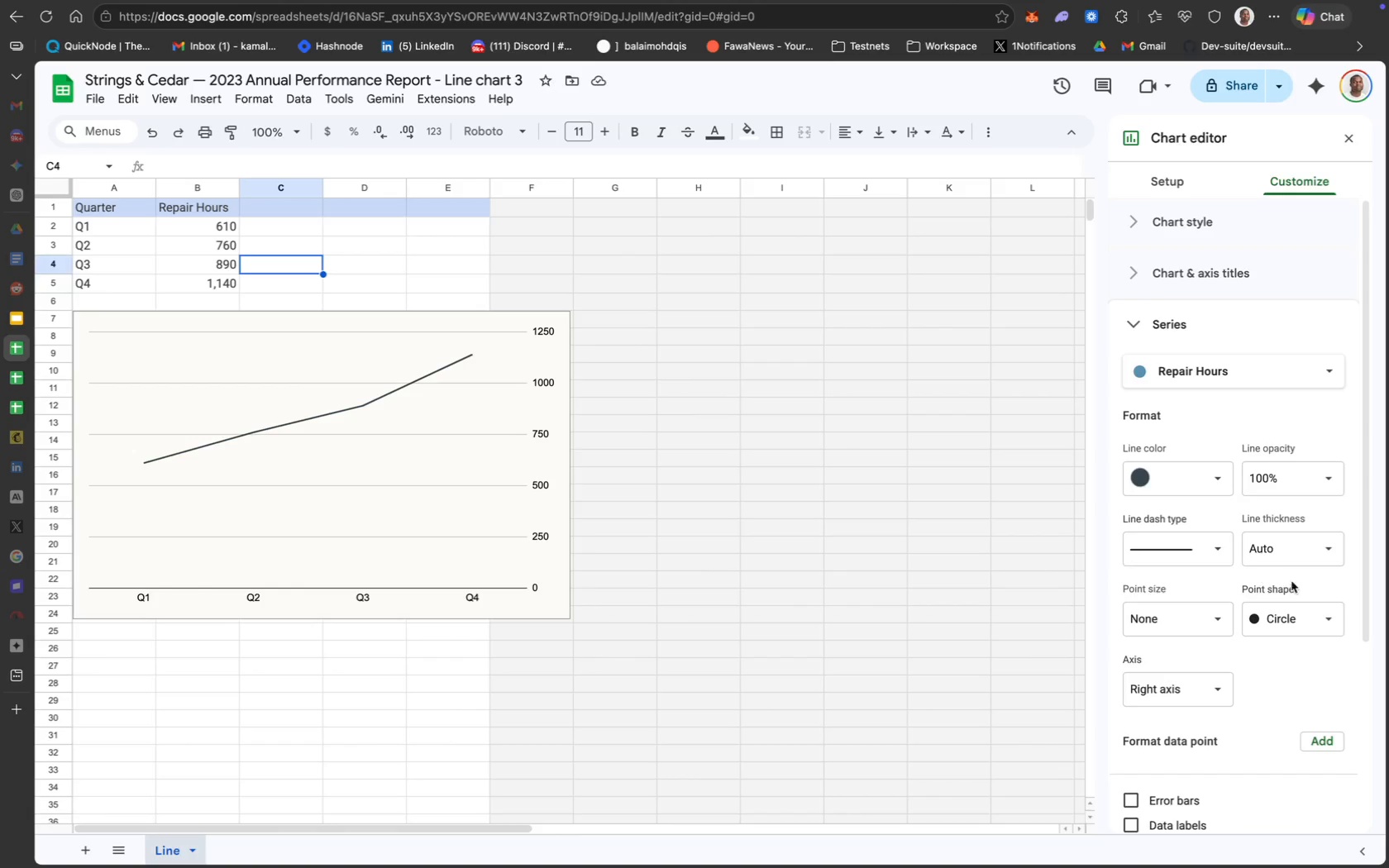 
scroll: coordinate [1155, 597], scroll_direction: up, amount: 9.0
 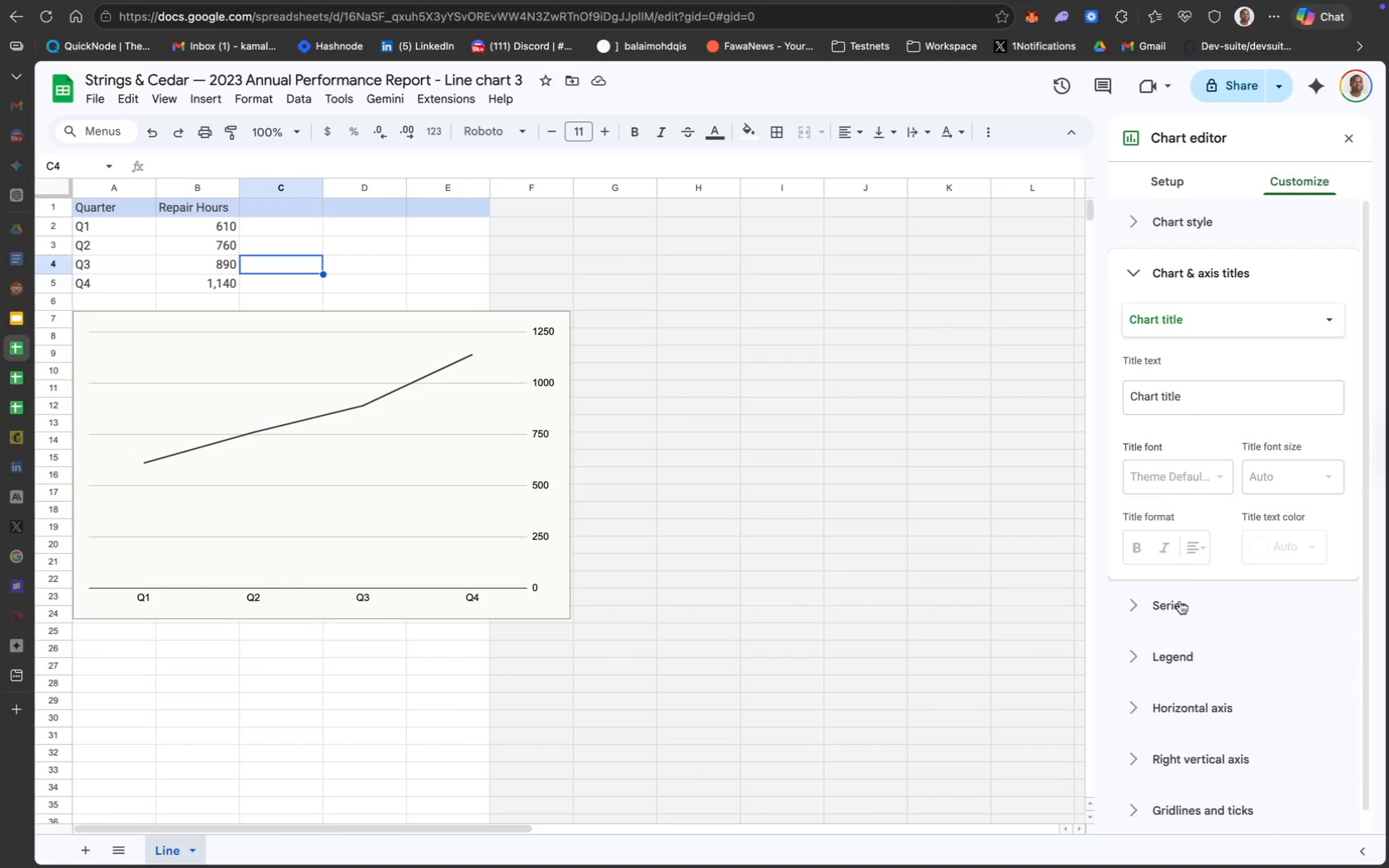 
left_click([1297, 618])
 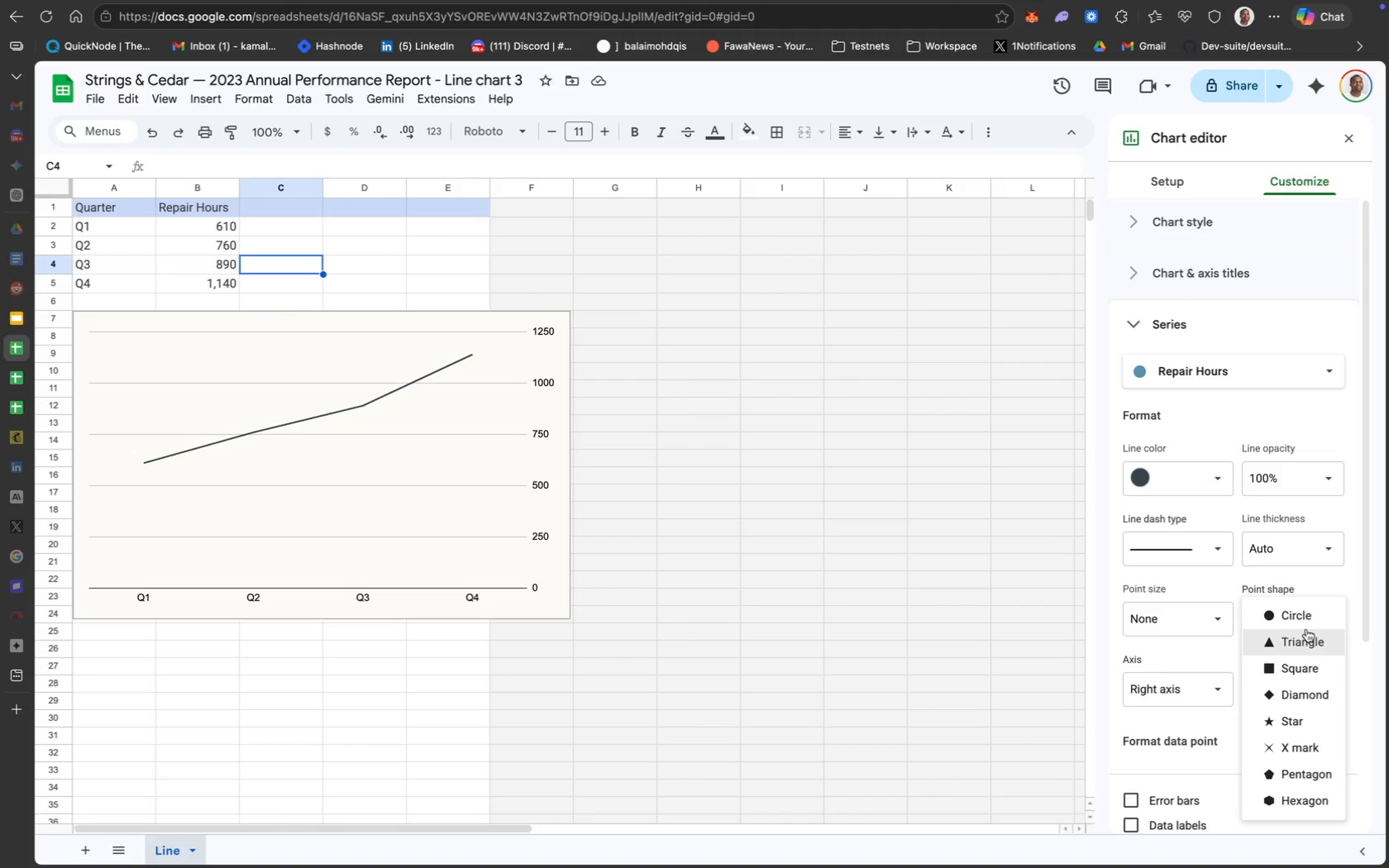 
left_click([1310, 620])
 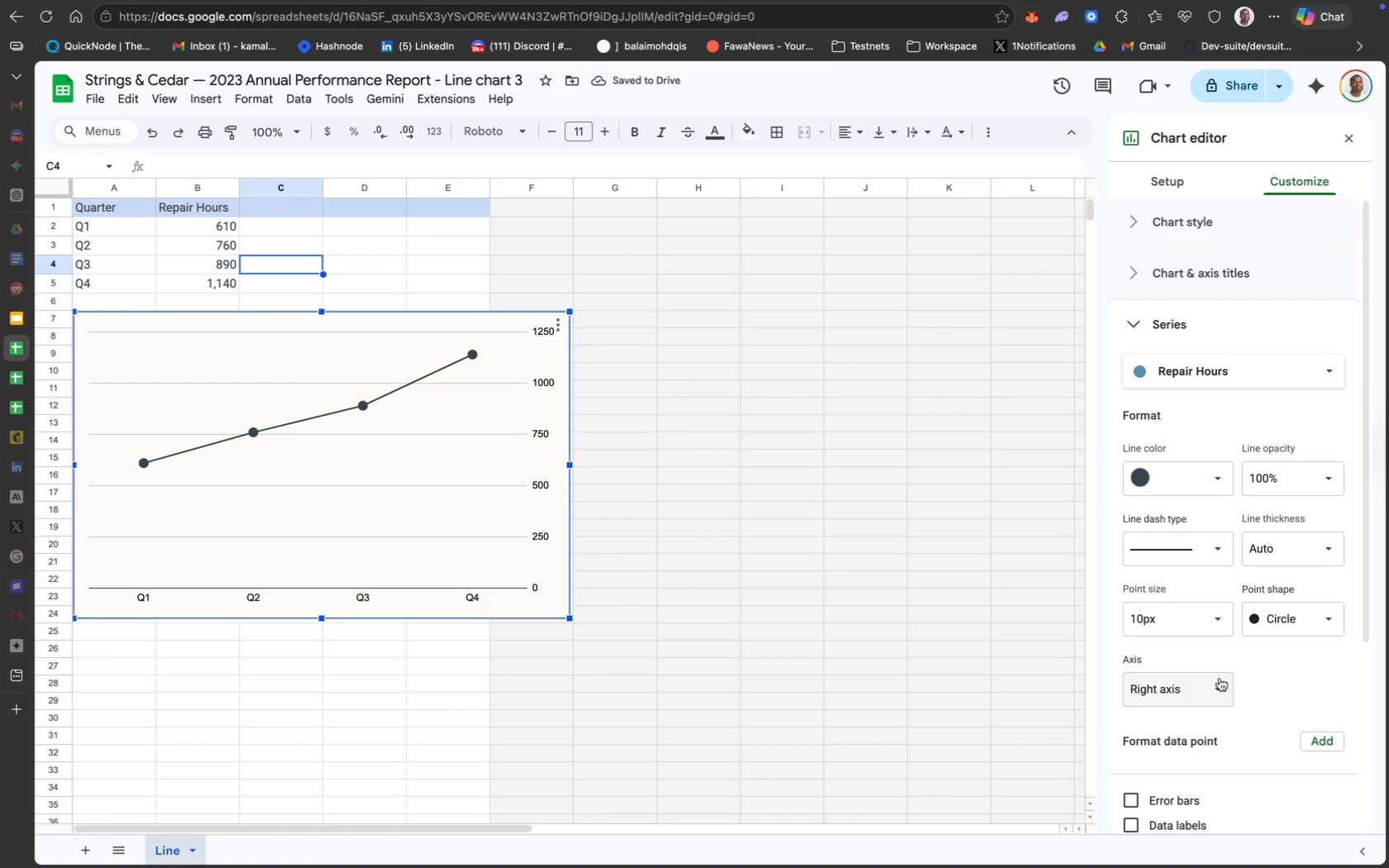 
wait(8.63)
 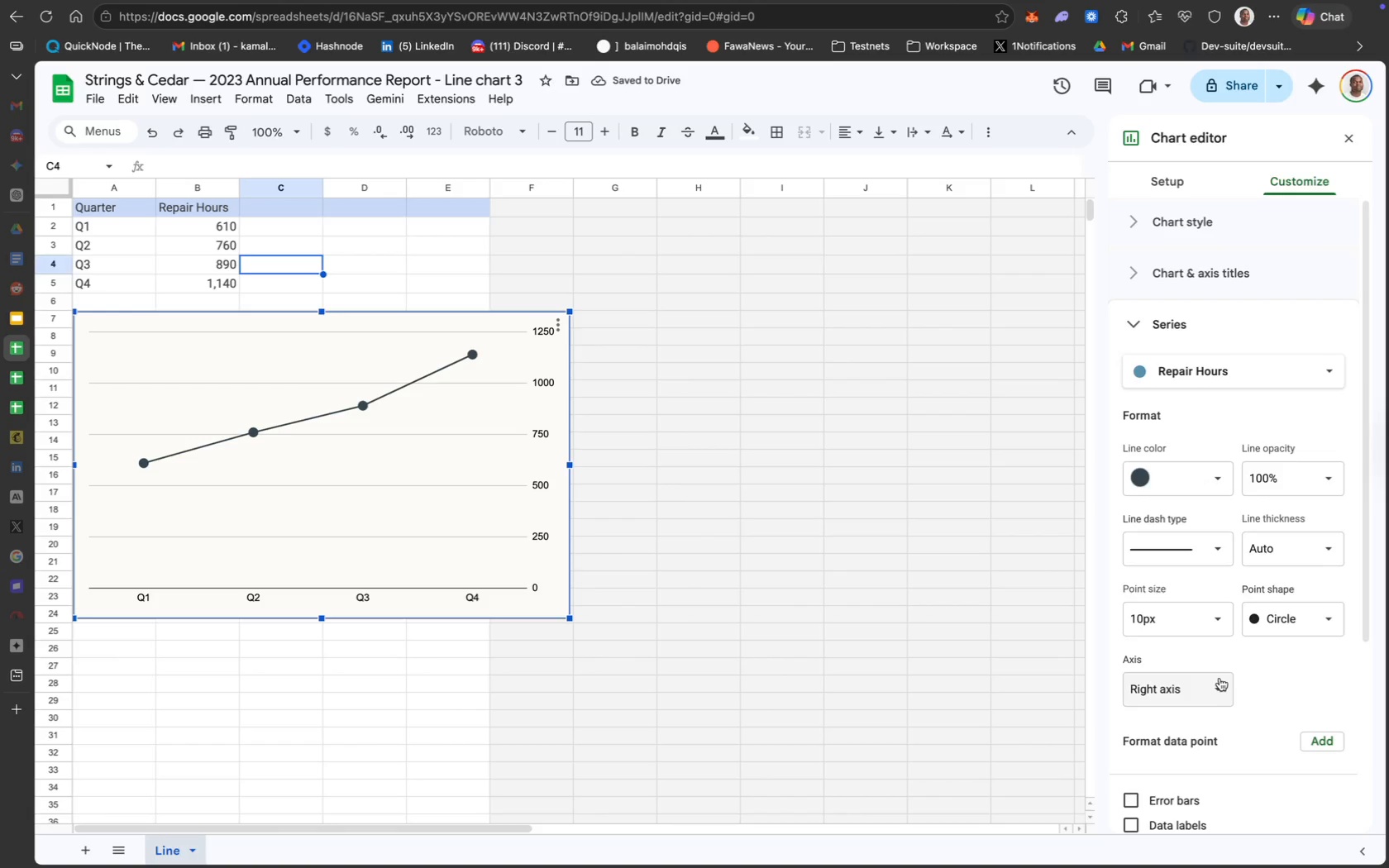 
scroll: coordinate [1152, 640], scroll_direction: down, amount: 29.0
 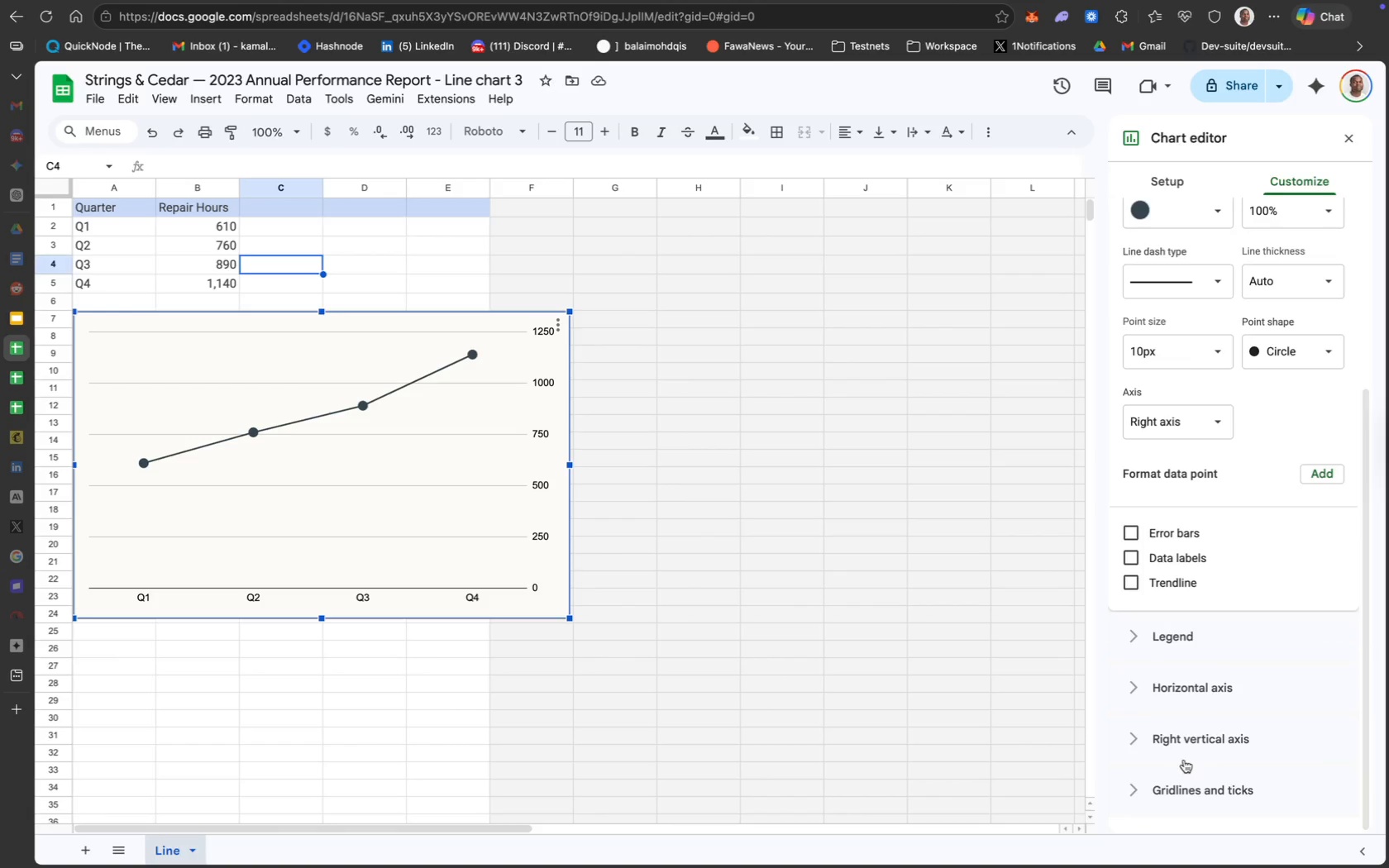 
left_click([1195, 787])
 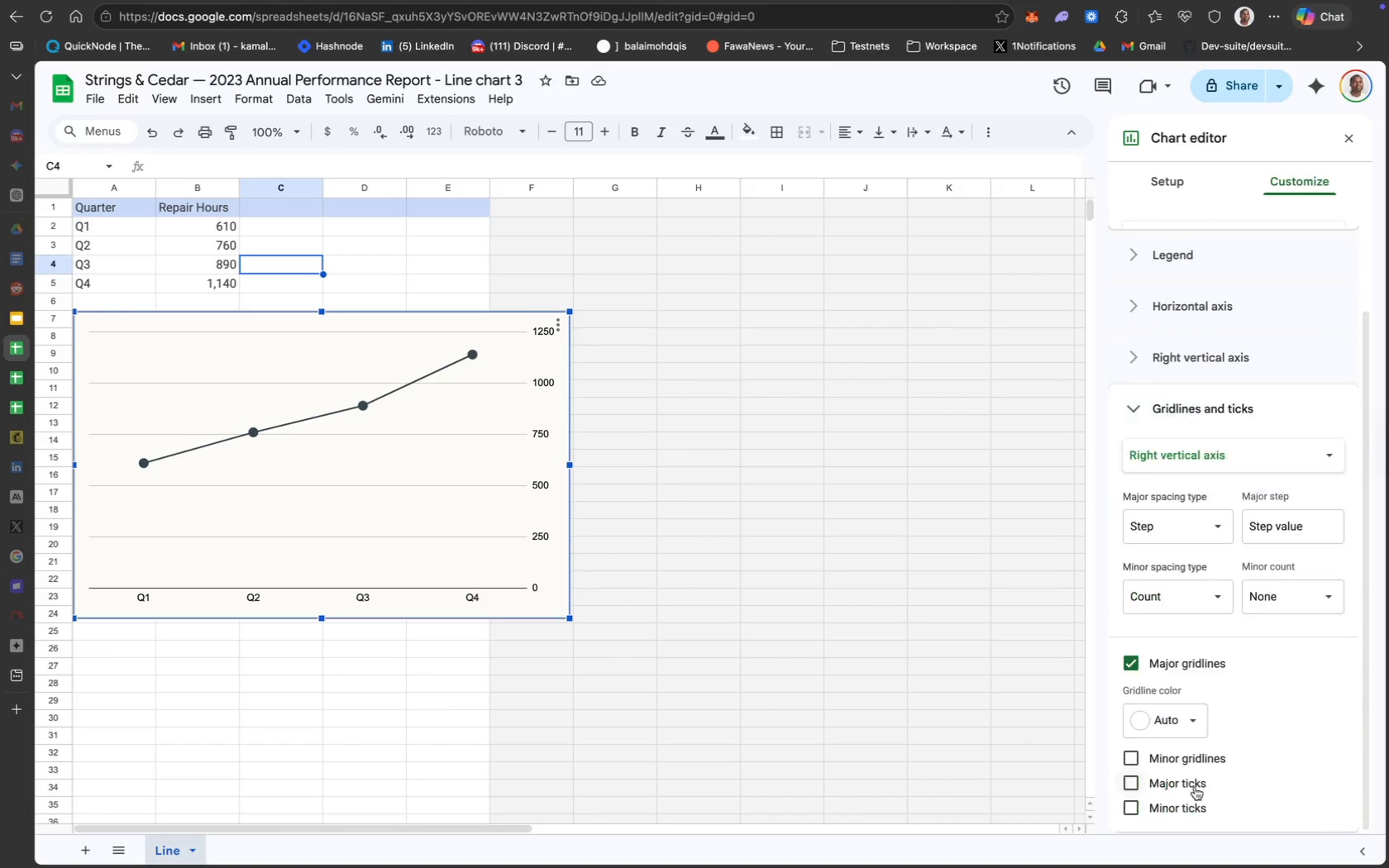 
scroll: coordinate [1195, 787], scroll_direction: down, amount: 16.0
 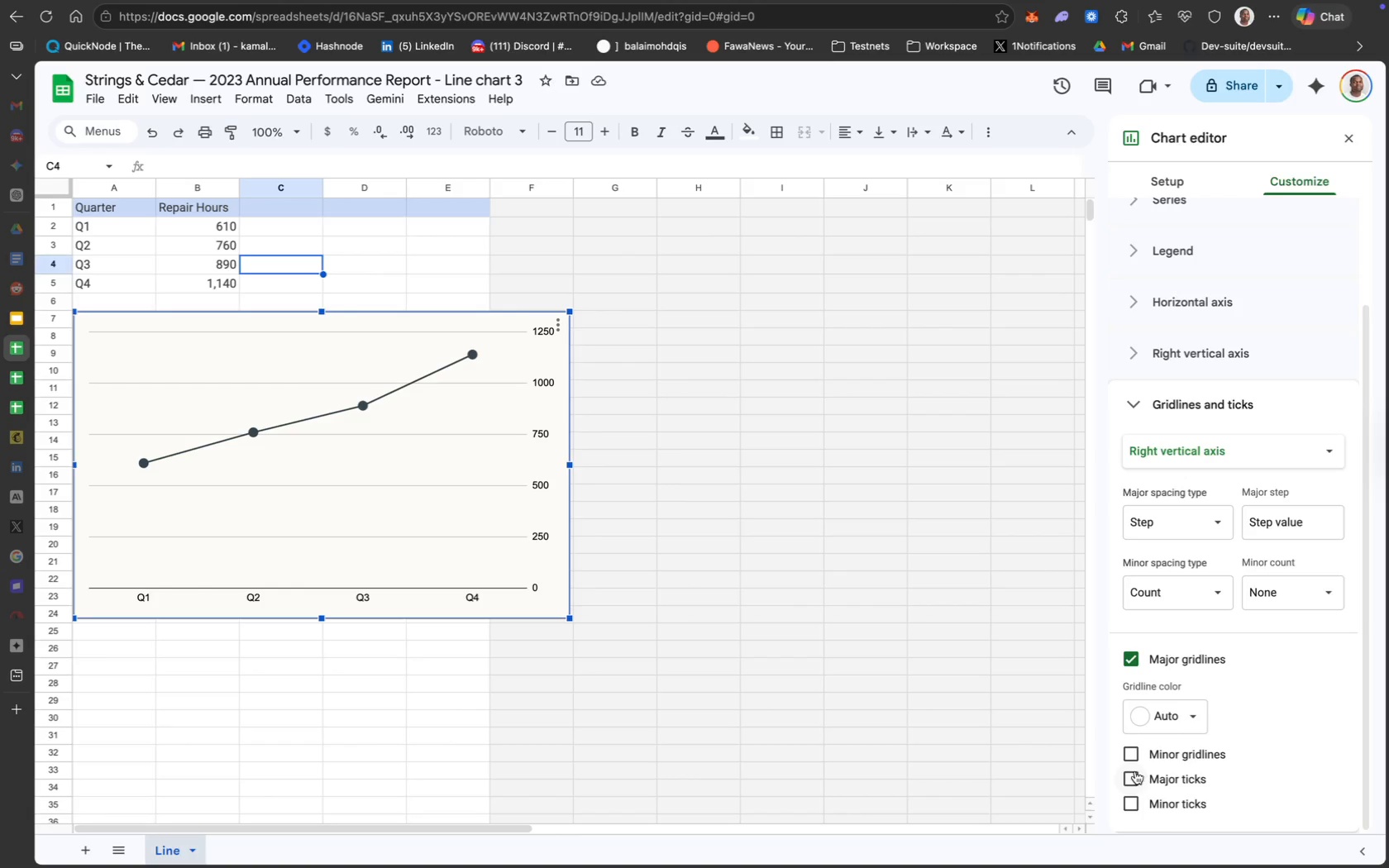 
left_click([1134, 775])
 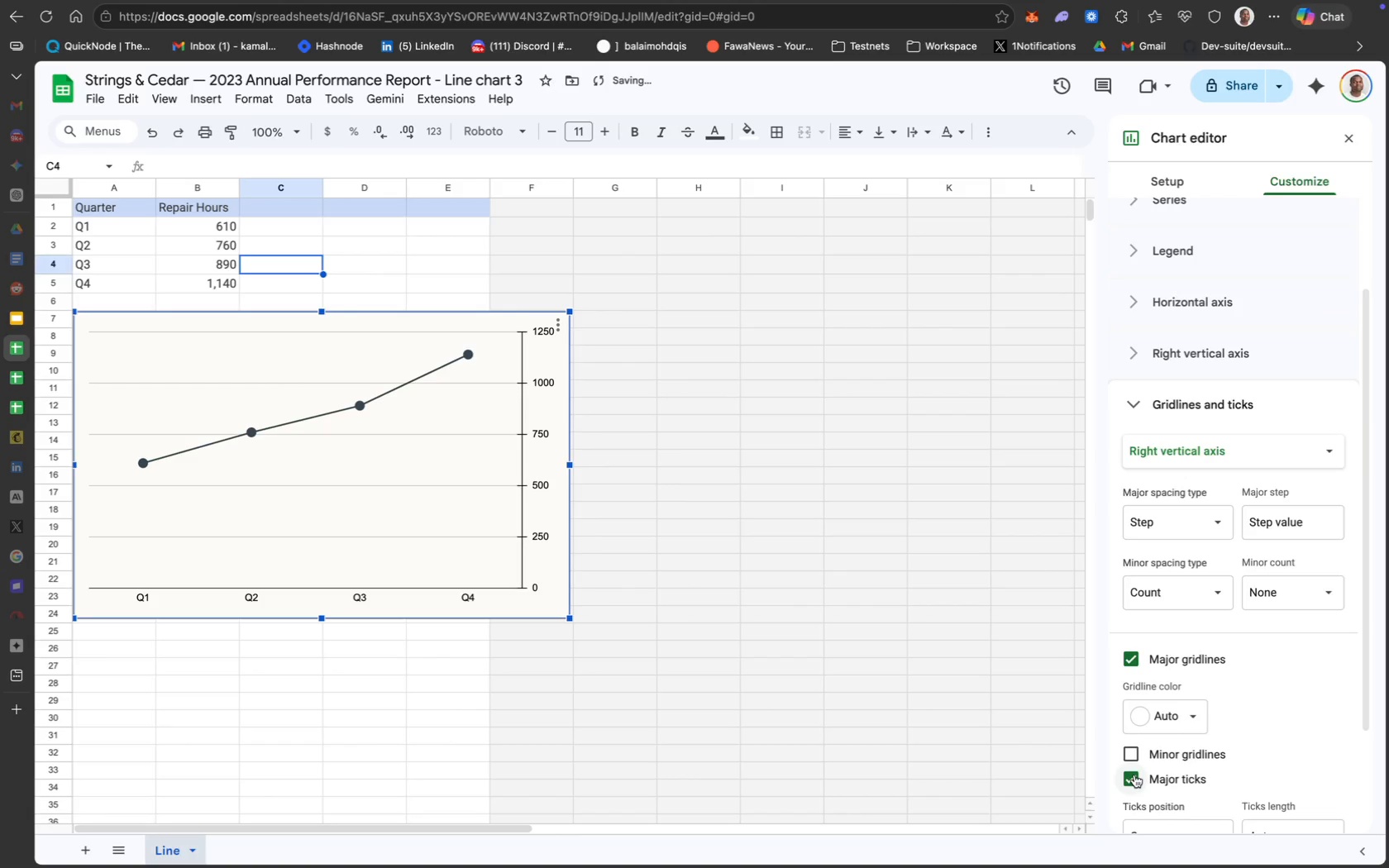 
left_click([1134, 775])
 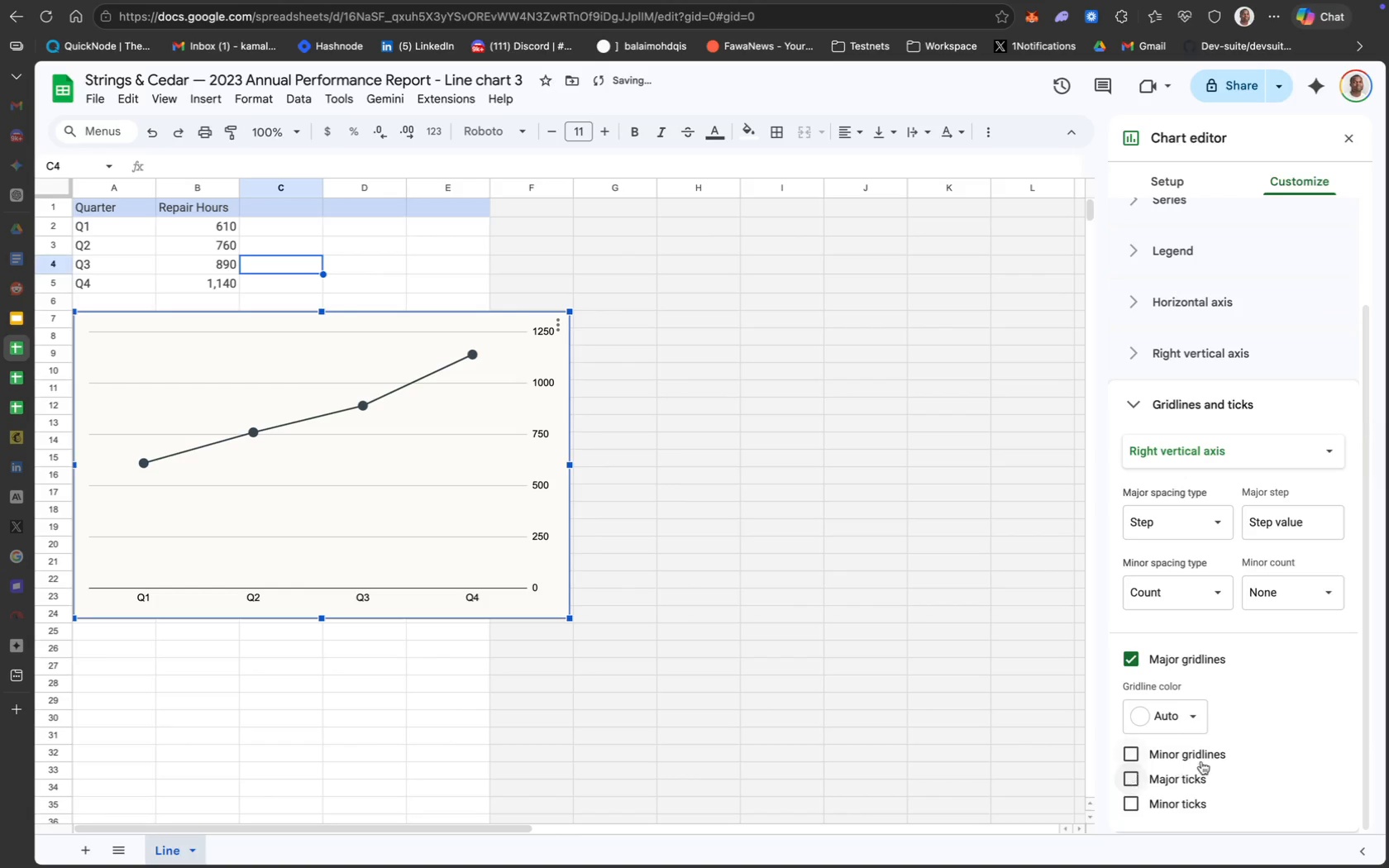 
scroll: coordinate [1201, 761], scroll_direction: down, amount: 10.0
 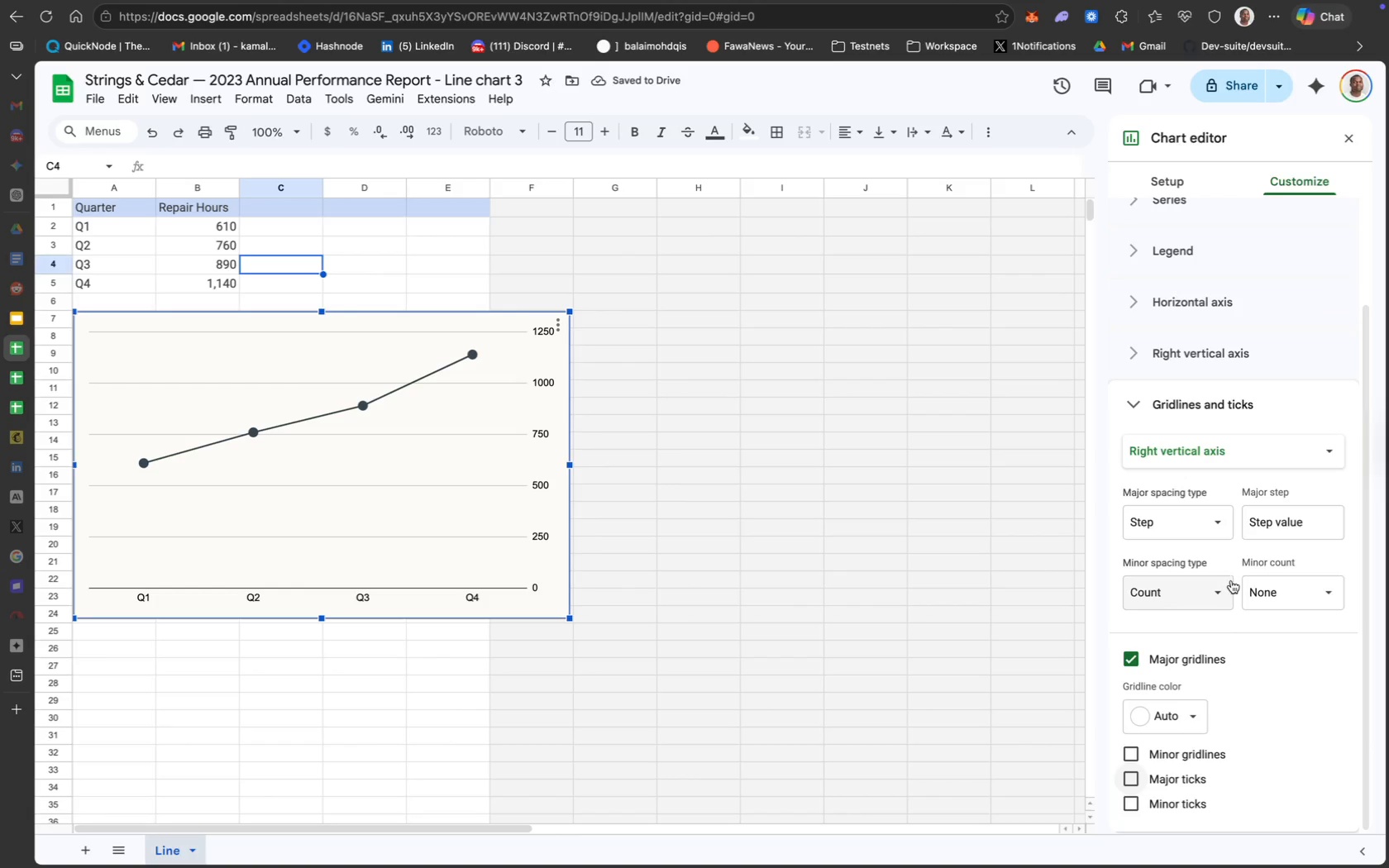 
left_click([1210, 448])
 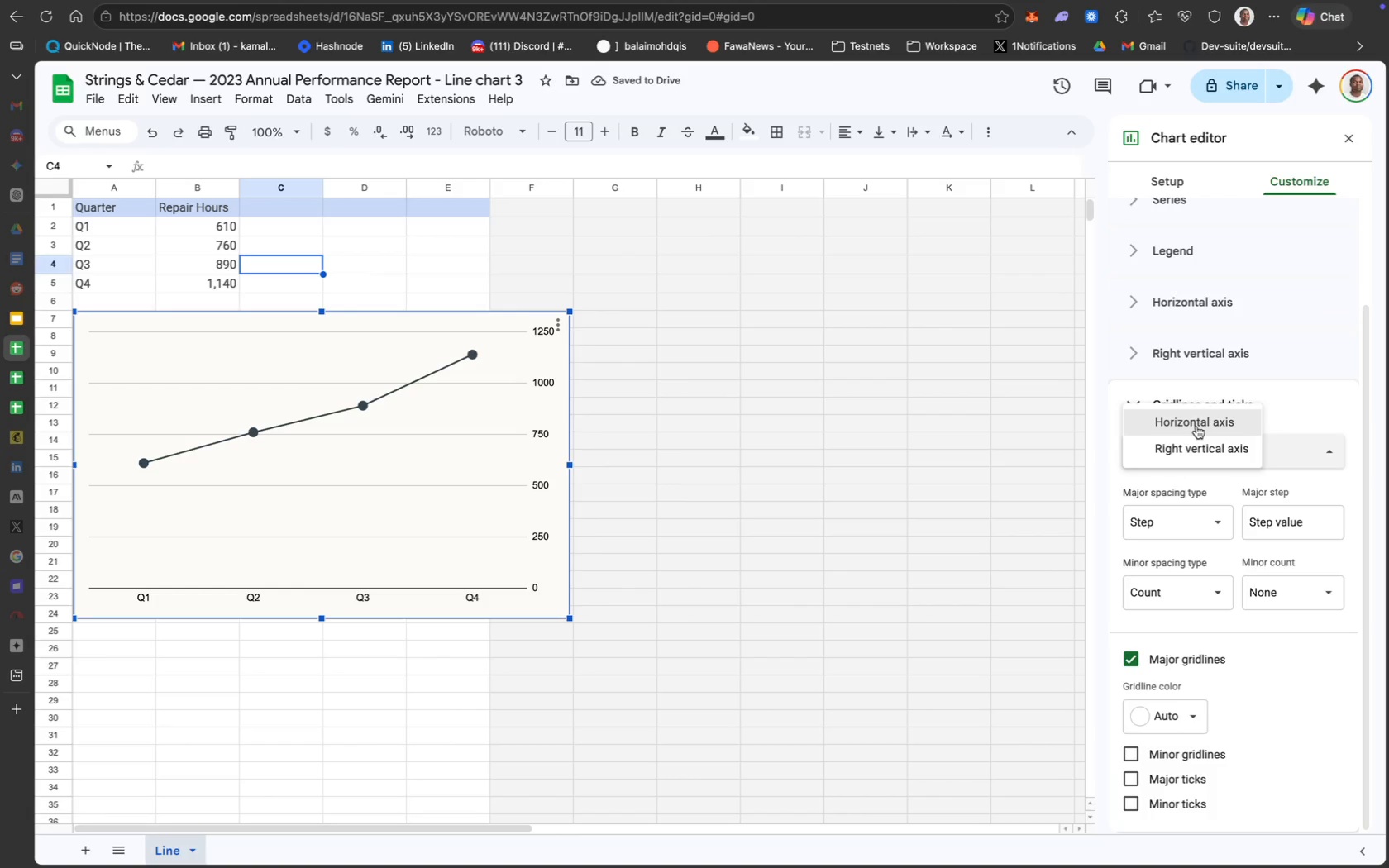 
left_click([1298, 719])
 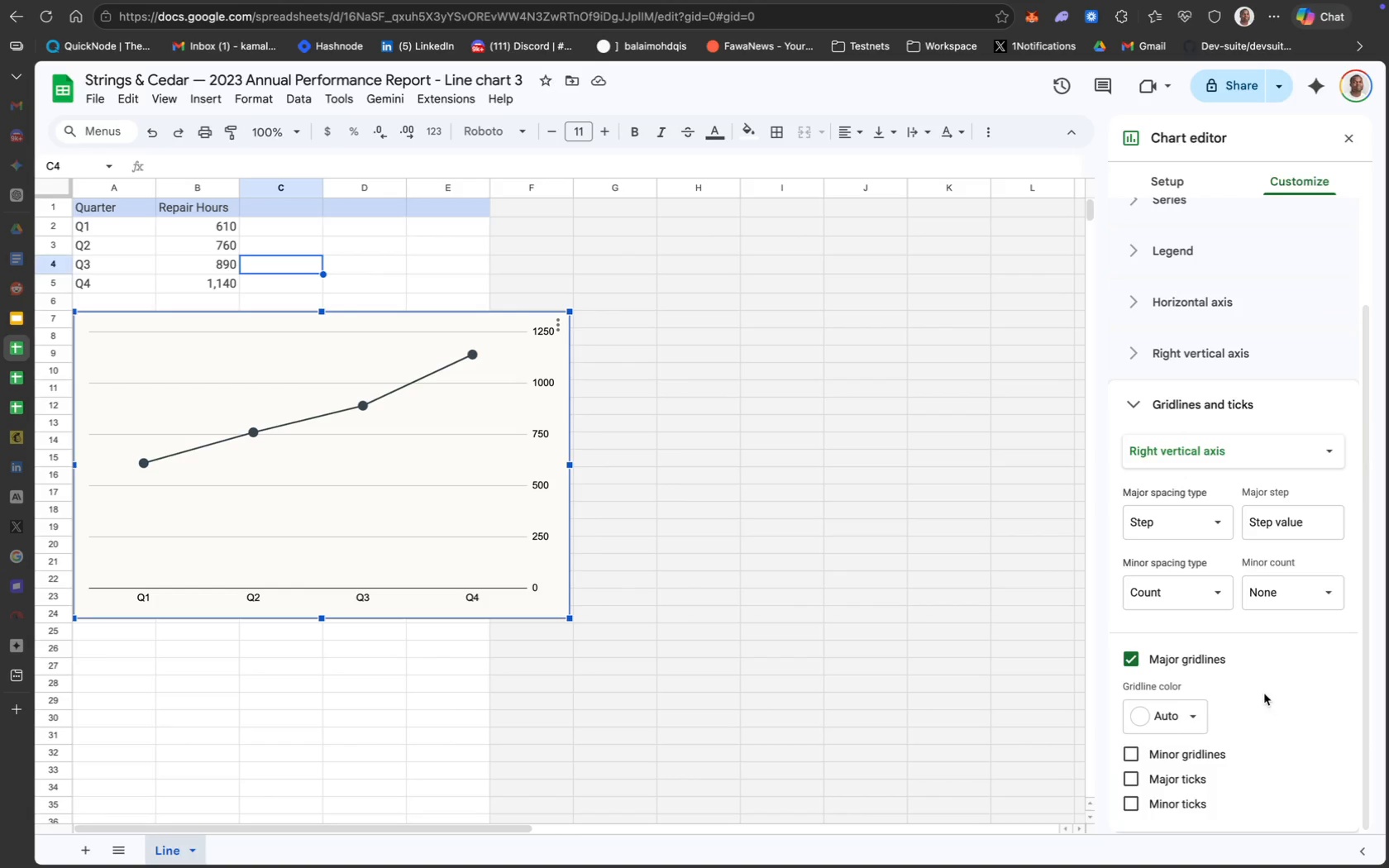 
scroll: coordinate [1292, 717], scroll_direction: down, amount: 27.0
 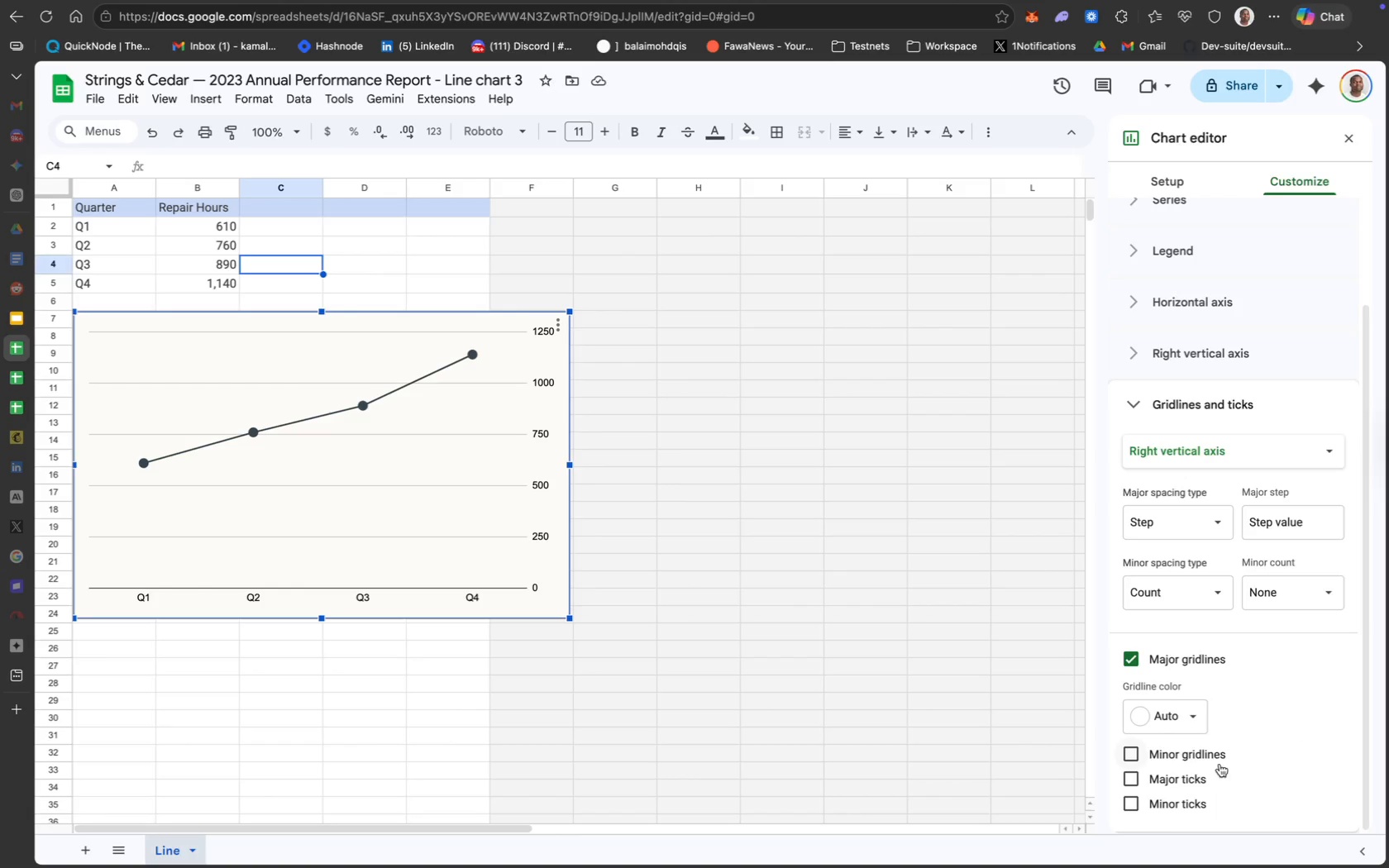 
left_click([1152, 794])
 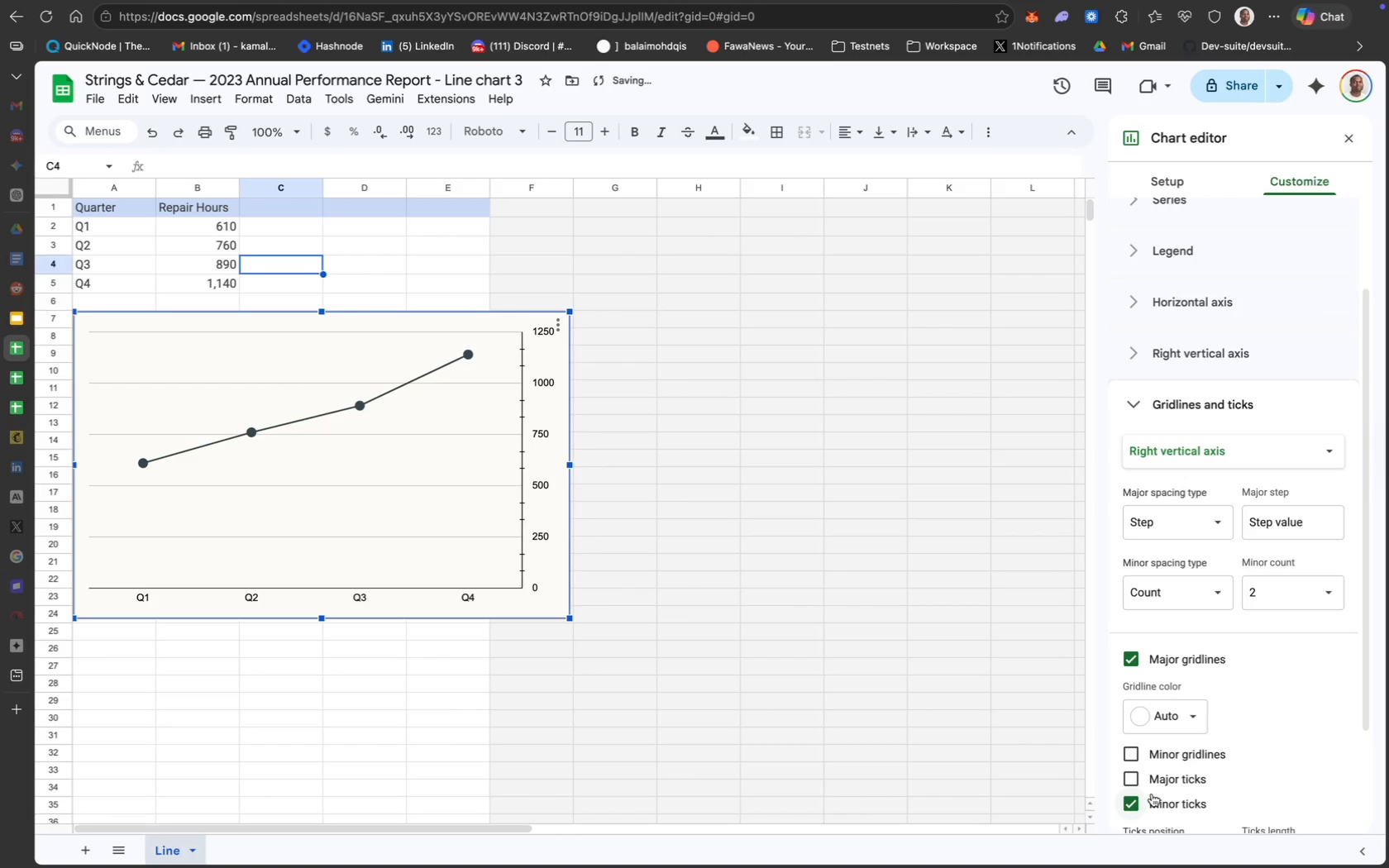 
left_click([1152, 794])
 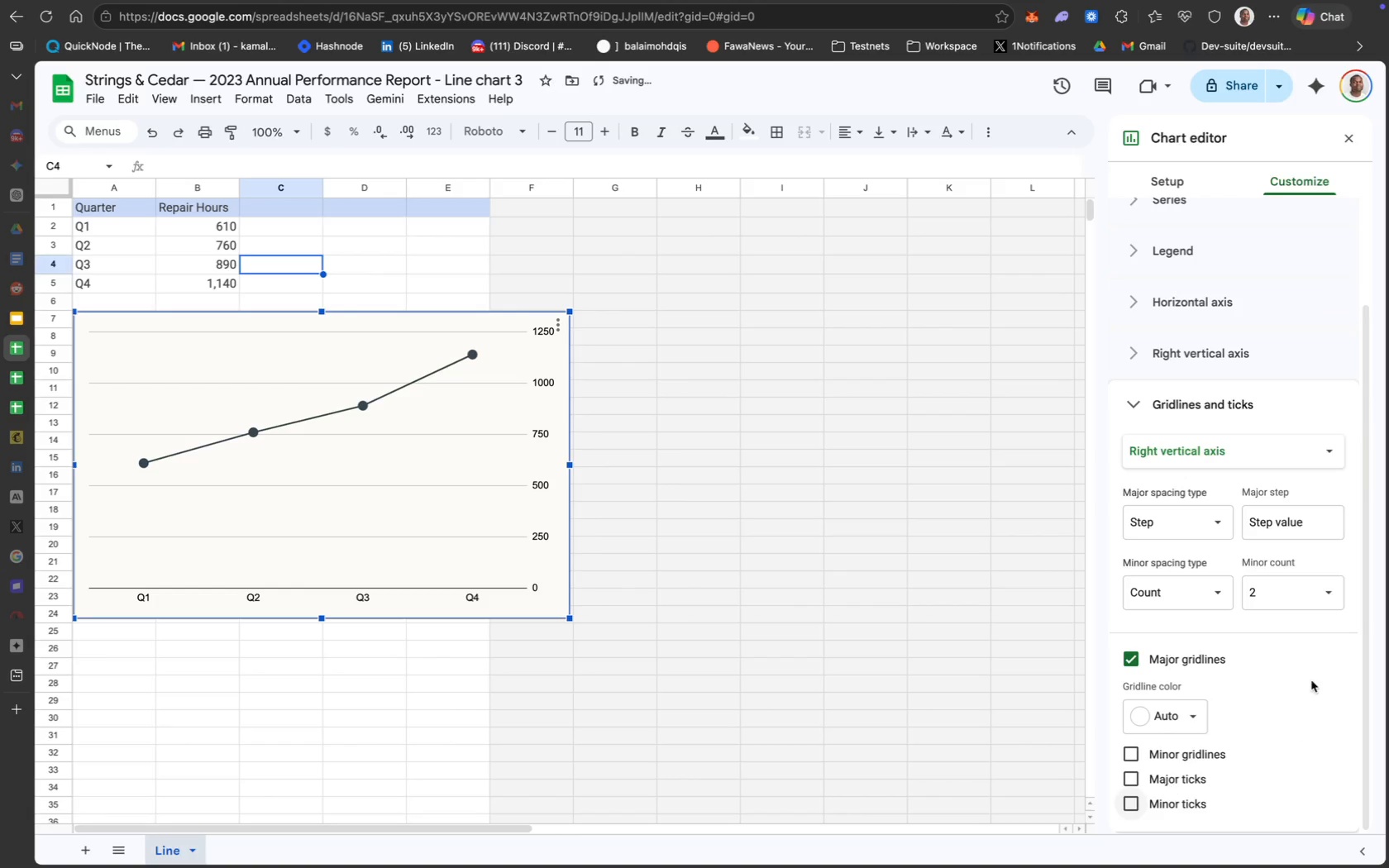 
scroll: coordinate [1311, 680], scroll_direction: up, amount: 7.0
 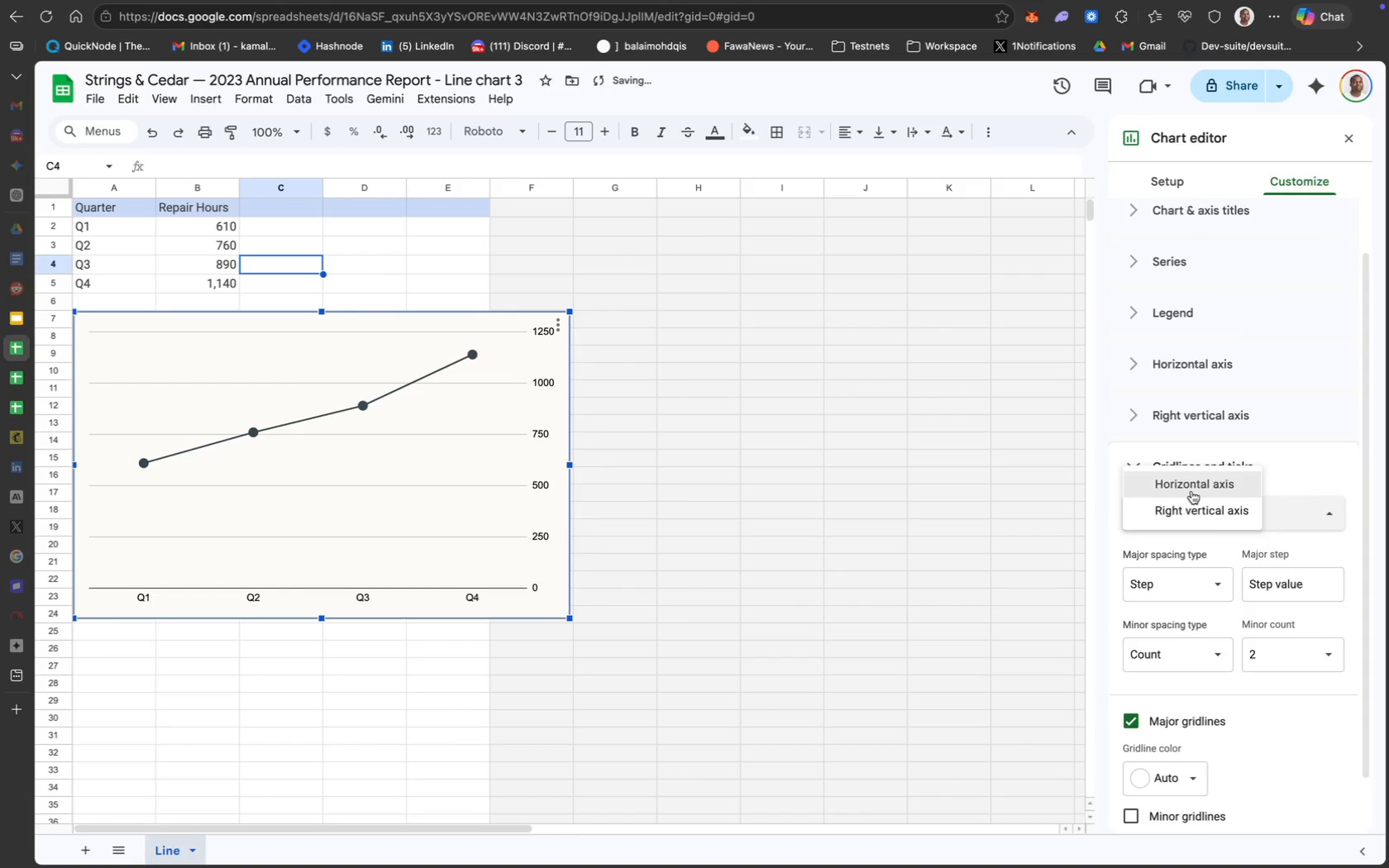 
scroll: coordinate [1305, 656], scroll_direction: down, amount: 11.0
 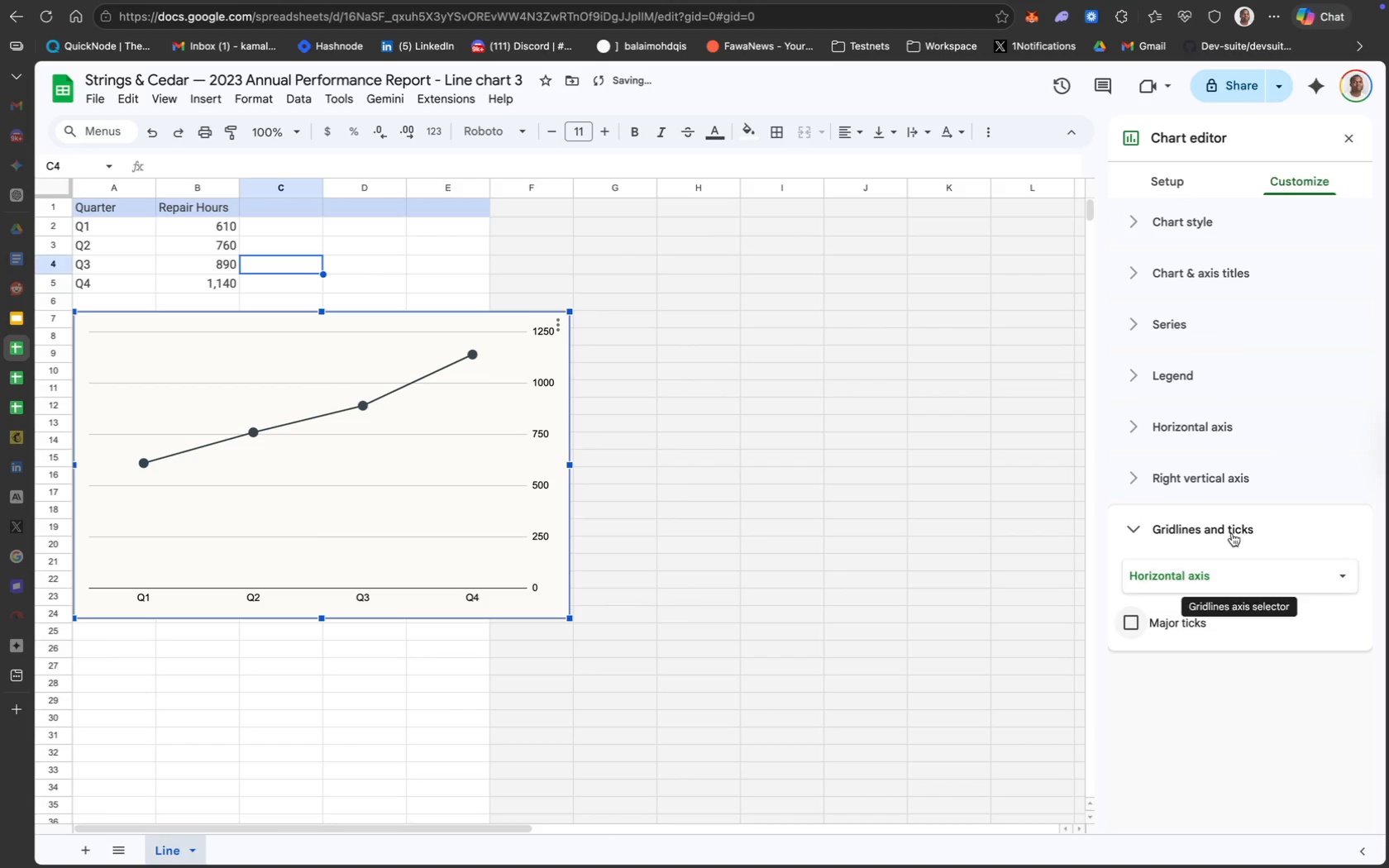 
mouse_move([1190, 464])
 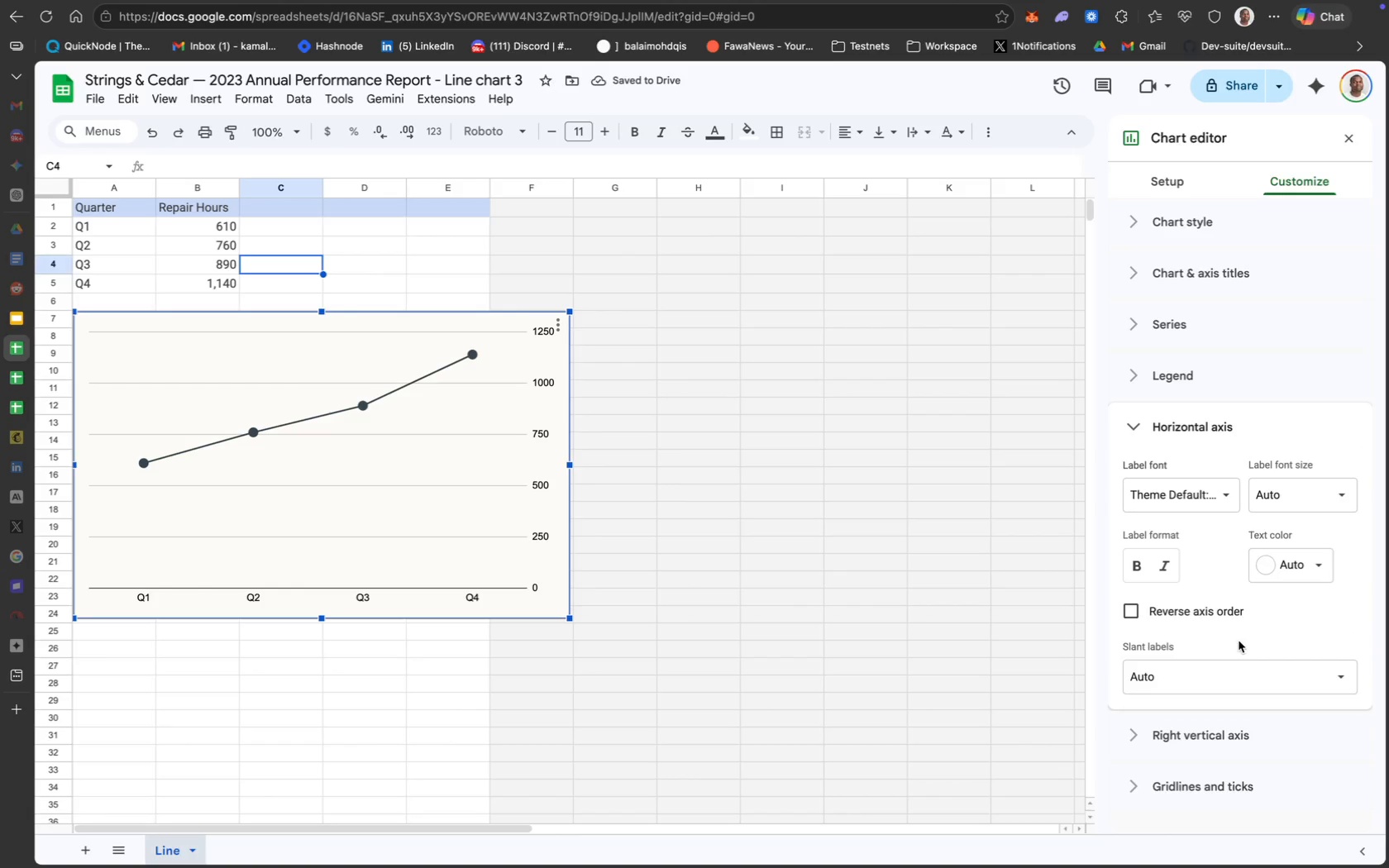 
left_click([1247, 663])
 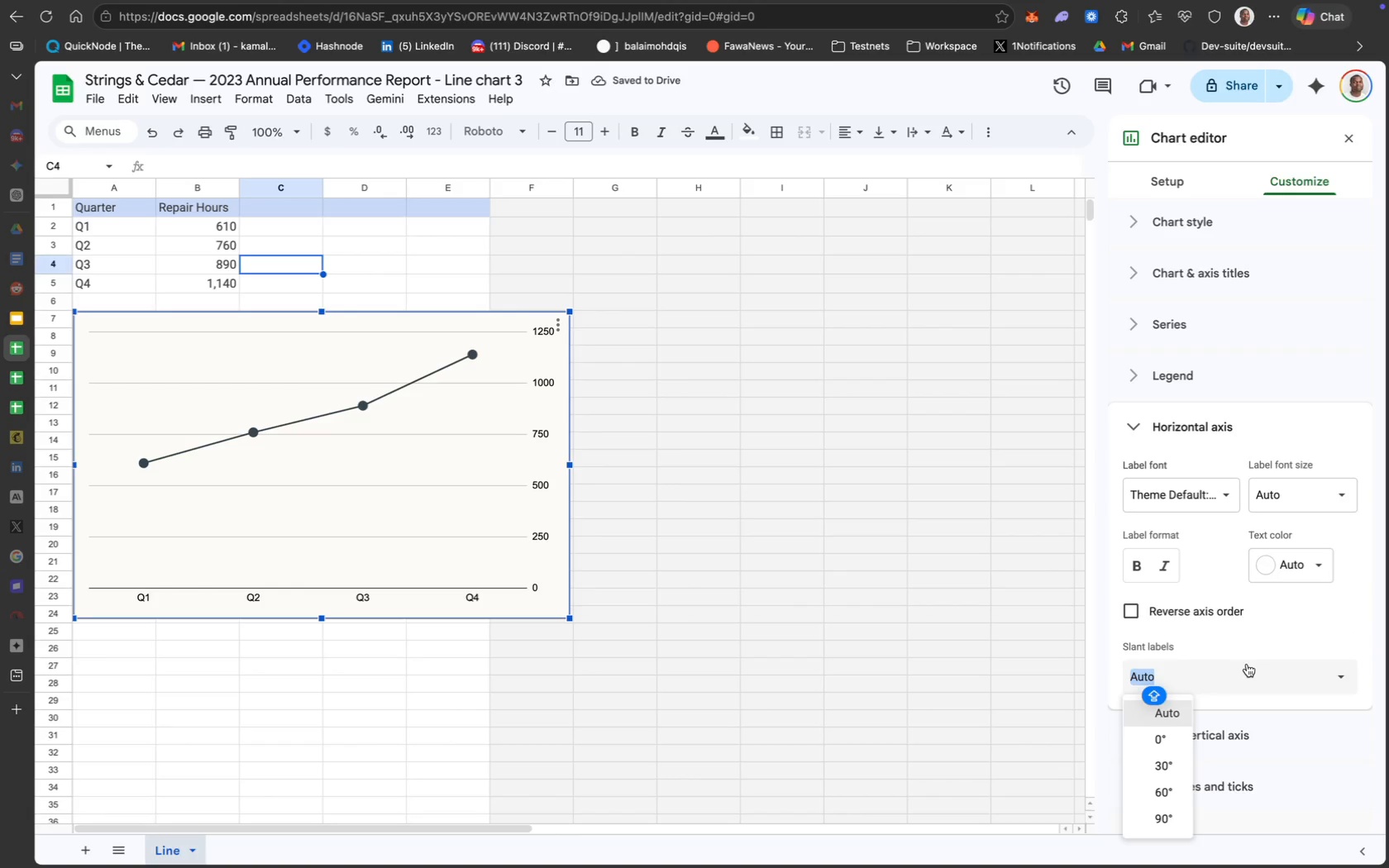 
left_click([1246, 665])
 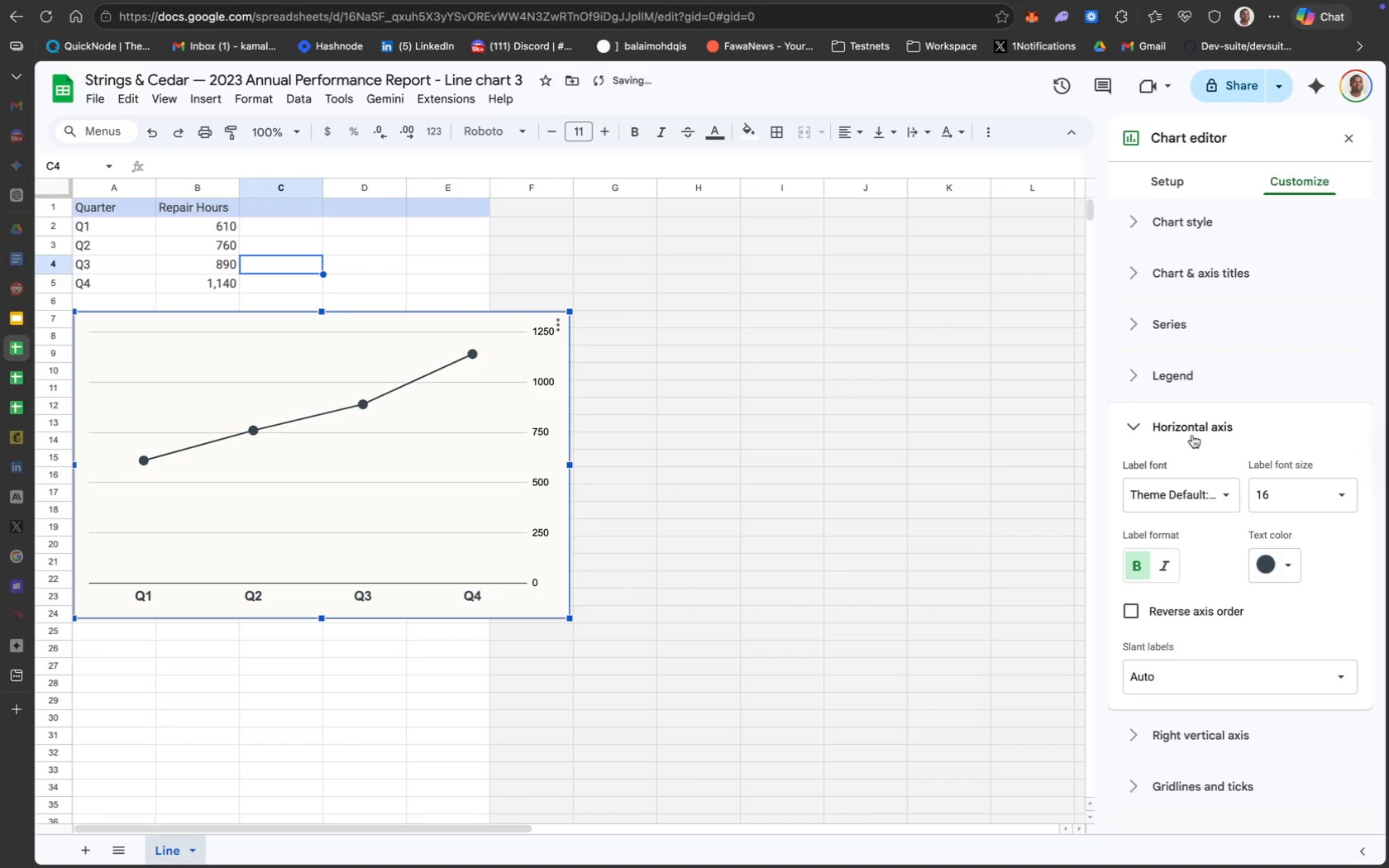 
wait(16.22)
 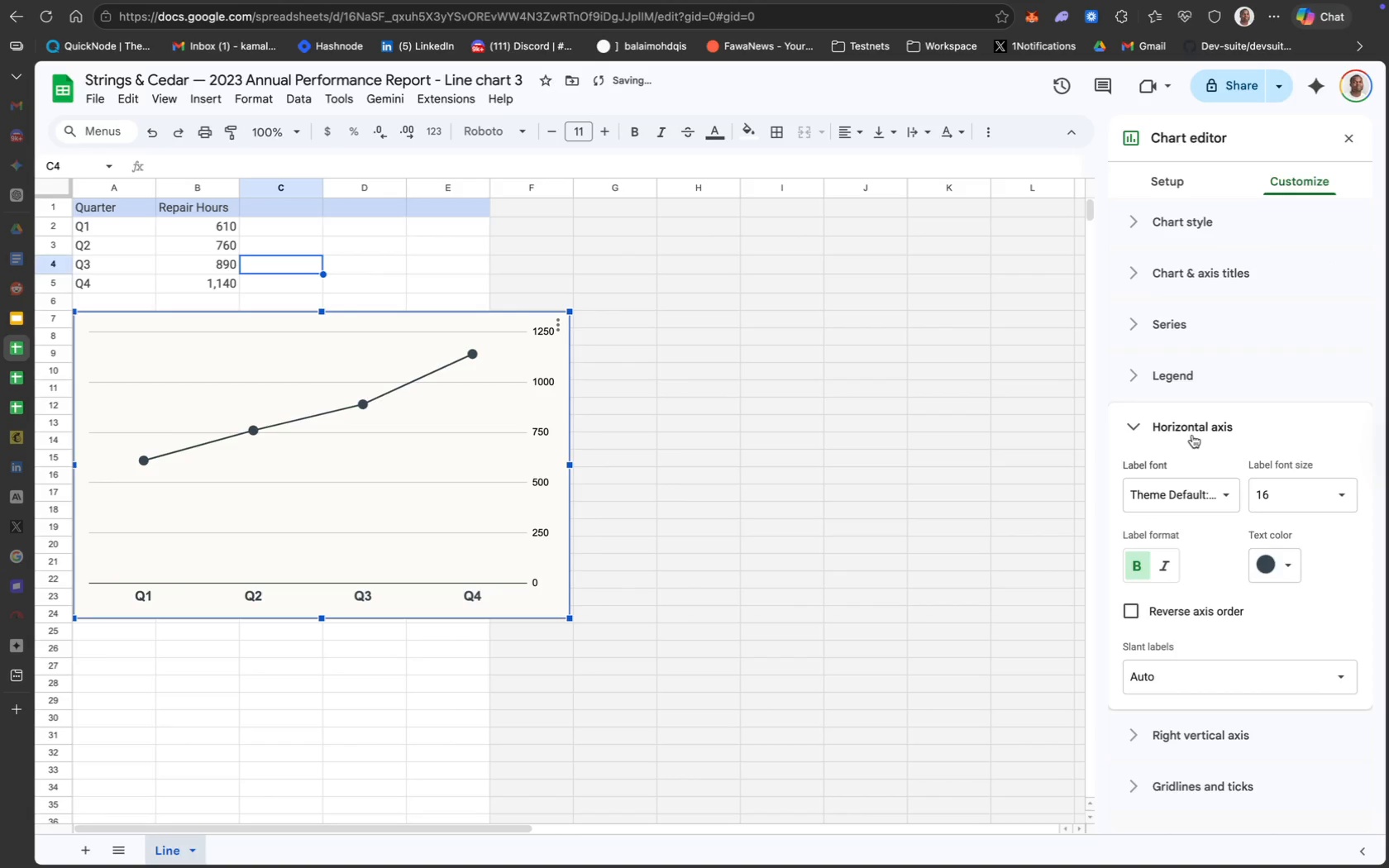 
left_click([1186, 465])
 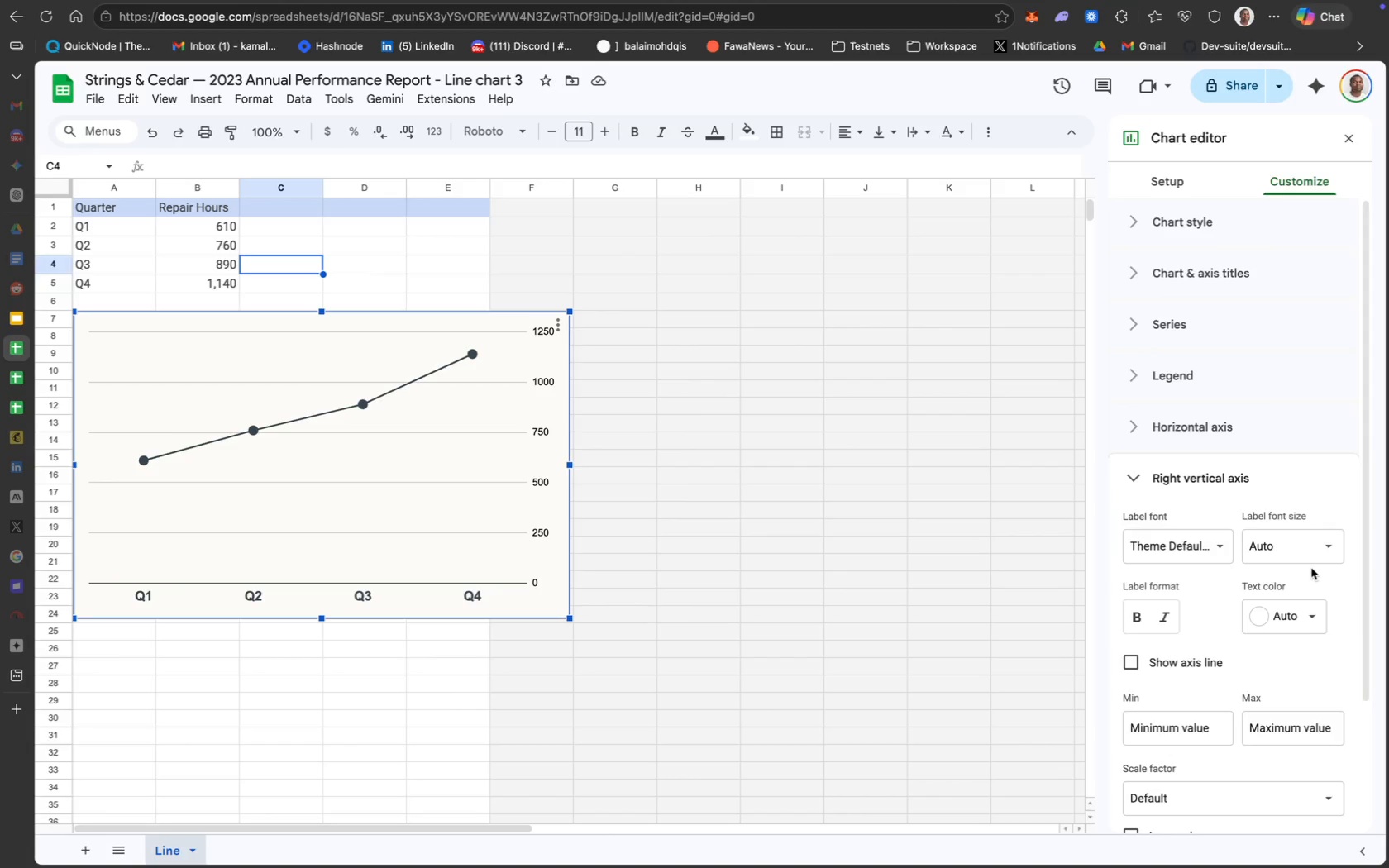 
left_click([1305, 611])
 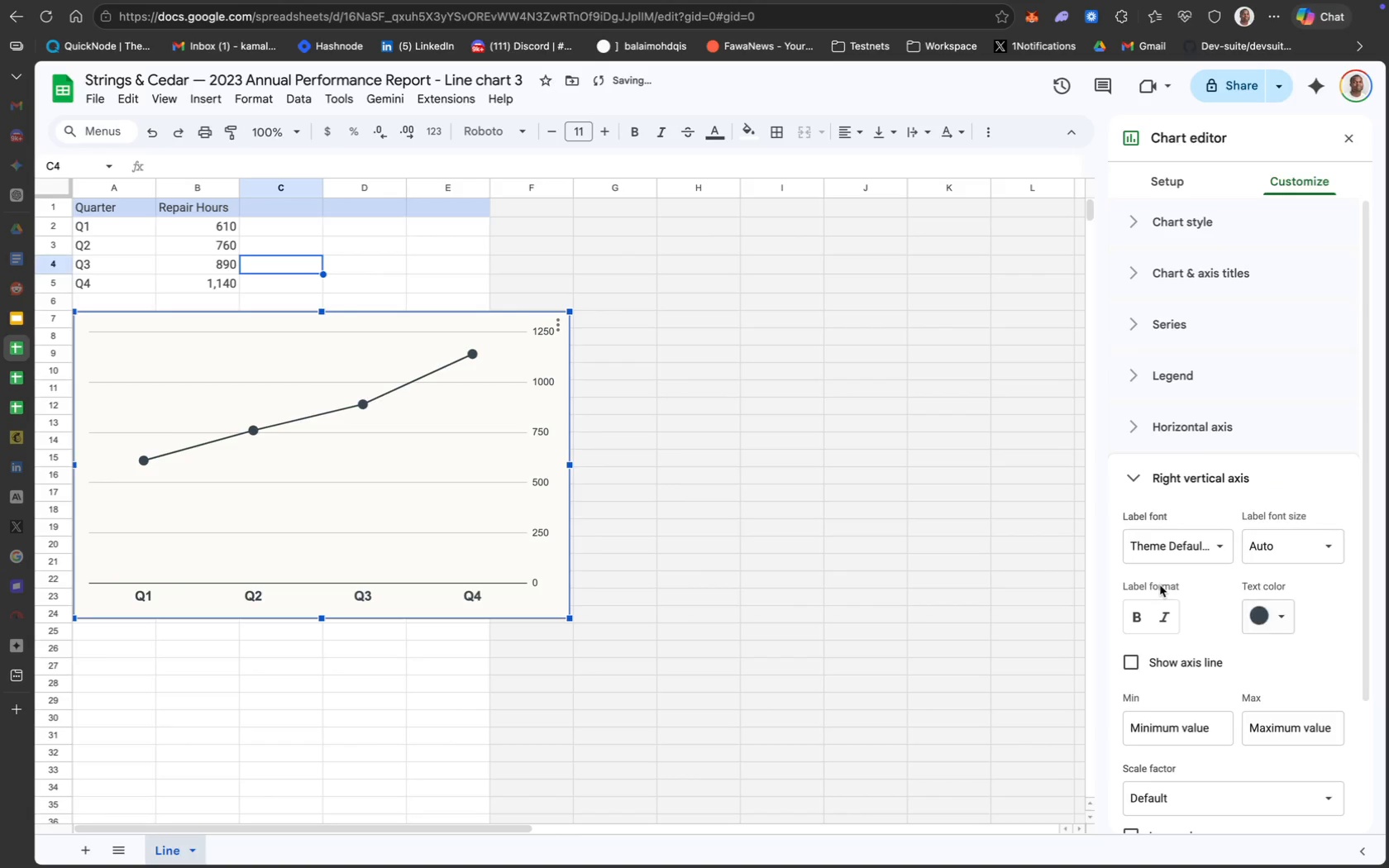 
left_click([1135, 622])
 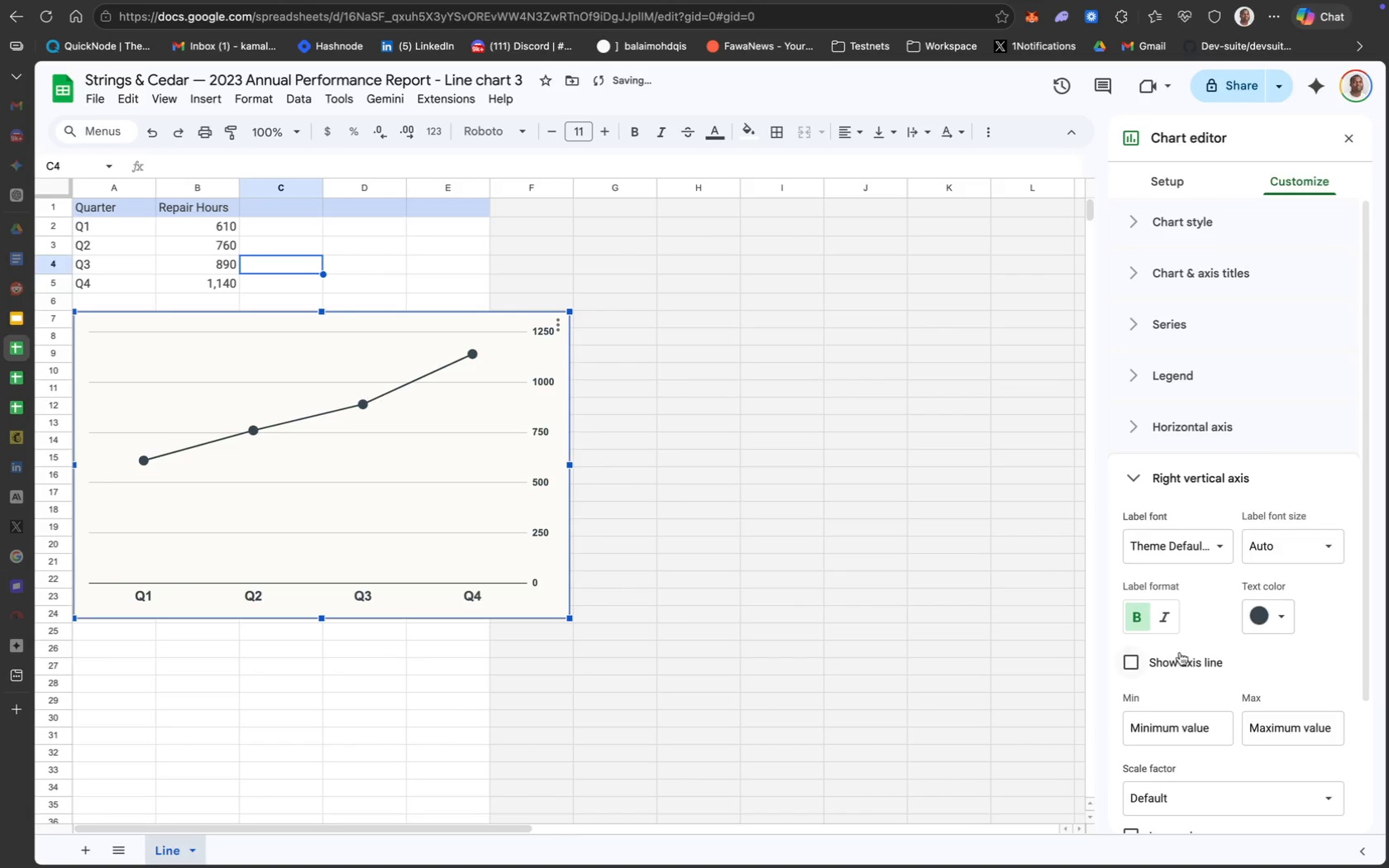 
left_click([1180, 660])
 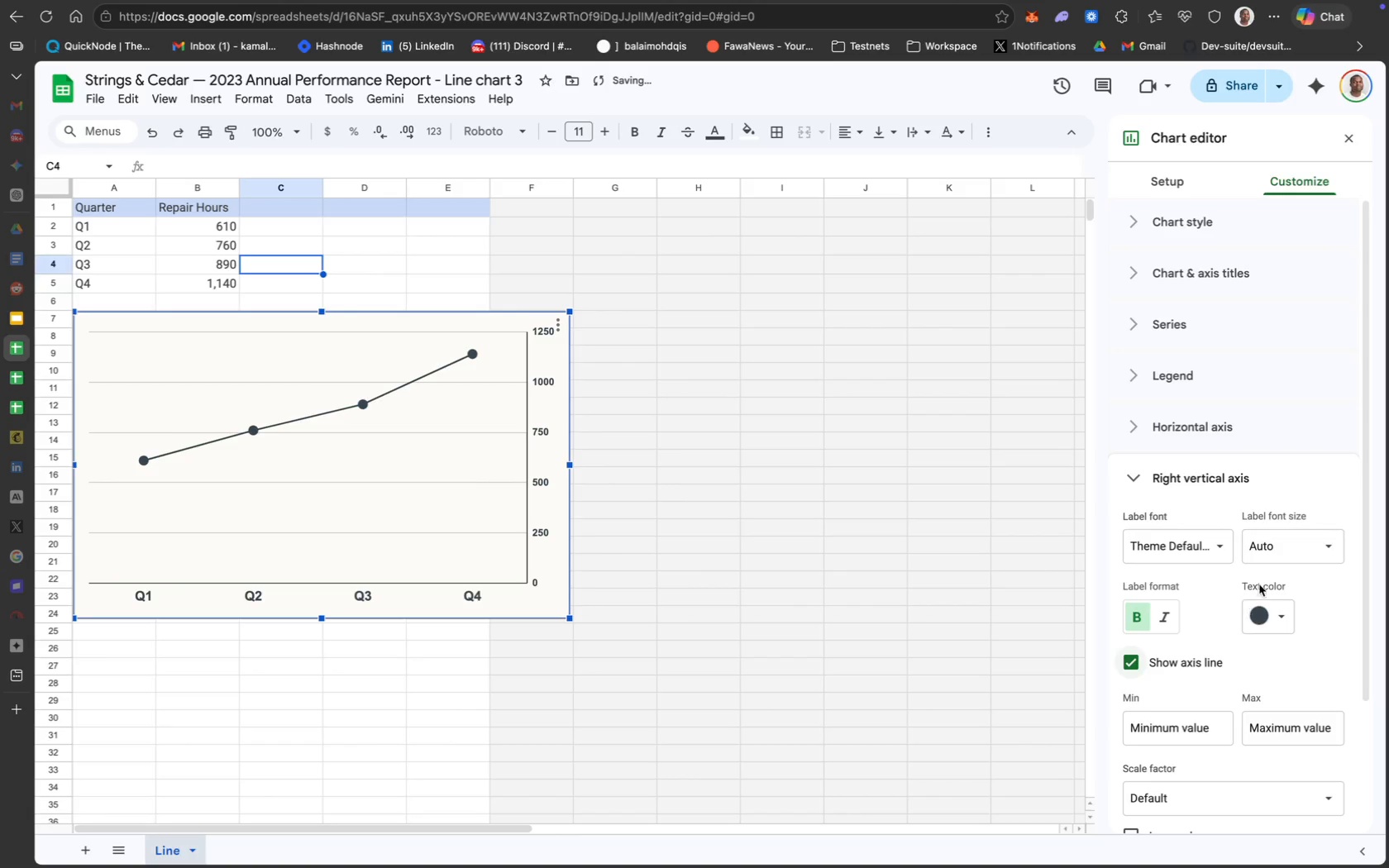 
left_click([1308, 547])
 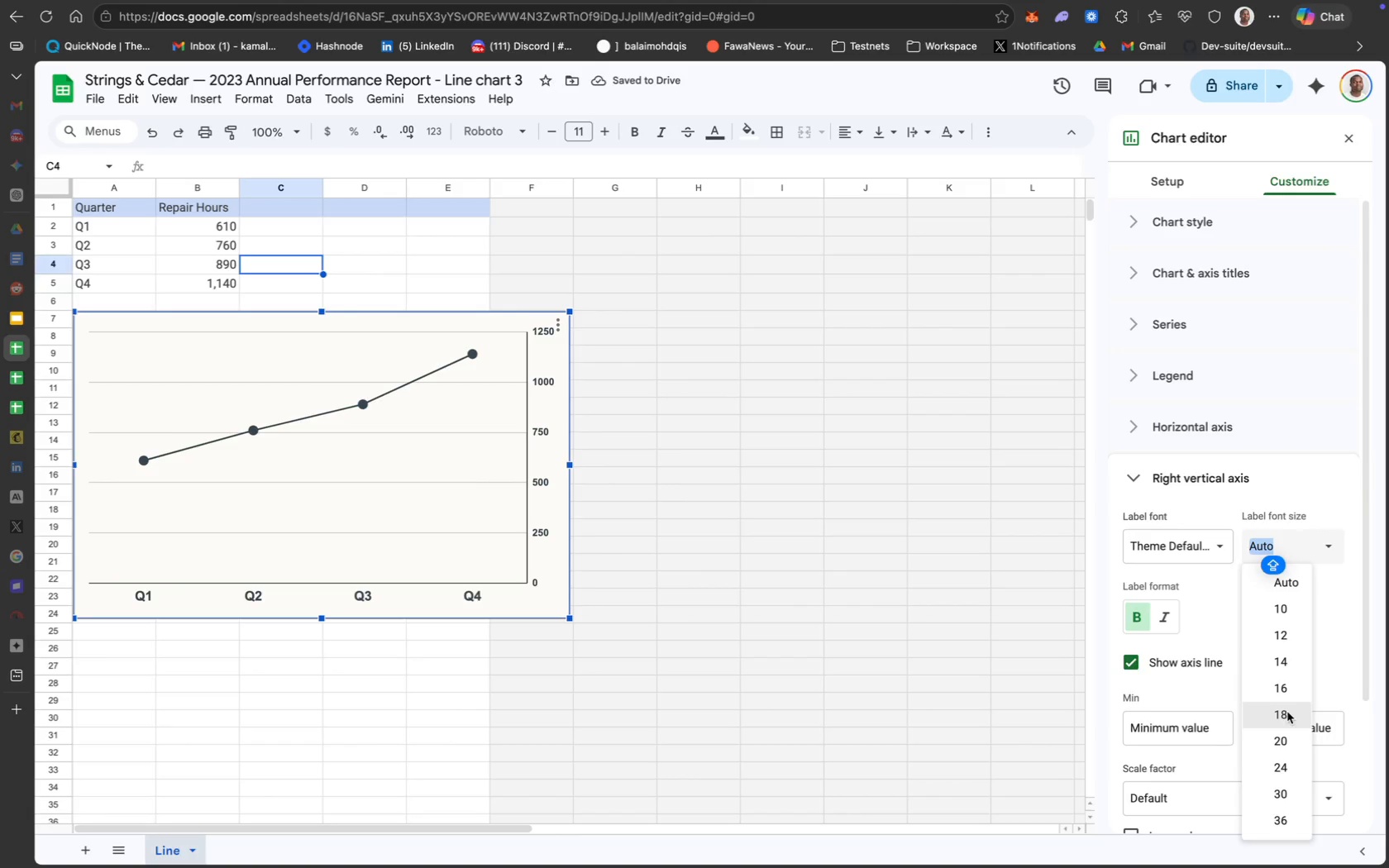 
left_click([1285, 696])
 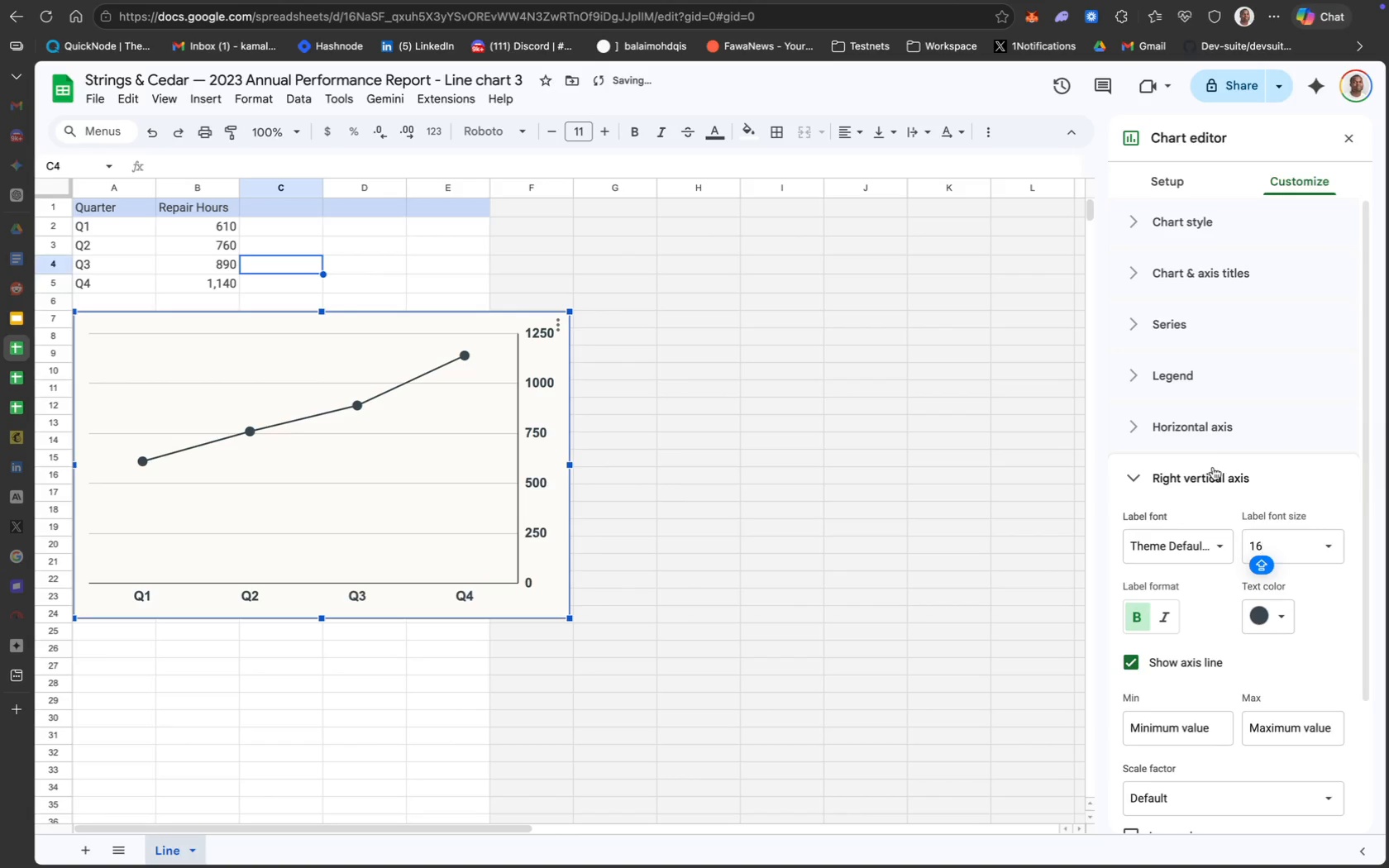 
left_click([1194, 427])
 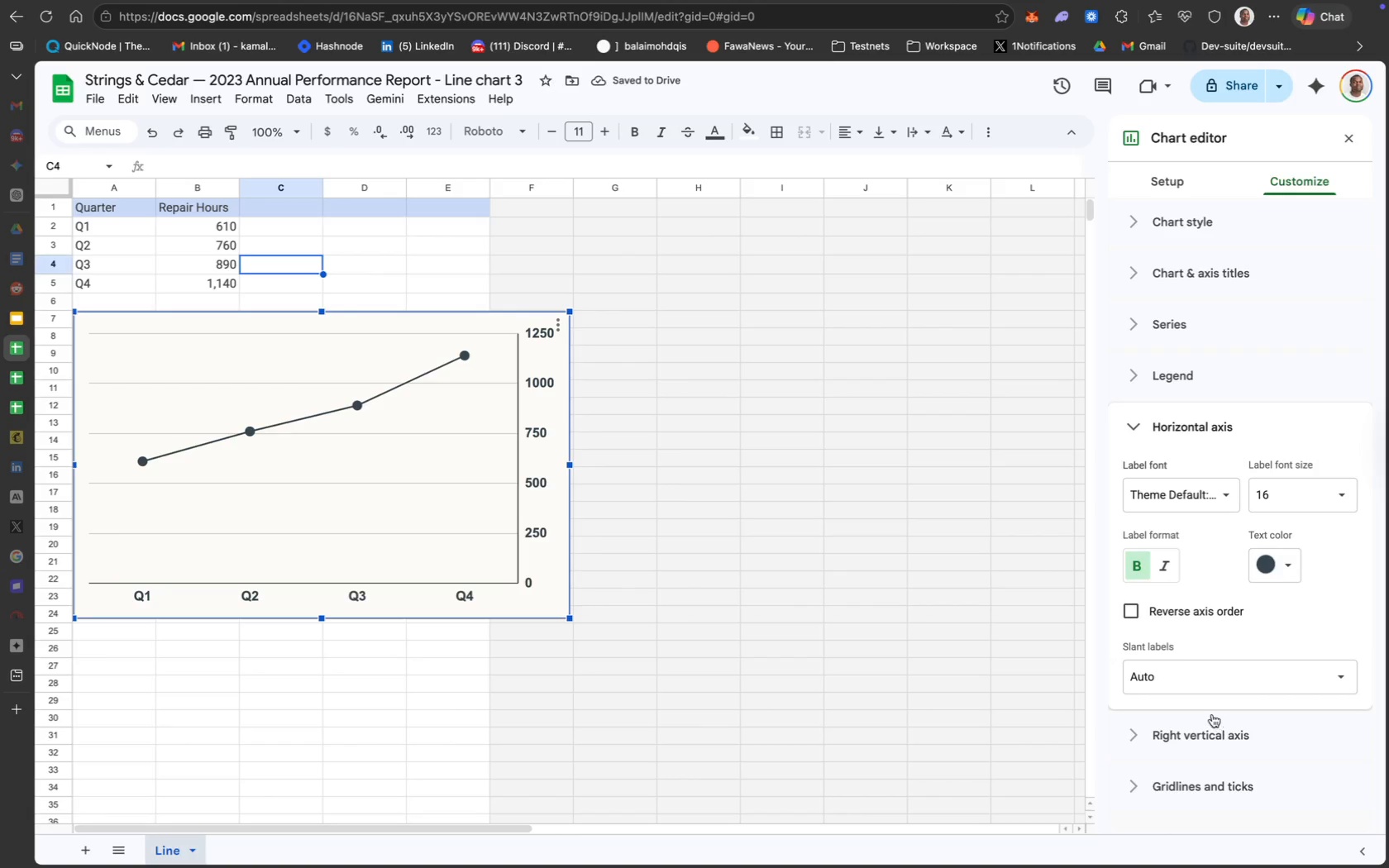 
left_click([1171, 360])
 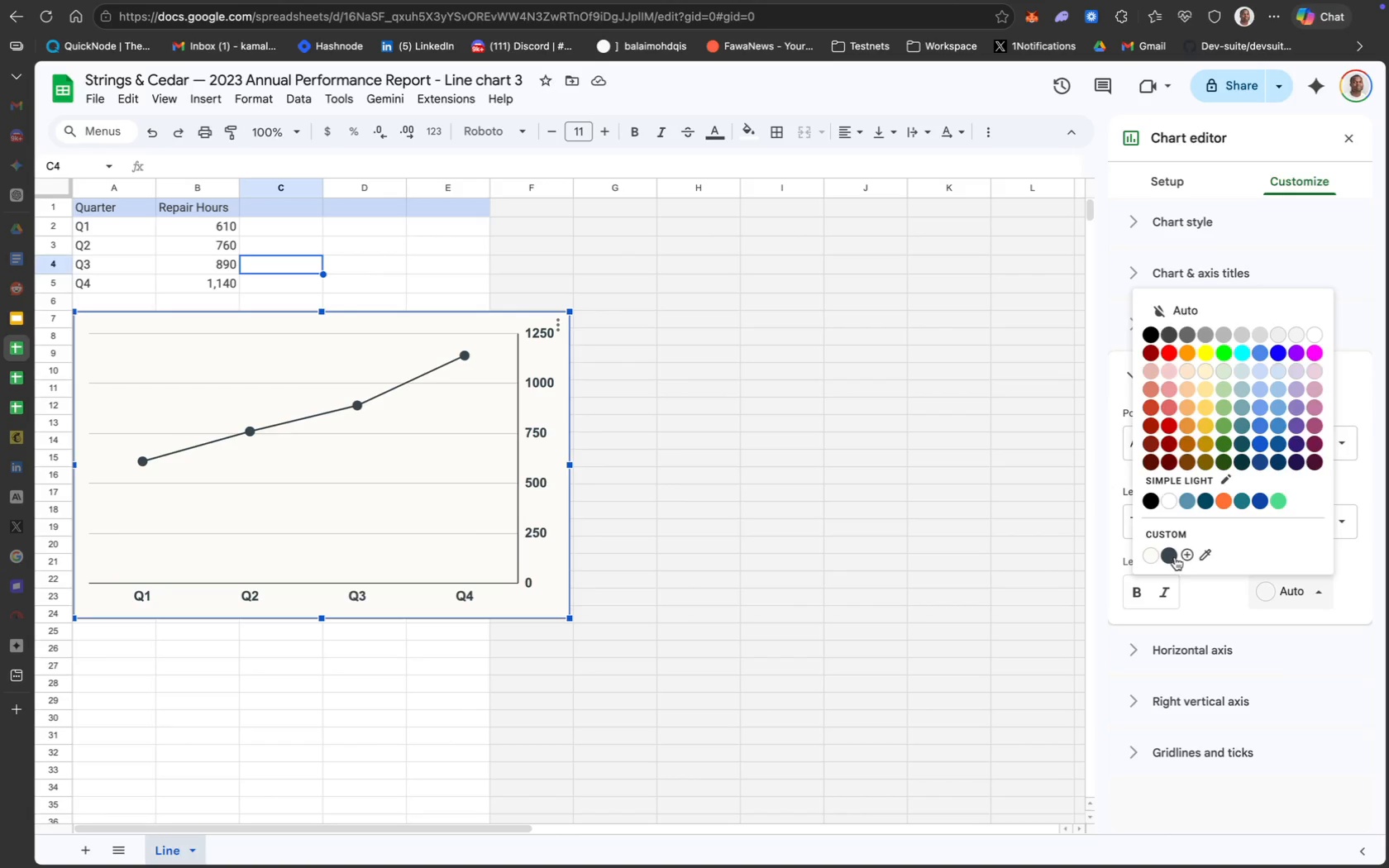 
left_click([1291, 530])
 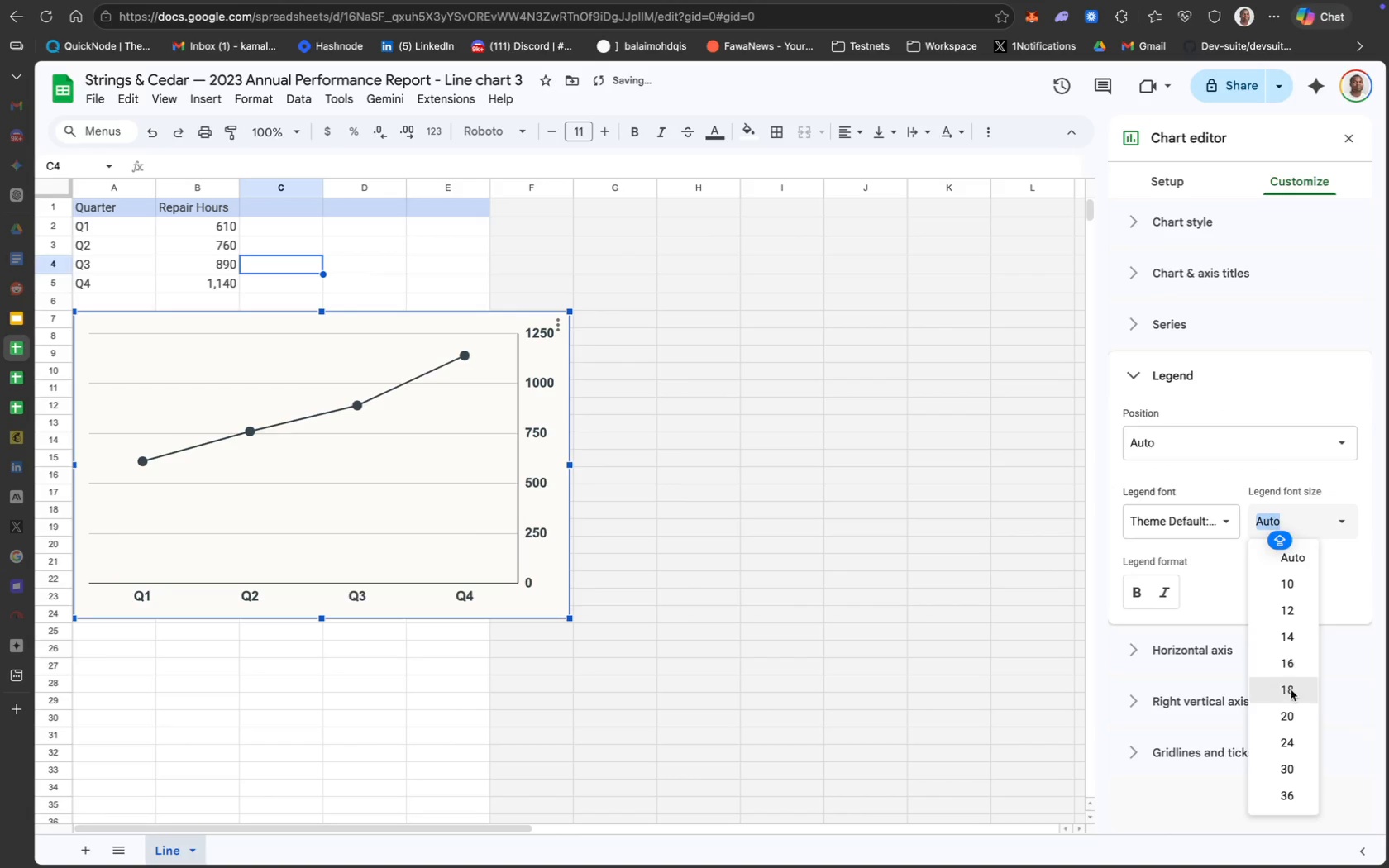 
left_click([1291, 691])
 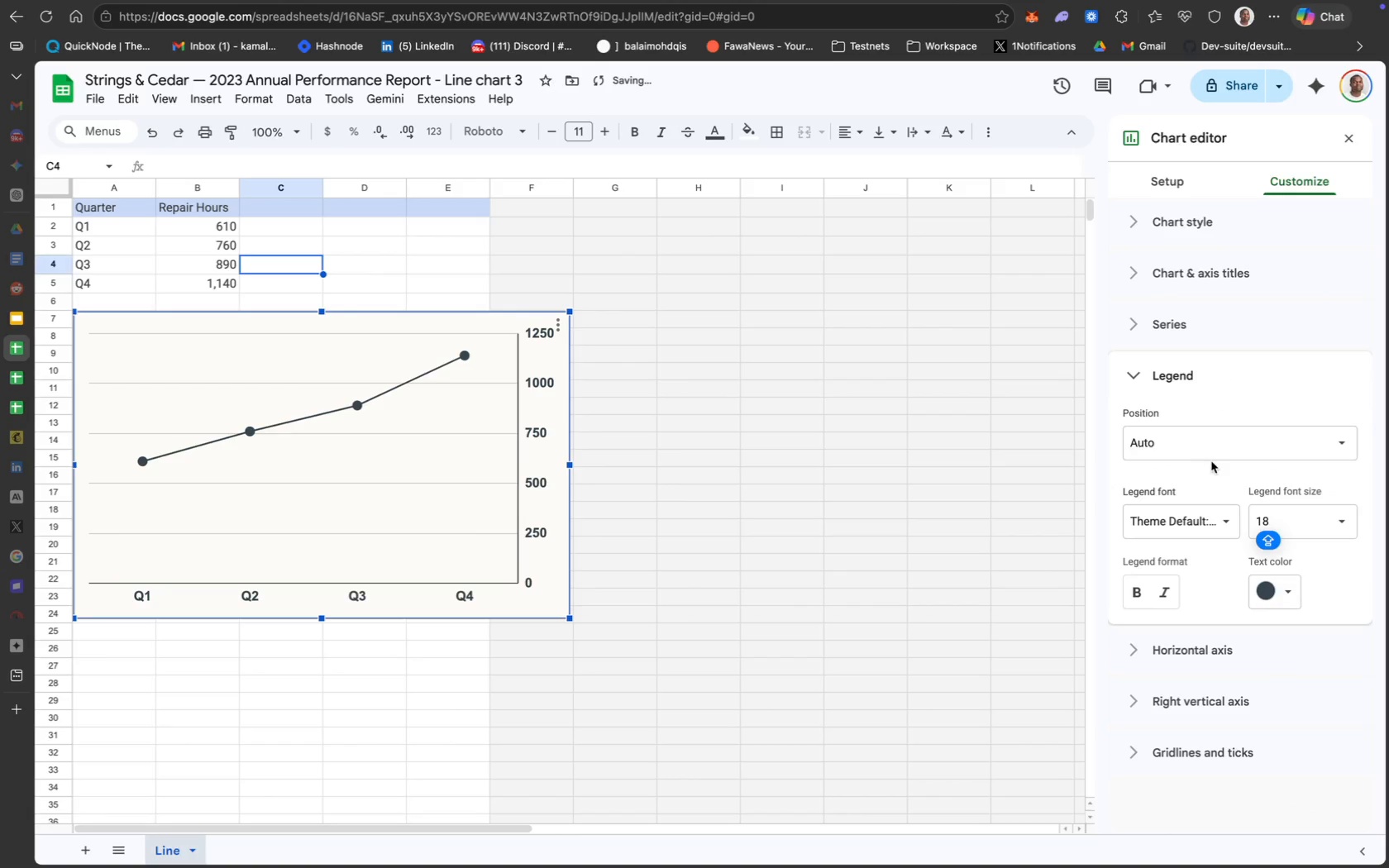 
mouse_move([1232, 451])
 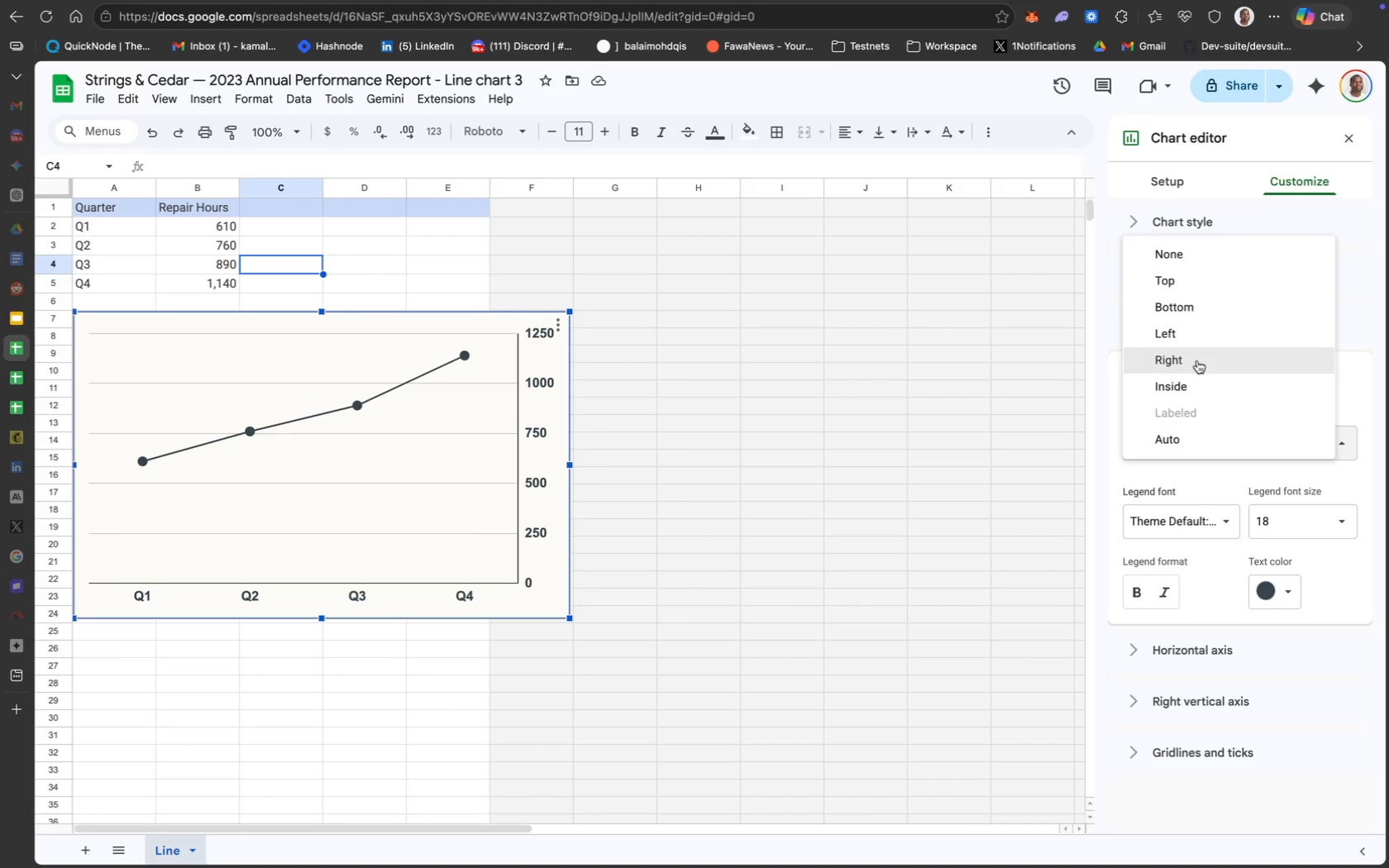 
left_click([1197, 361])
 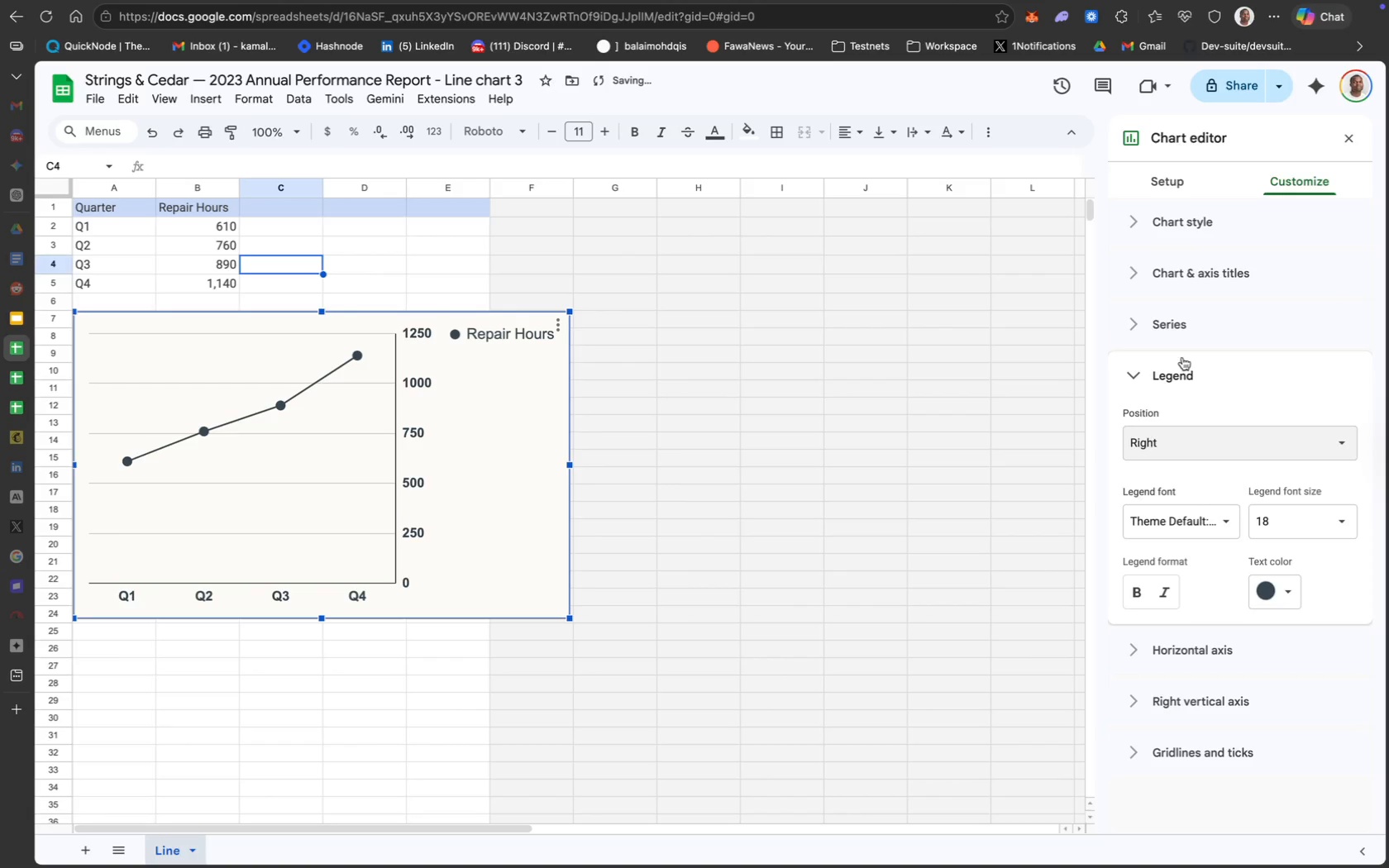 
left_click([1198, 435])
 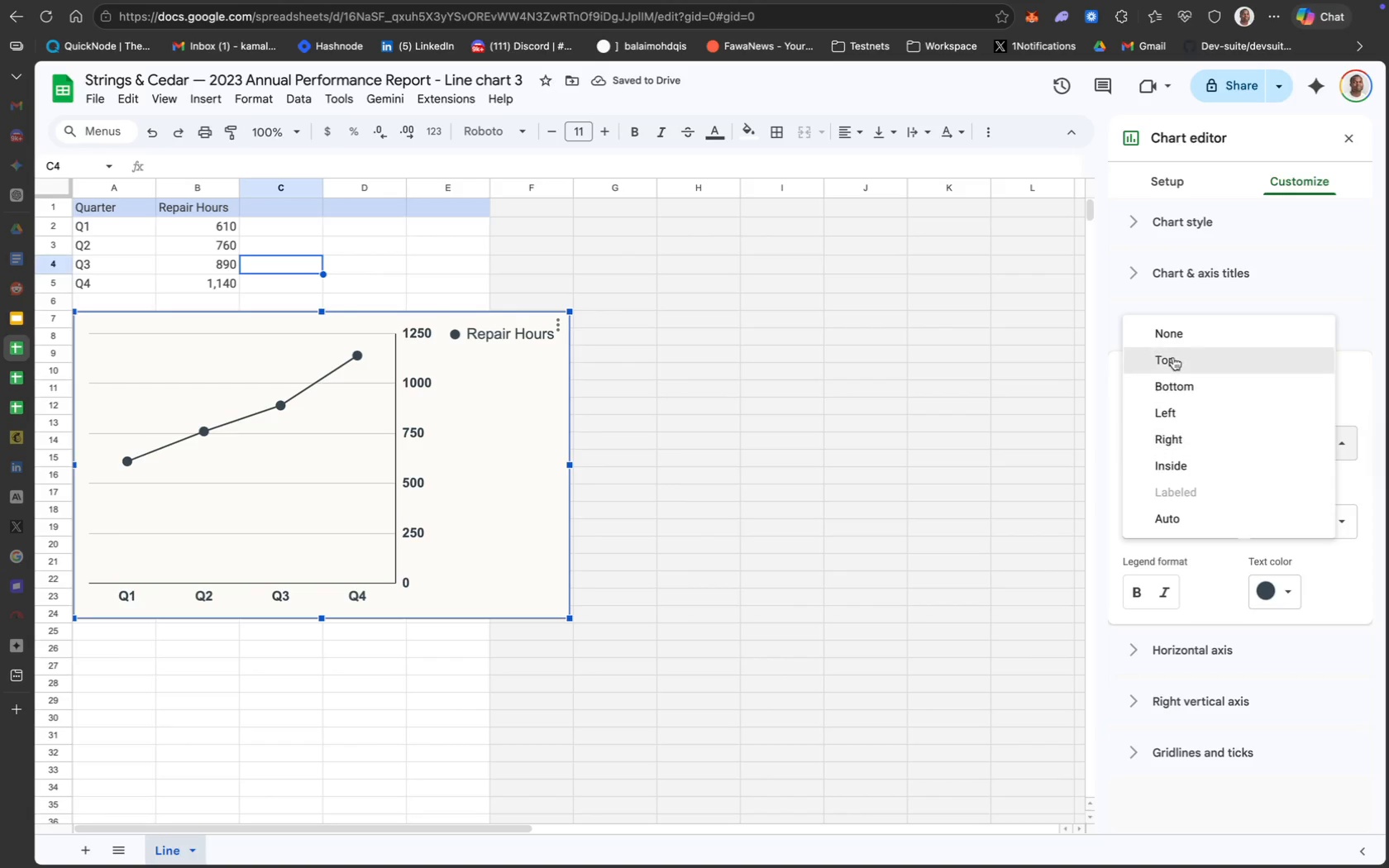 
mouse_move([1179, 392])
 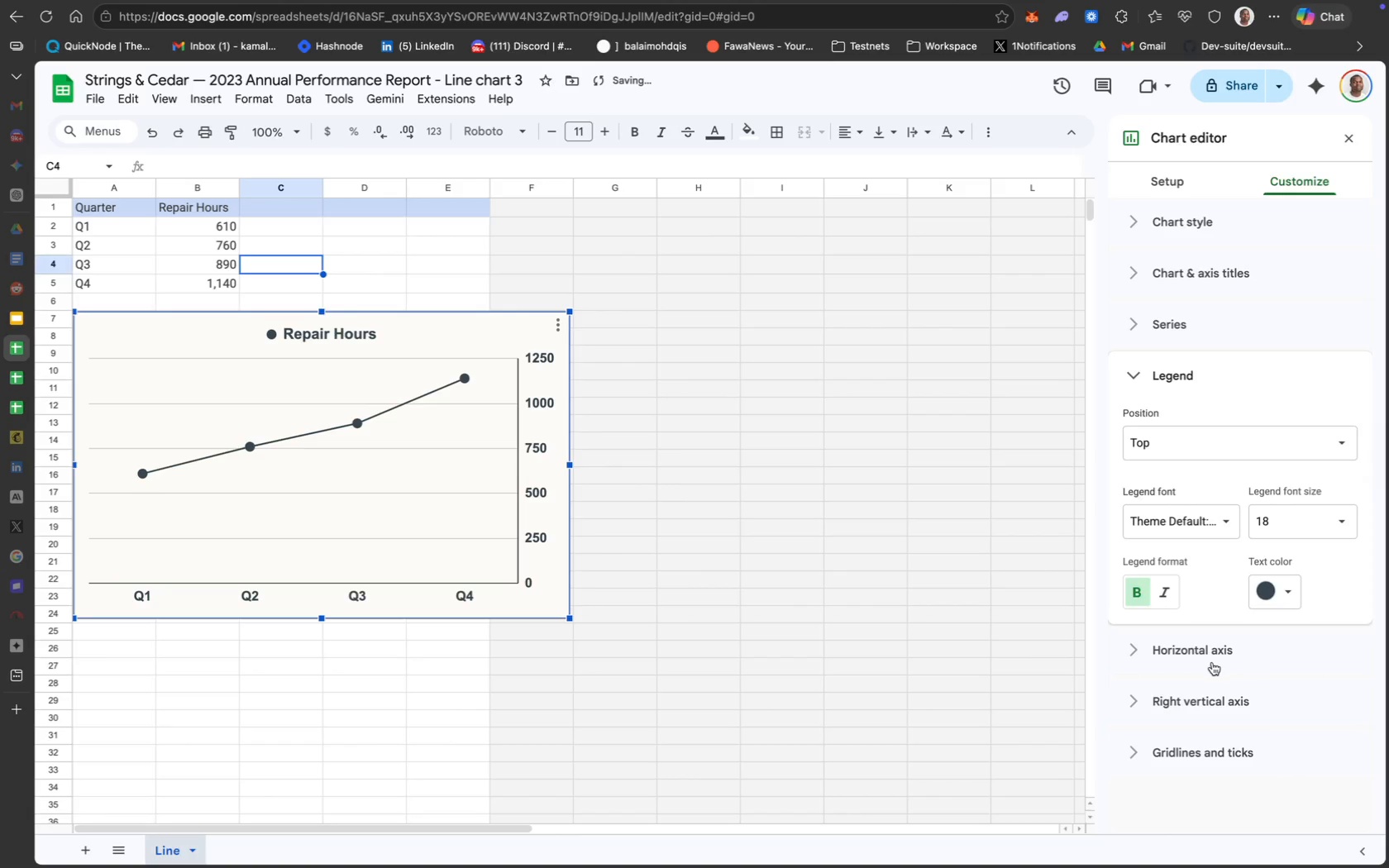 
scroll: coordinate [1208, 733], scroll_direction: up, amount: 20.0
 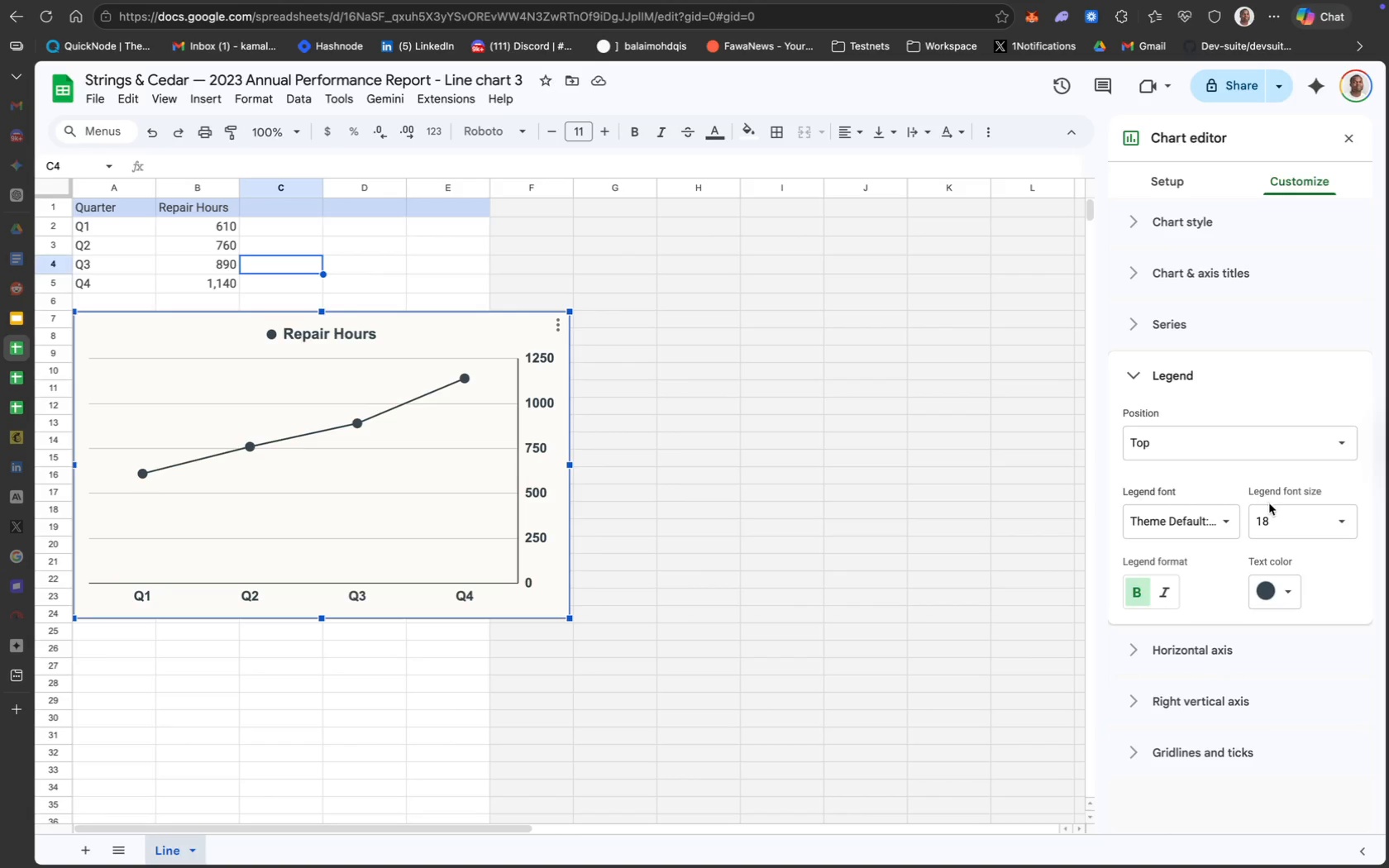 
left_click([1205, 654])
 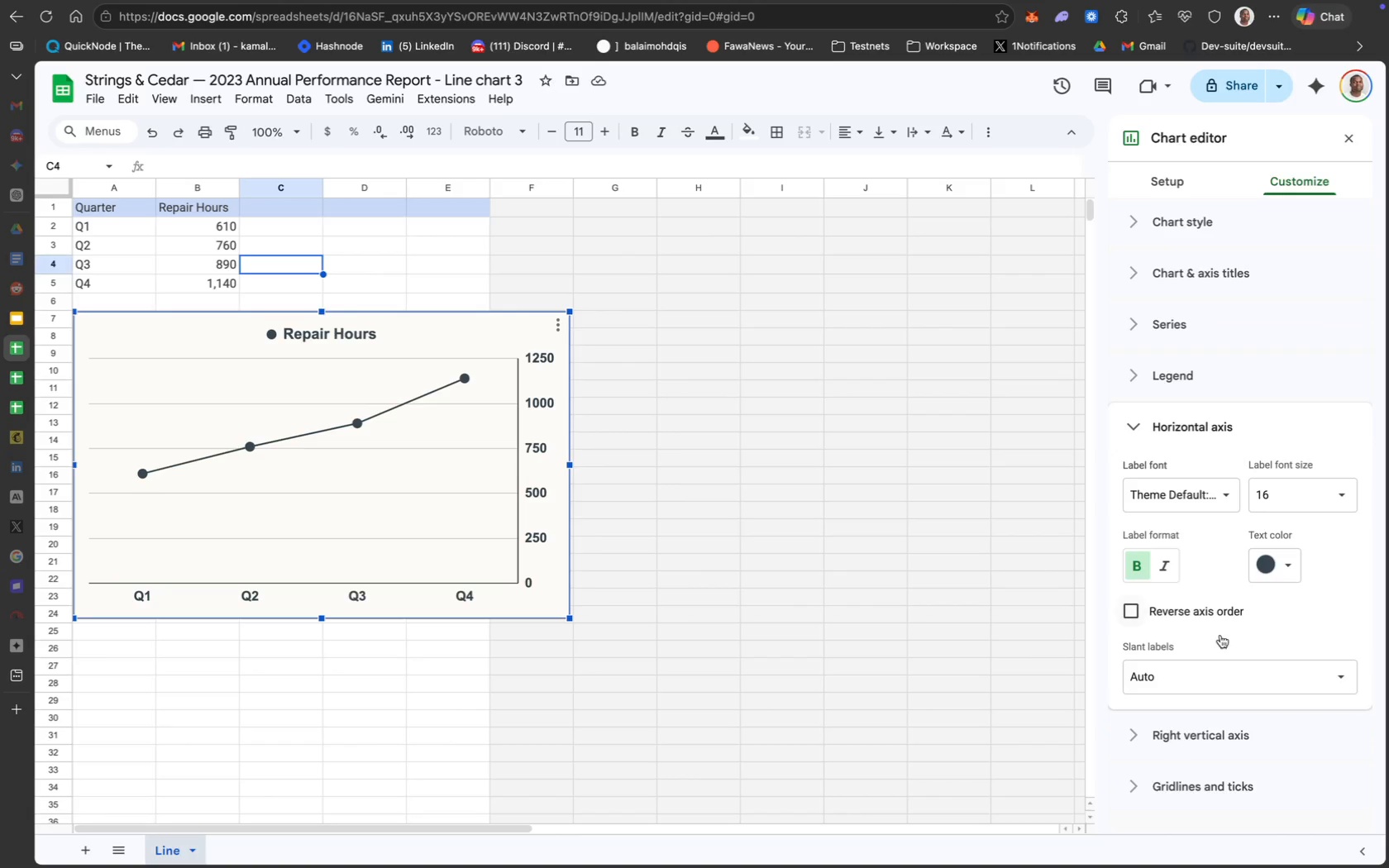 
left_click([1220, 738])
 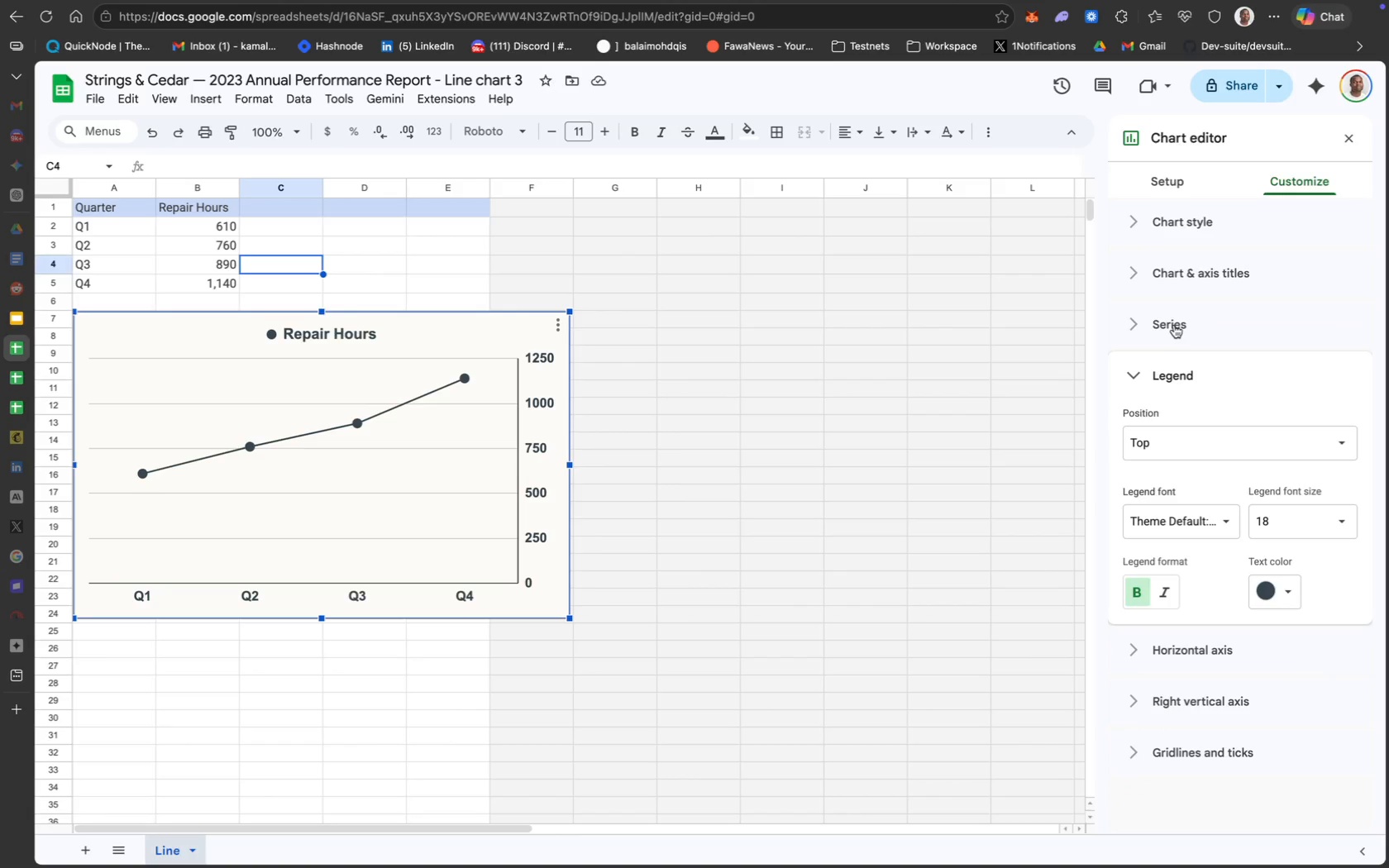 
left_click([1174, 322])
 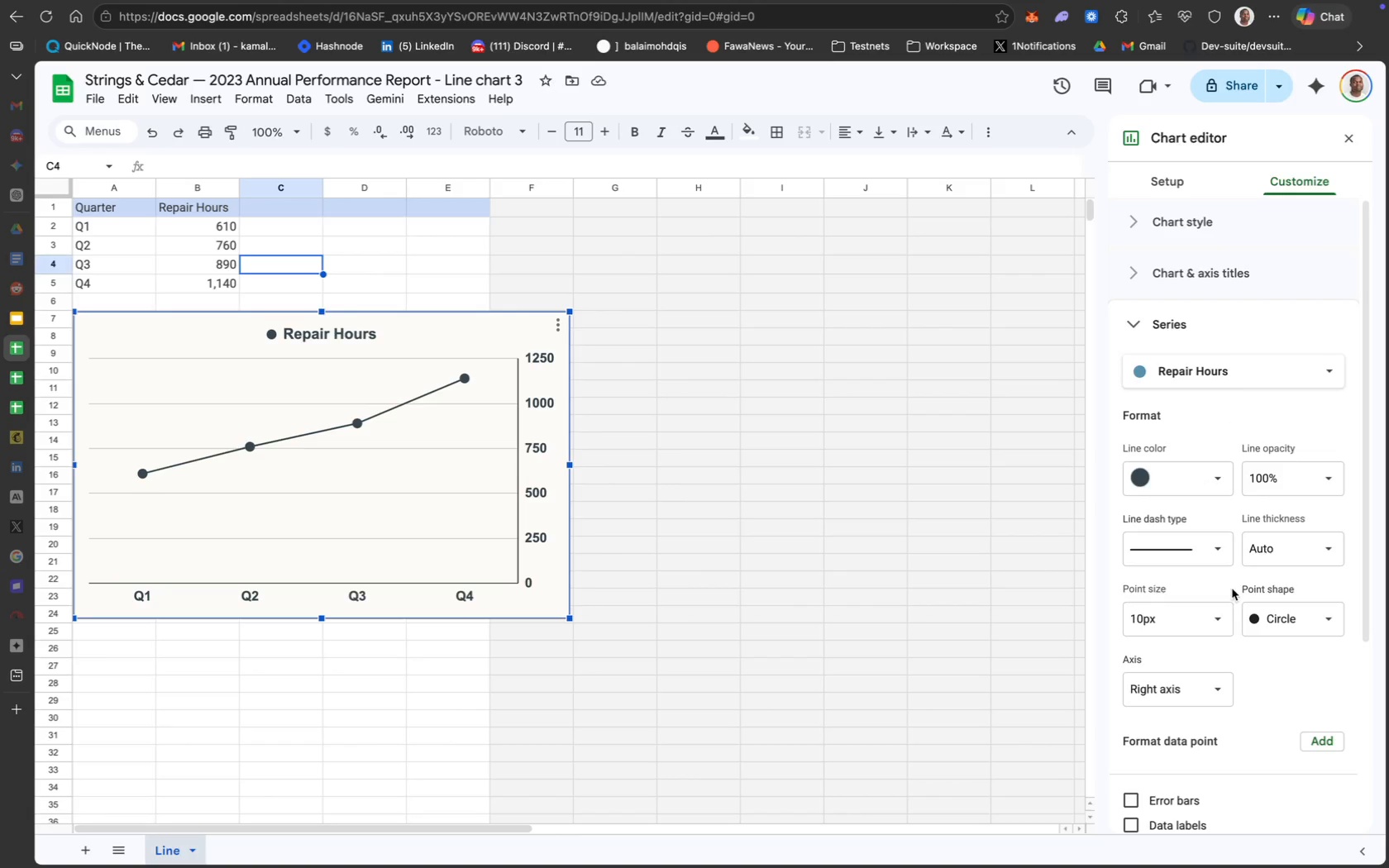 
scroll: coordinate [1235, 667], scroll_direction: down, amount: 20.0
 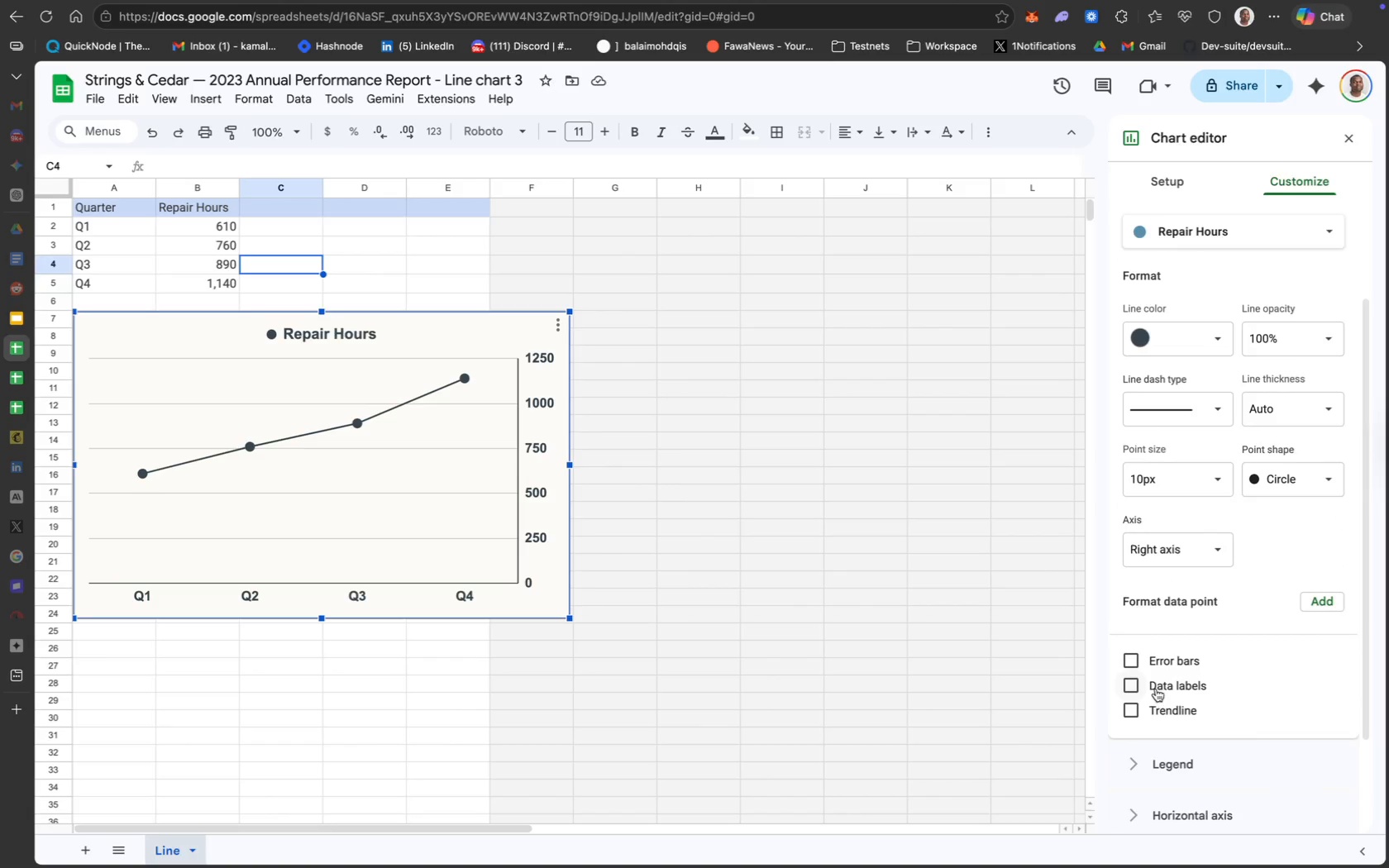 
left_click([1155, 689])
 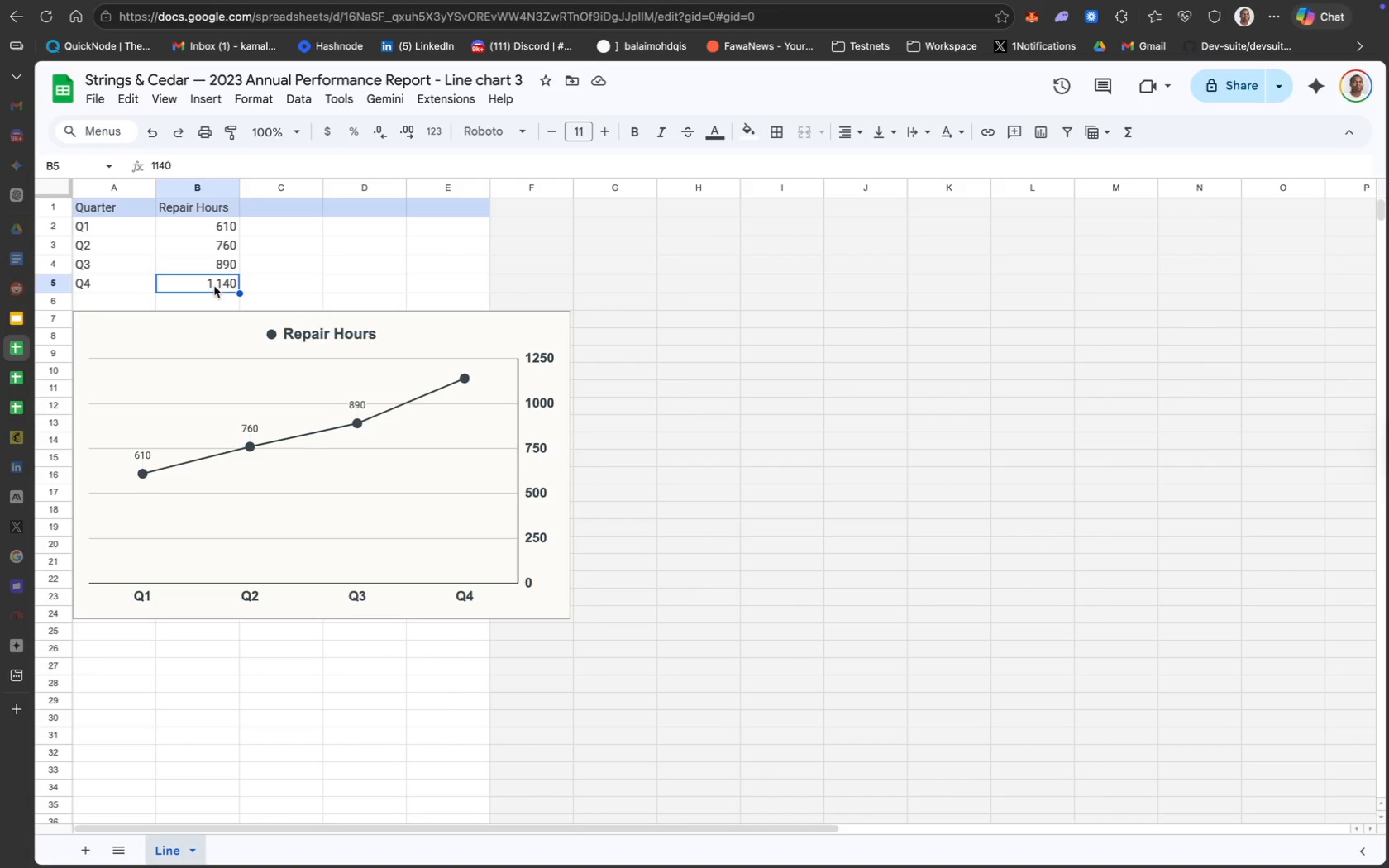 
wait(14.0)
 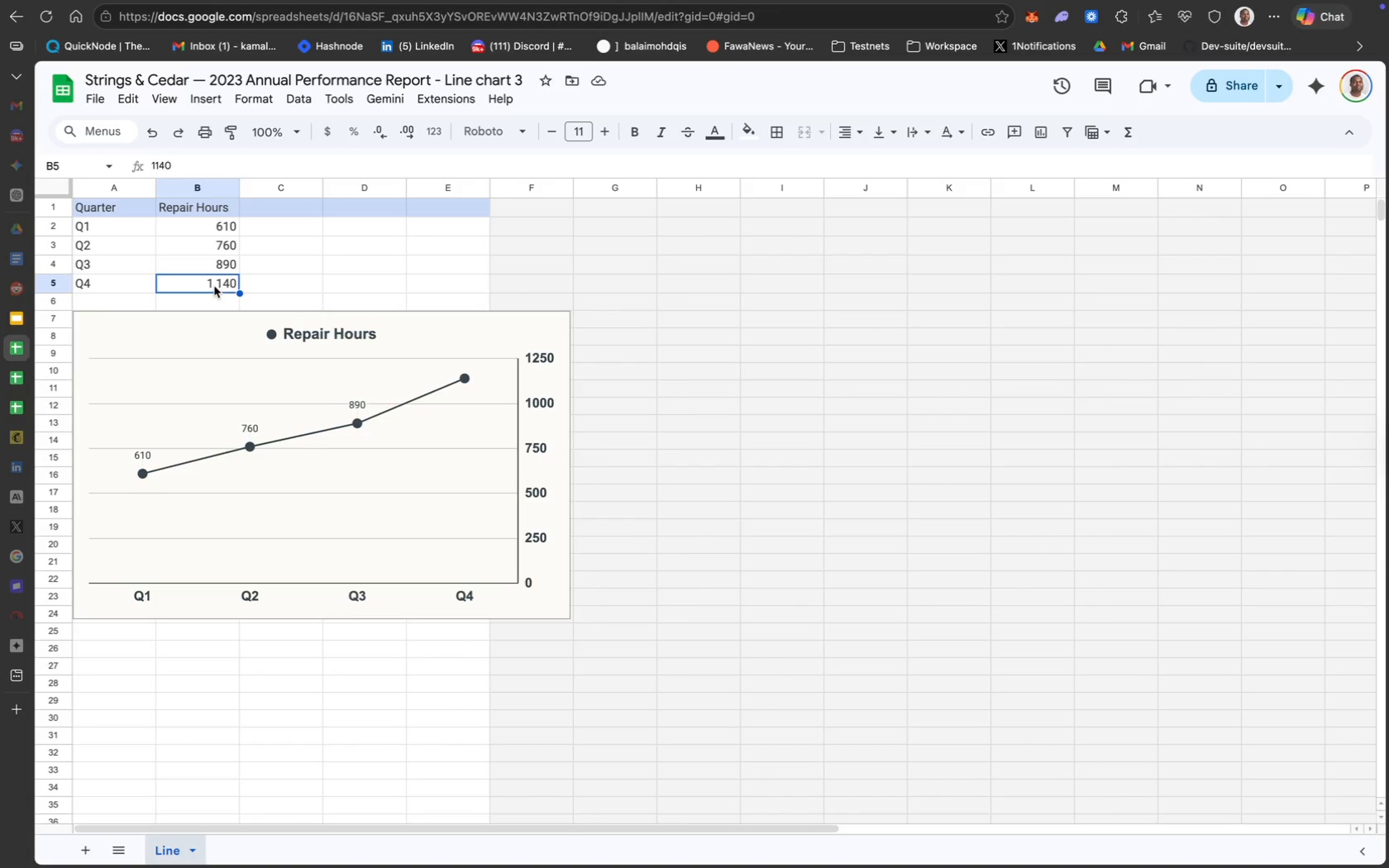 
left_click([217, 287])
 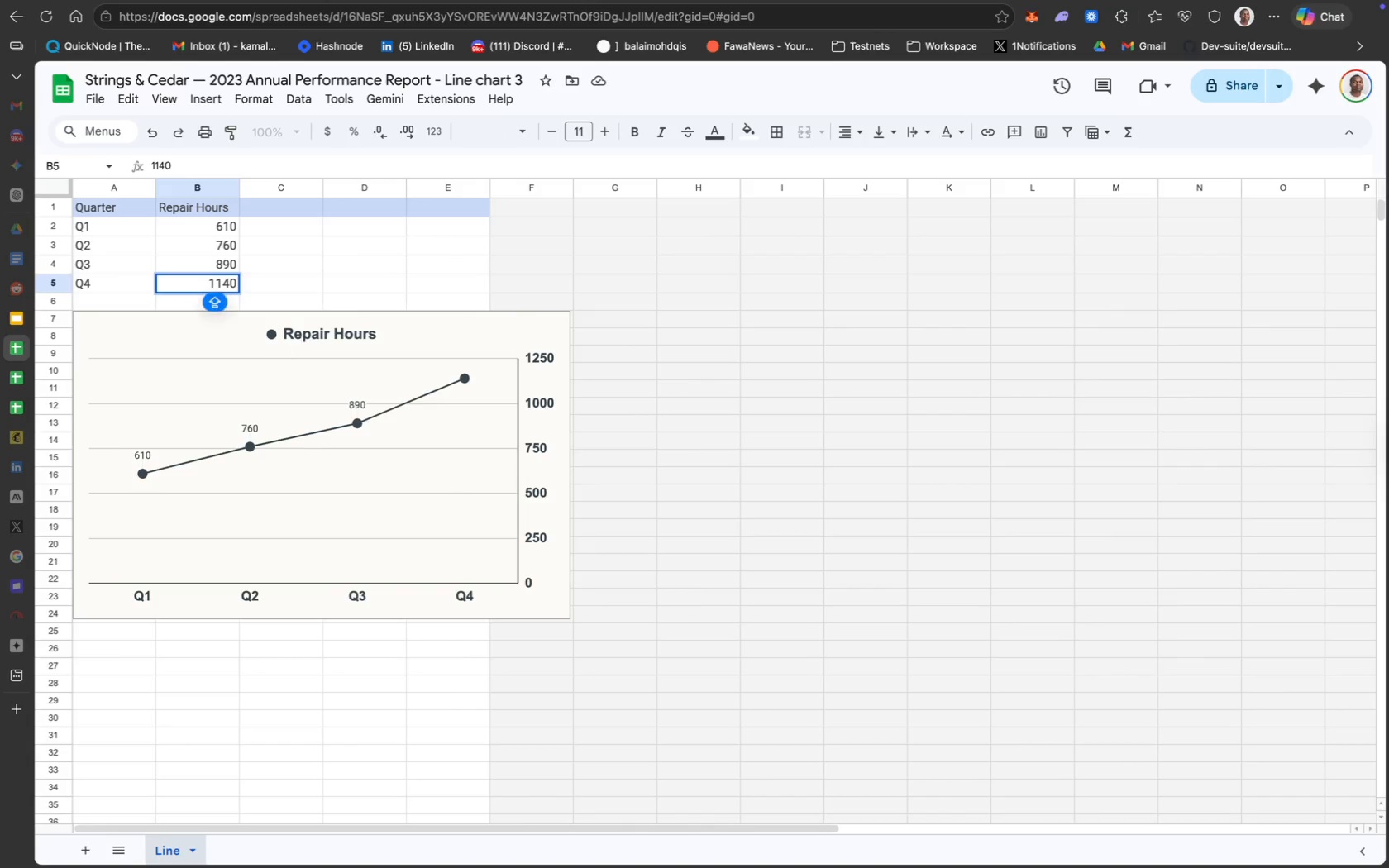 
key(Backspace)
 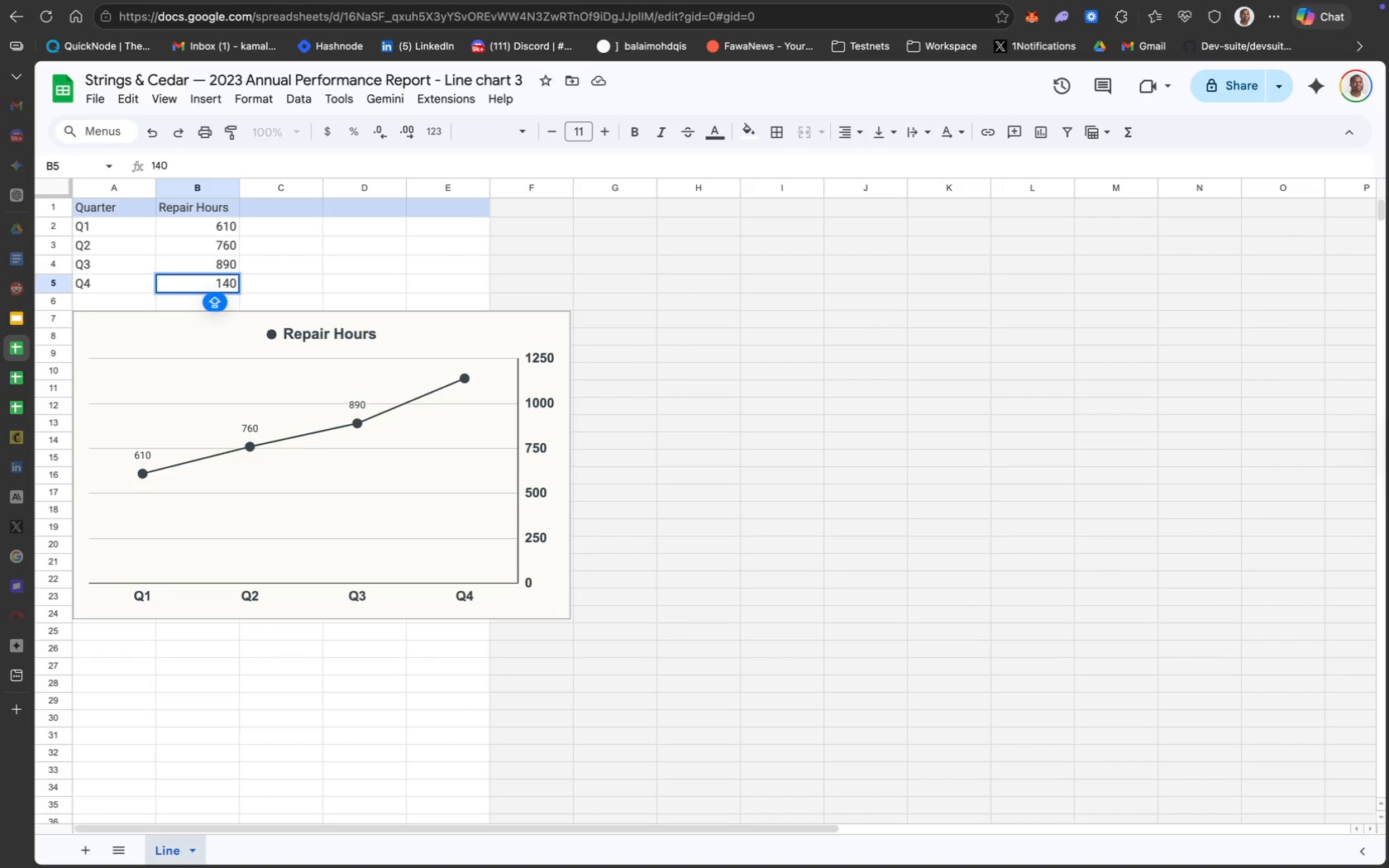 
key(1)
 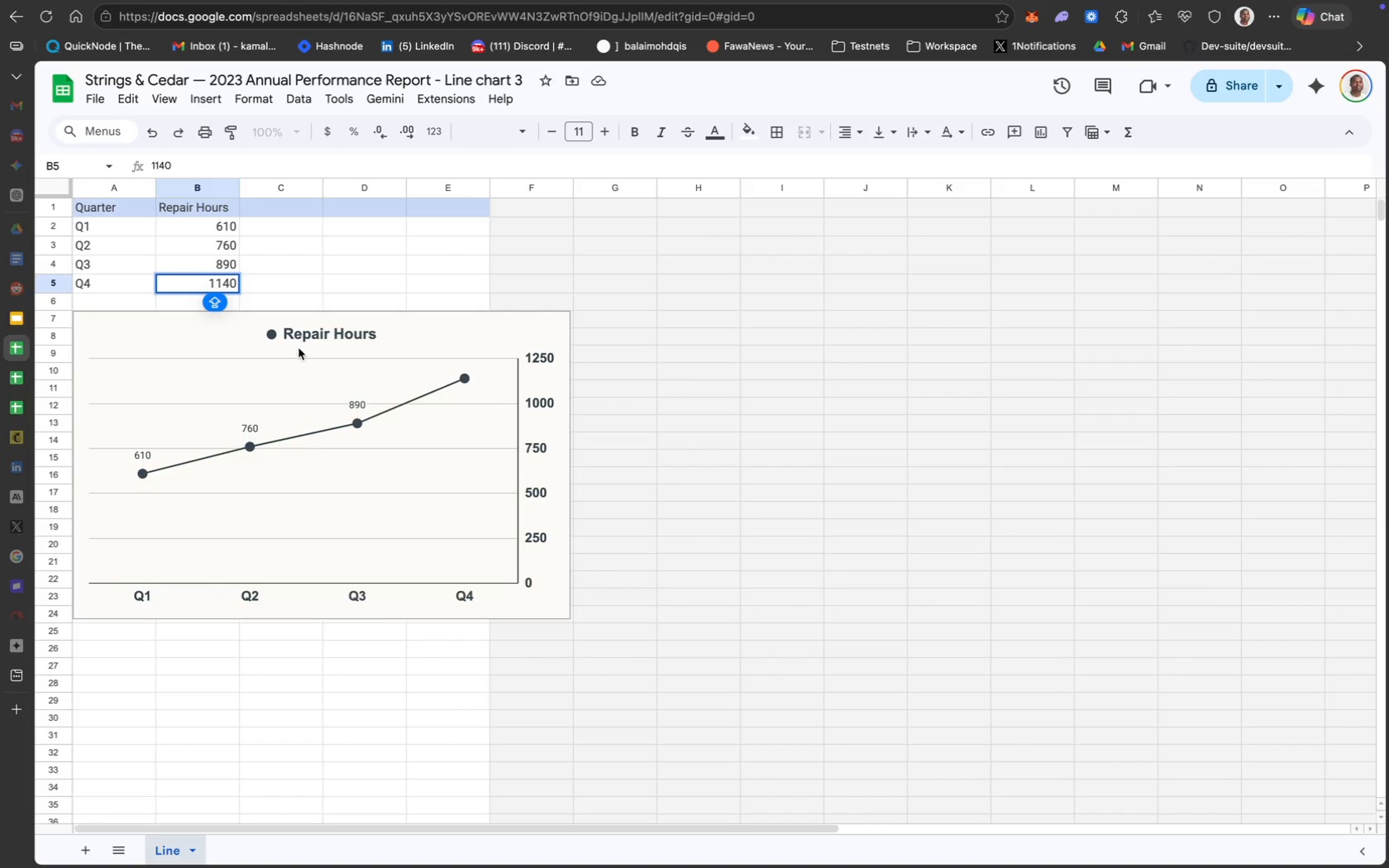 
left_click([340, 339])
 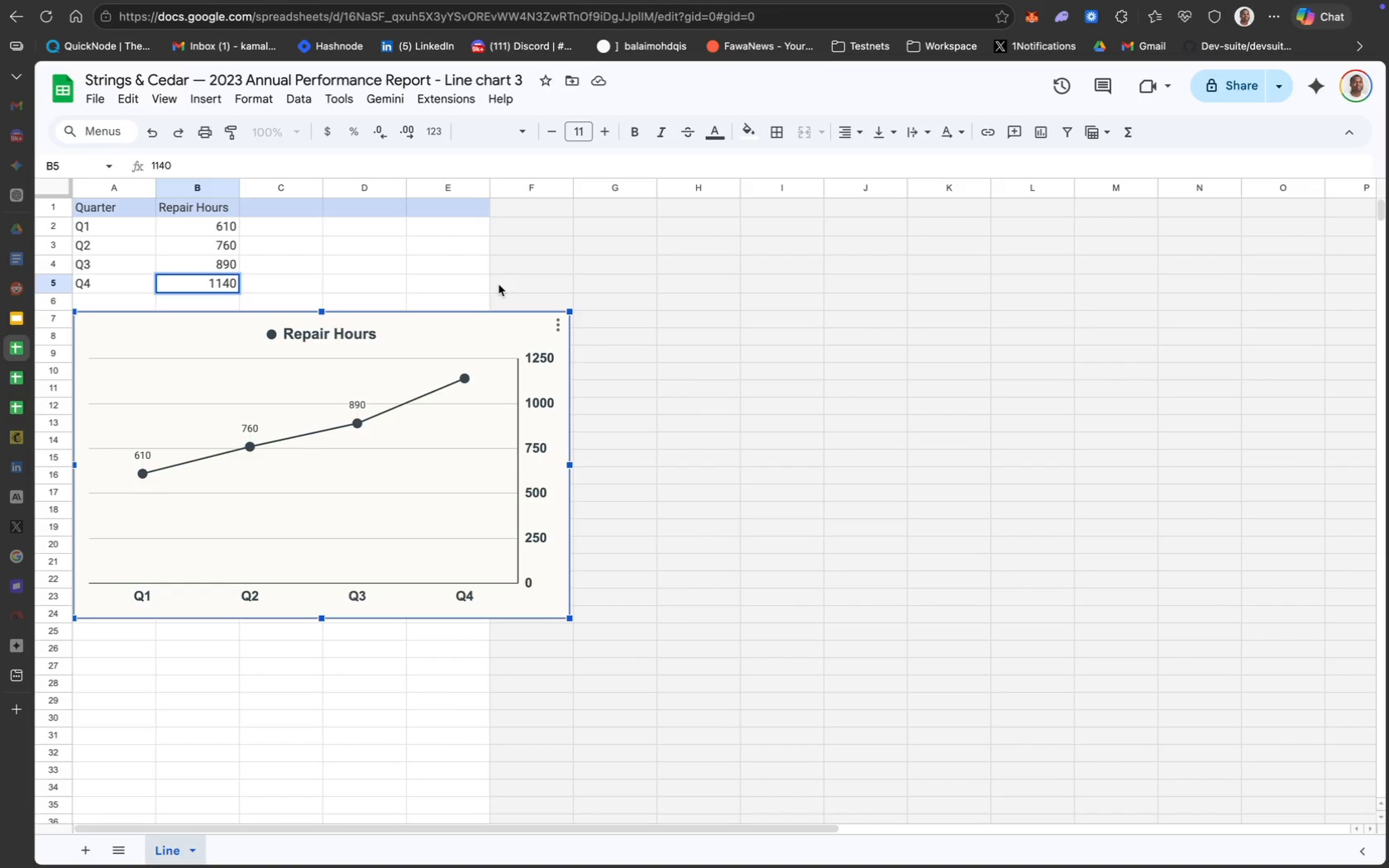 
left_click([513, 276])
 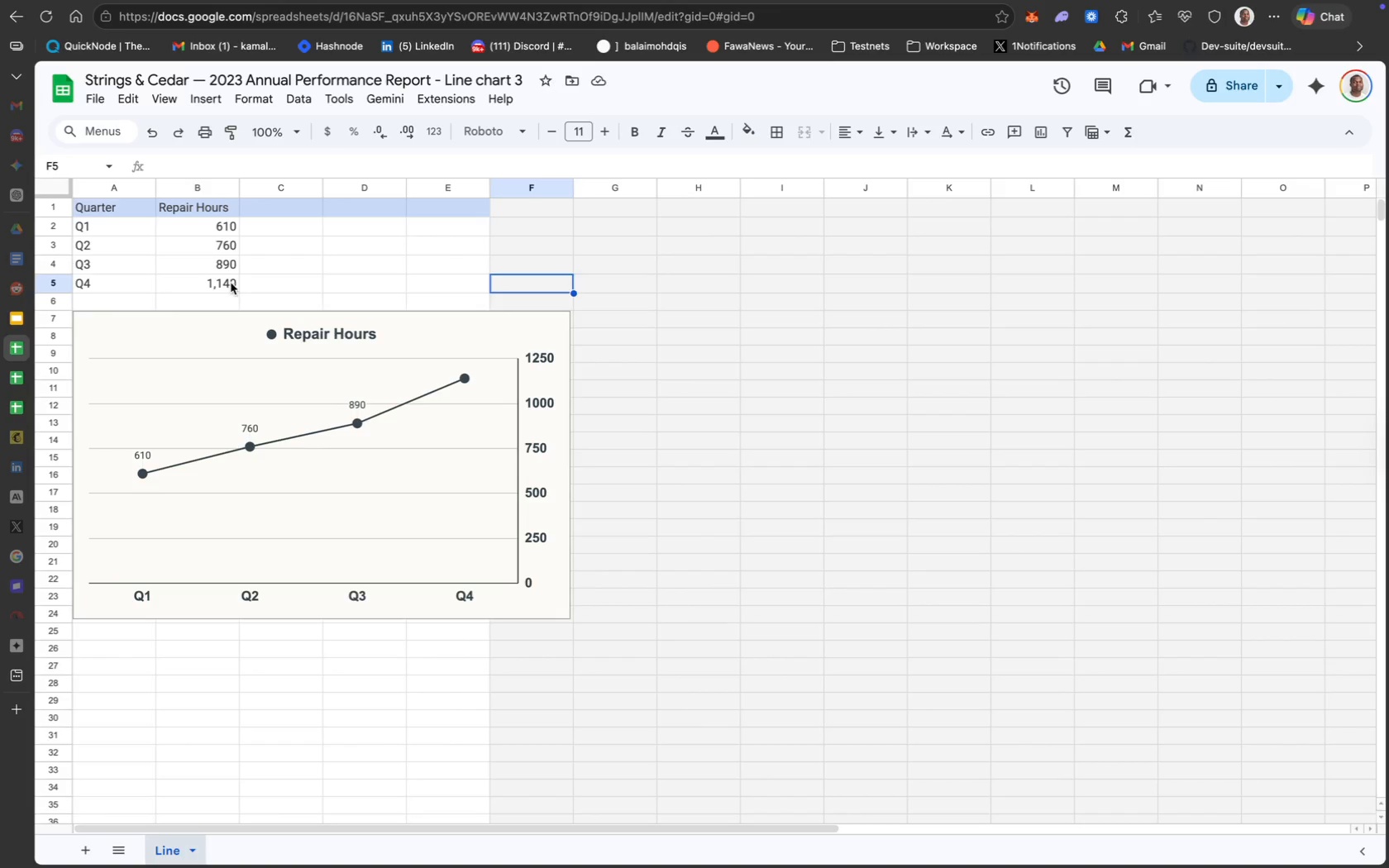 
double_click([231, 283])
 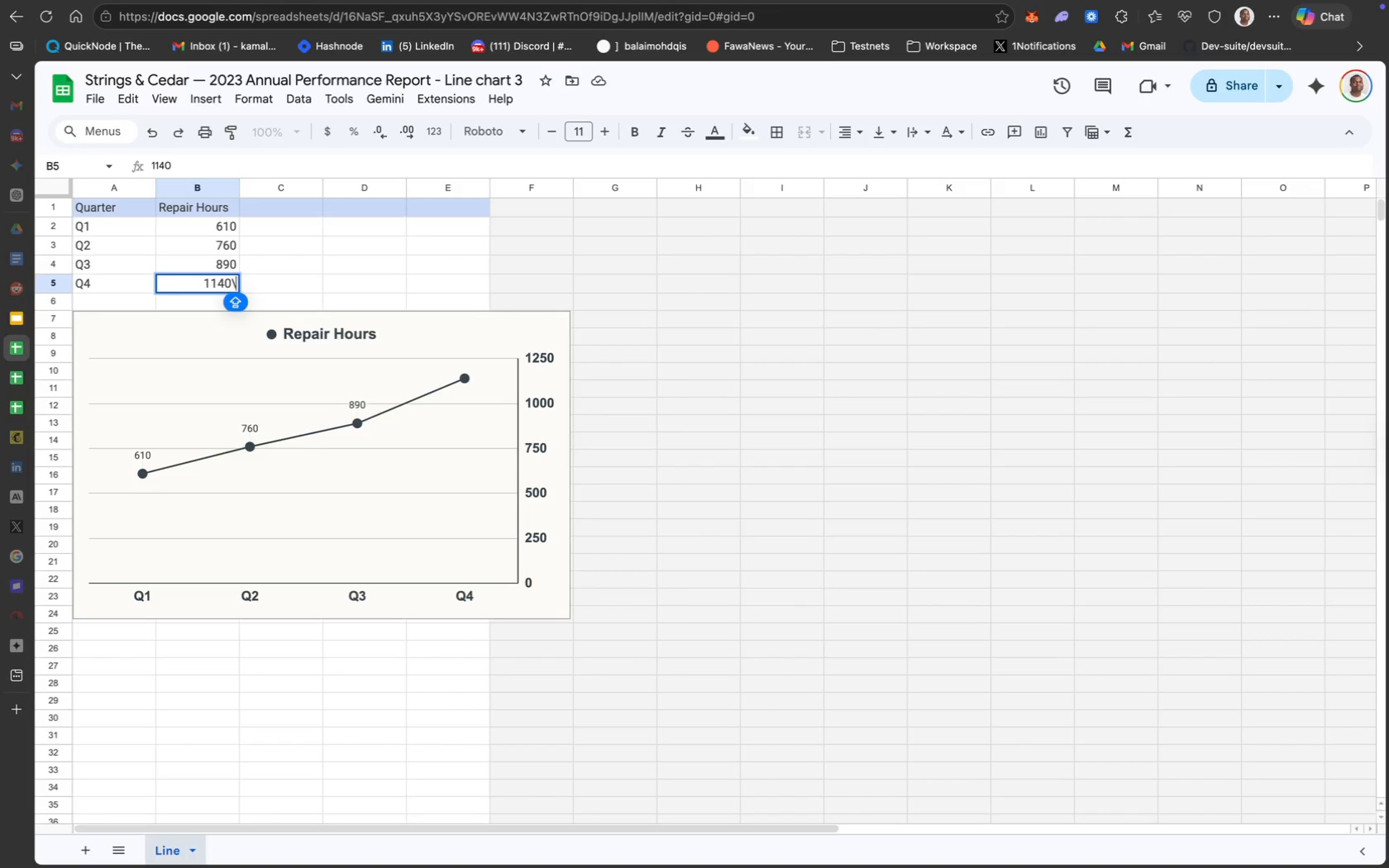 
type(\)
key(Backspace)
key(Backspace)
key(Backspace)
key(Backspace)
key(Backspace)
key(Backspace)
type(1140)
 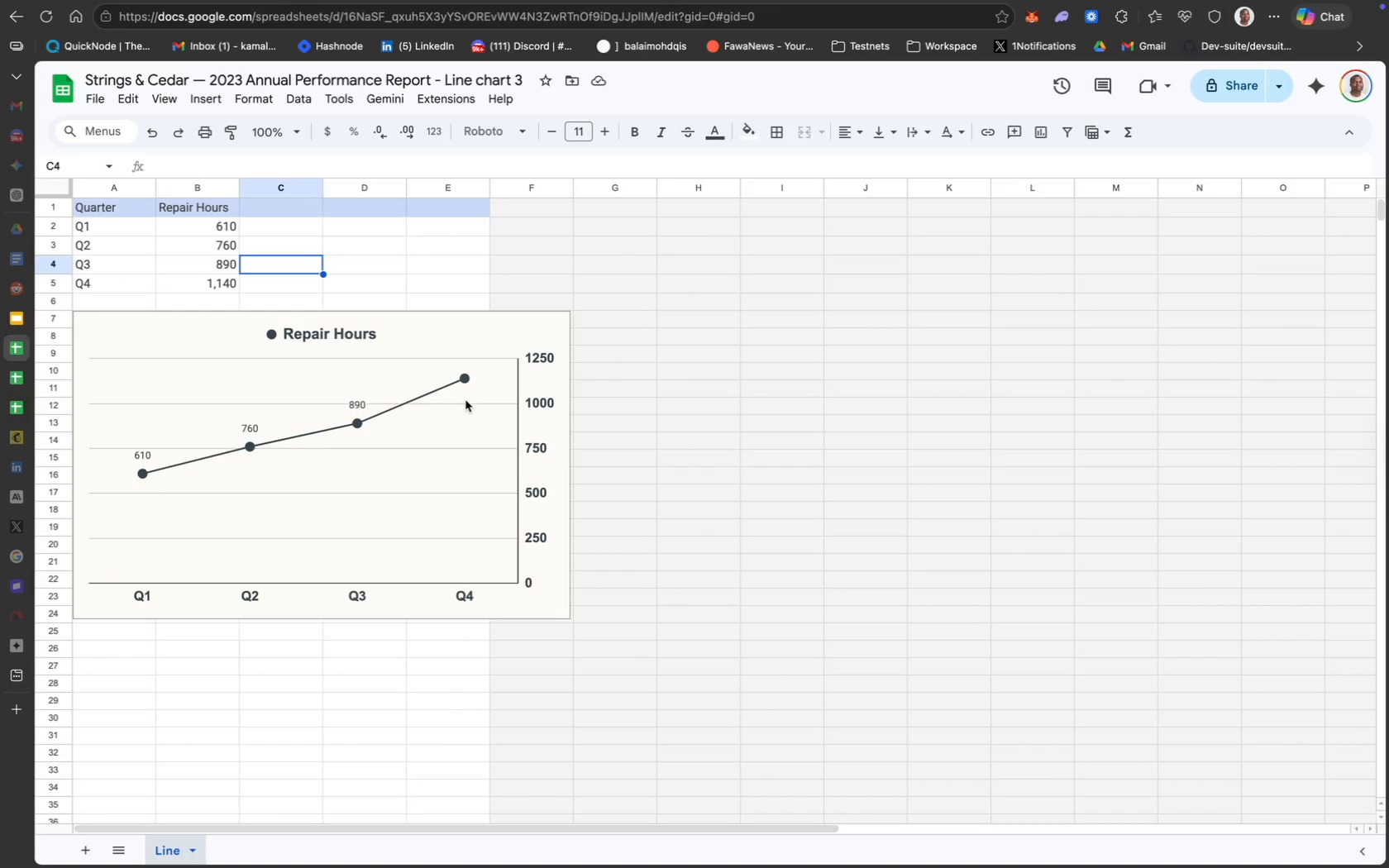 
left_click([489, 387])
 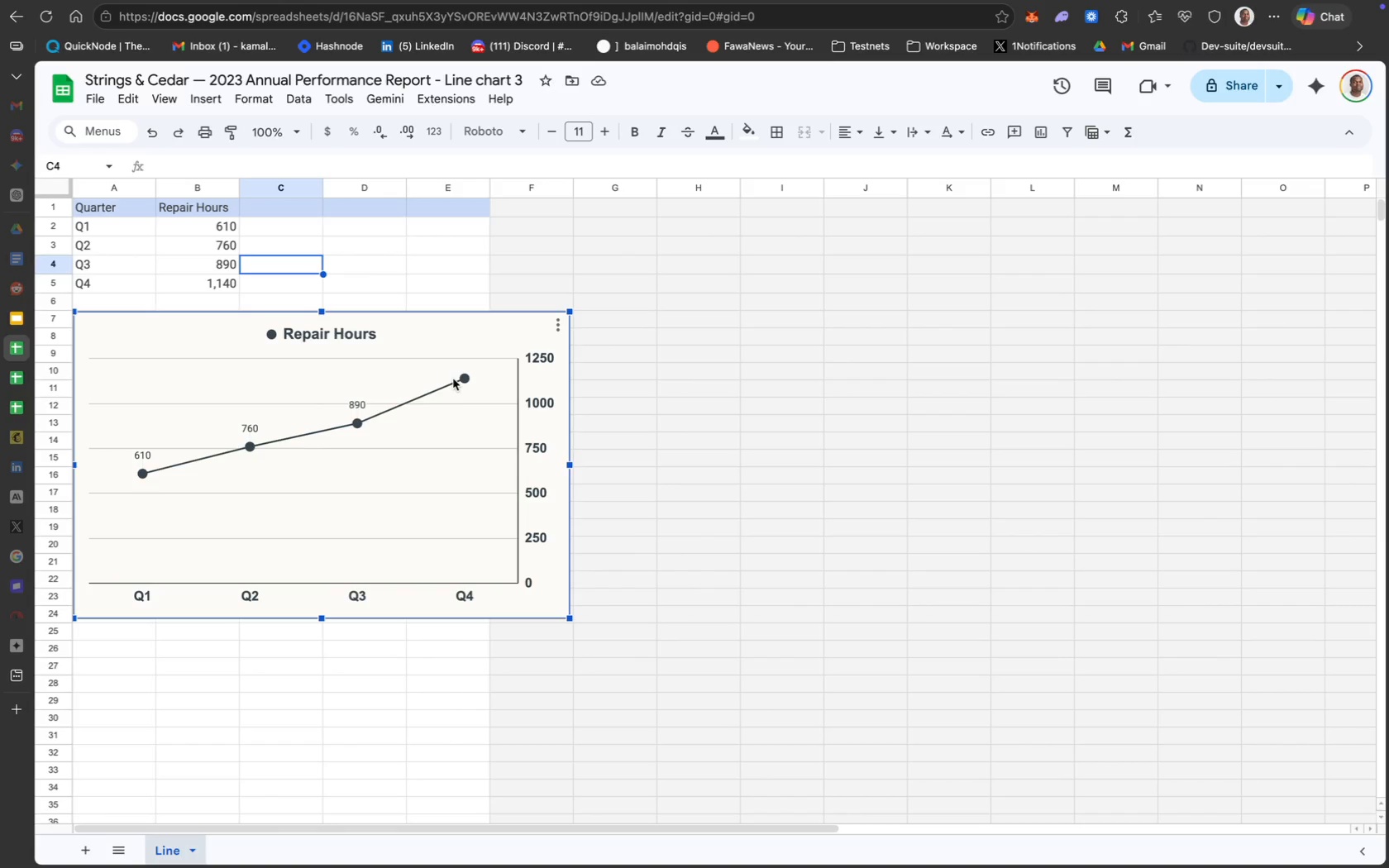 
left_click([454, 379])
 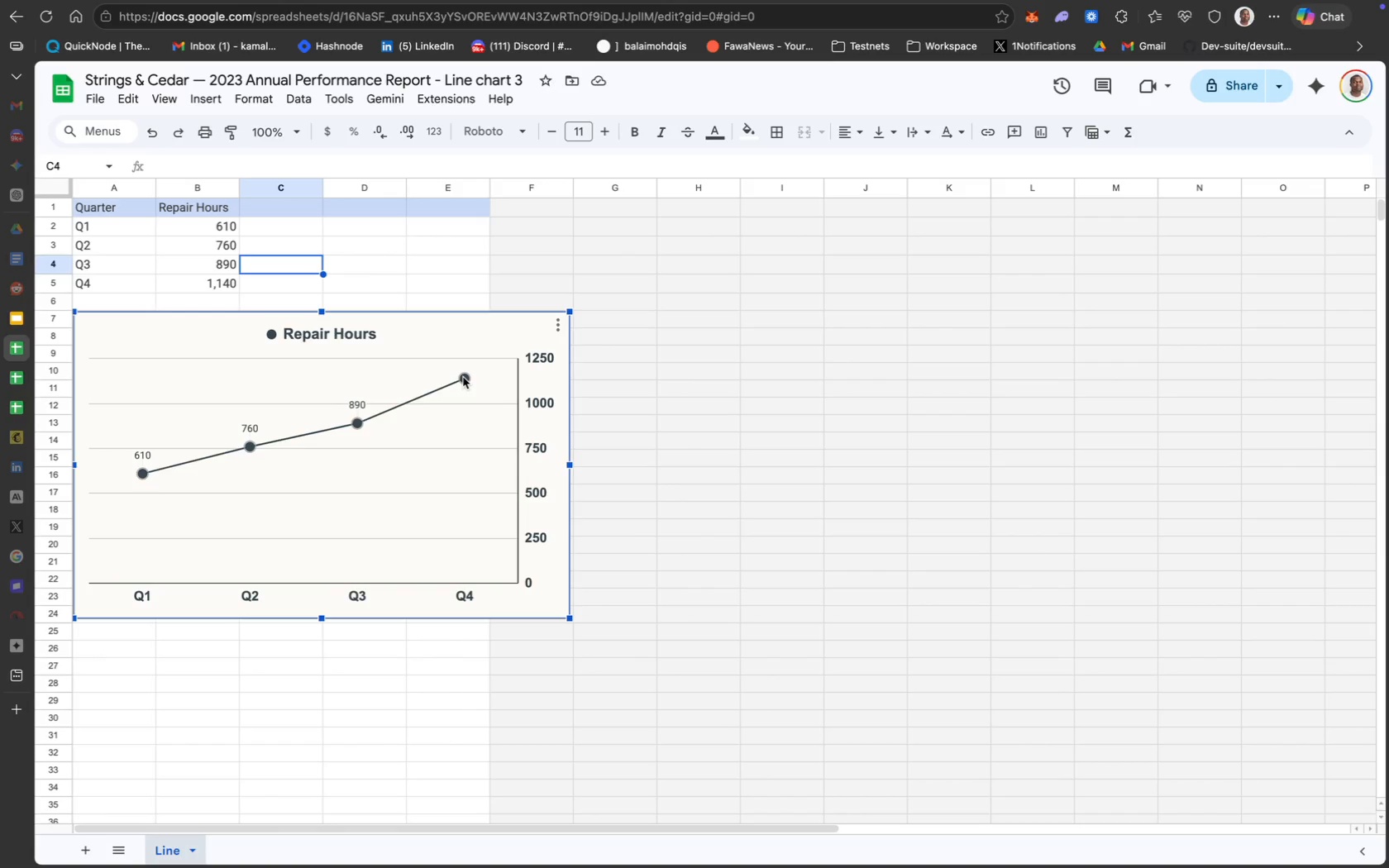 
double_click([463, 377])
 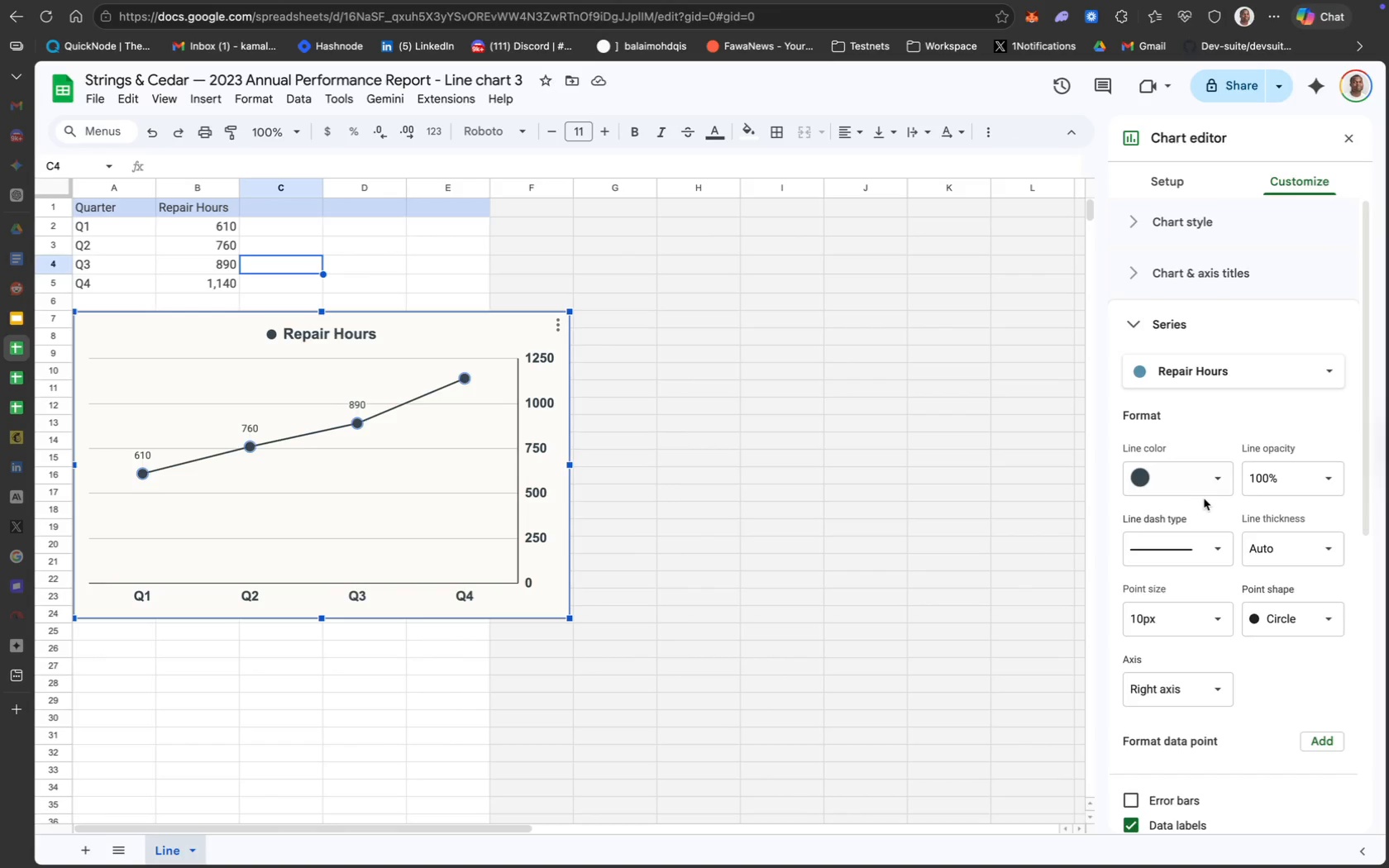 
scroll: coordinate [1207, 664], scroll_direction: down, amount: 60.0
 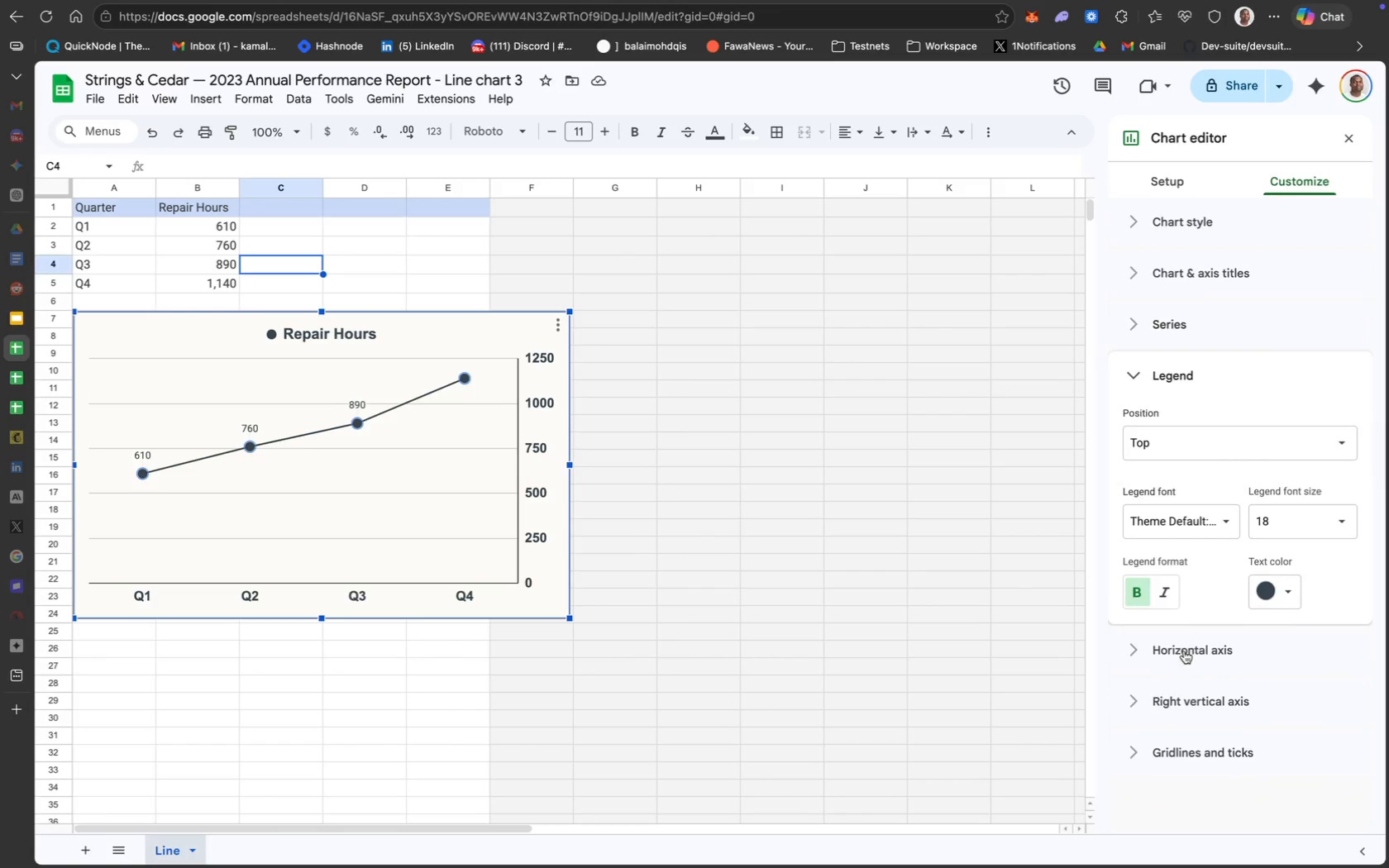 
left_click([1195, 656])
 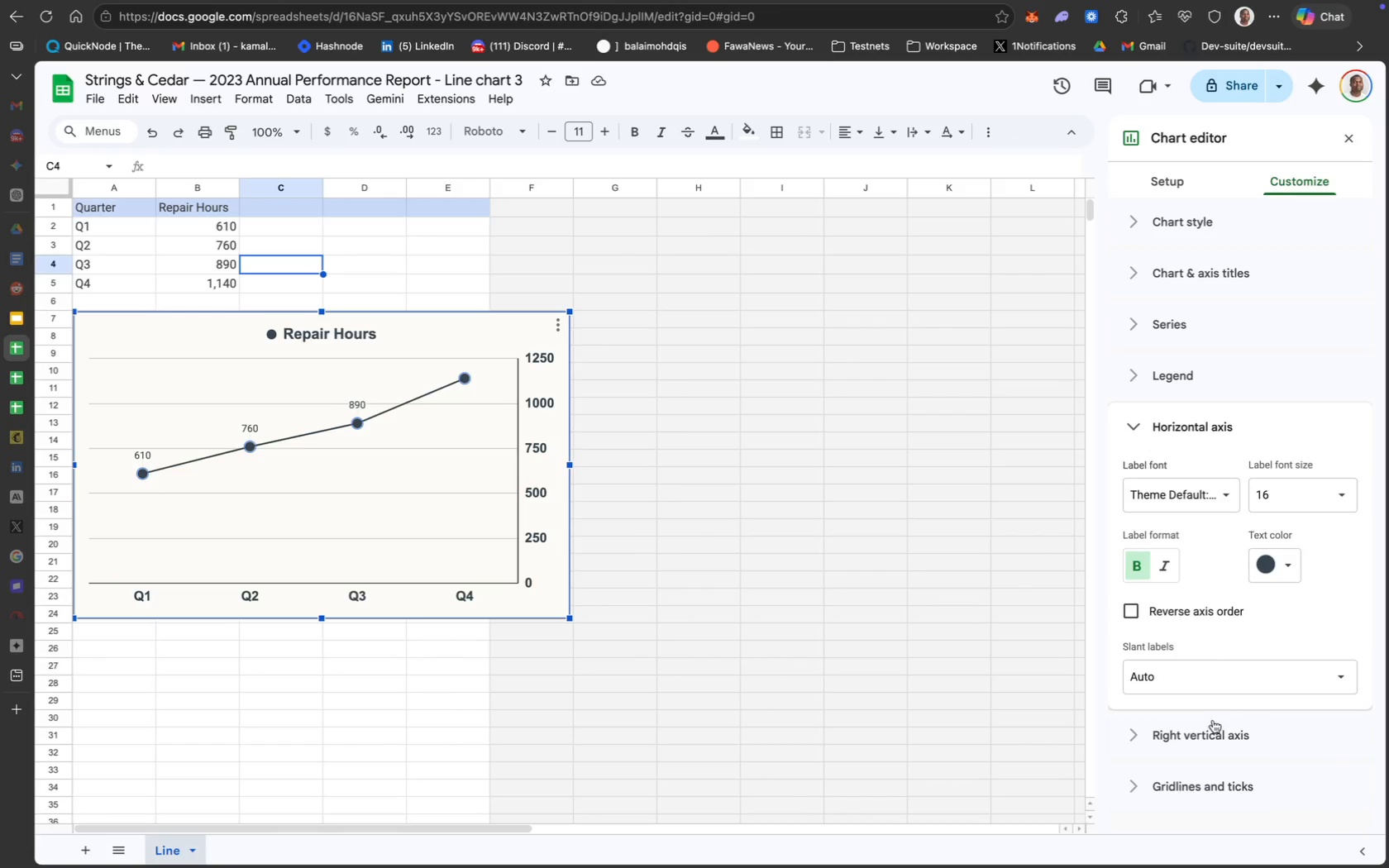 
left_click([1212, 724])
 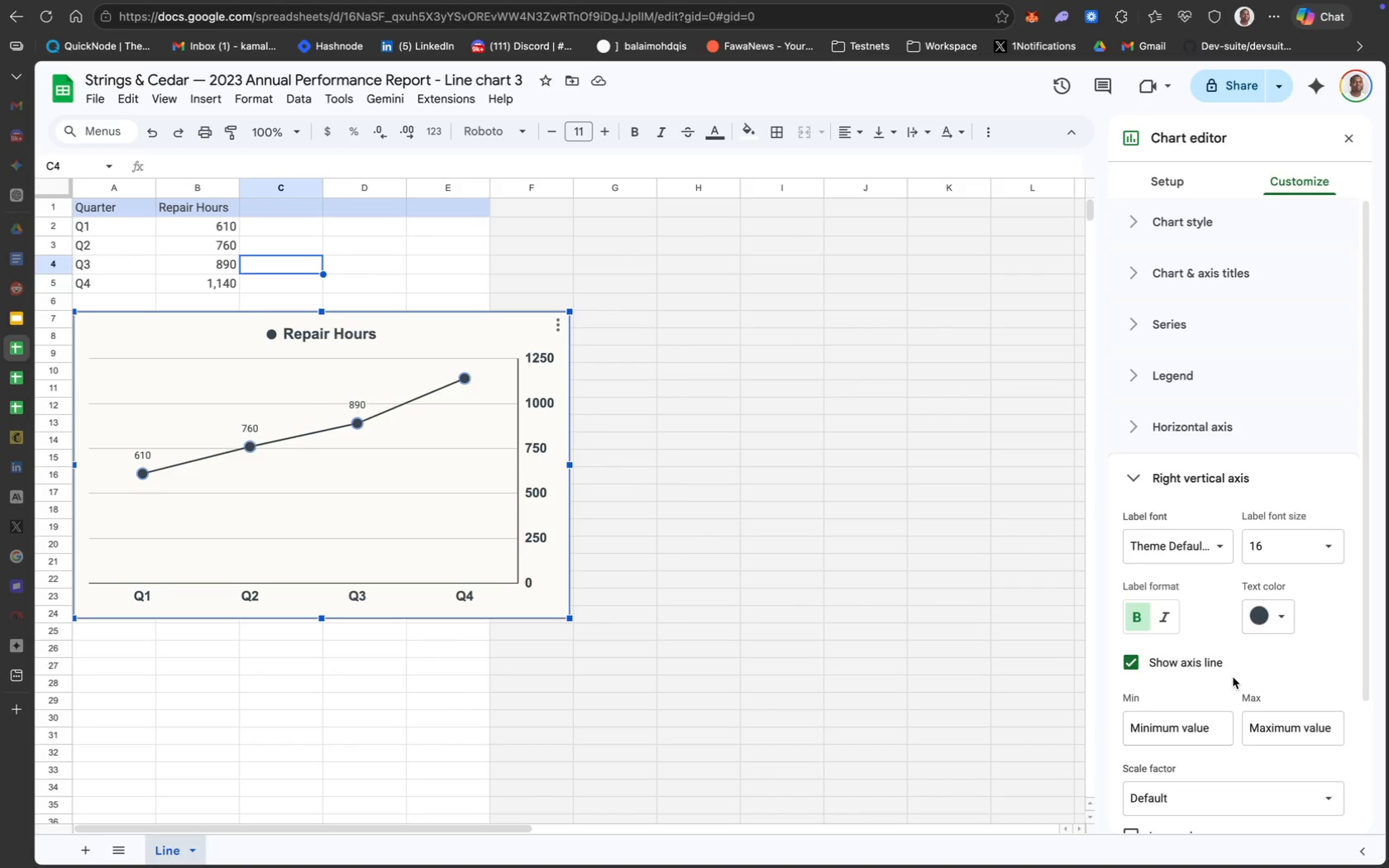 
scroll: coordinate [1233, 677], scroll_direction: down, amount: 12.0
 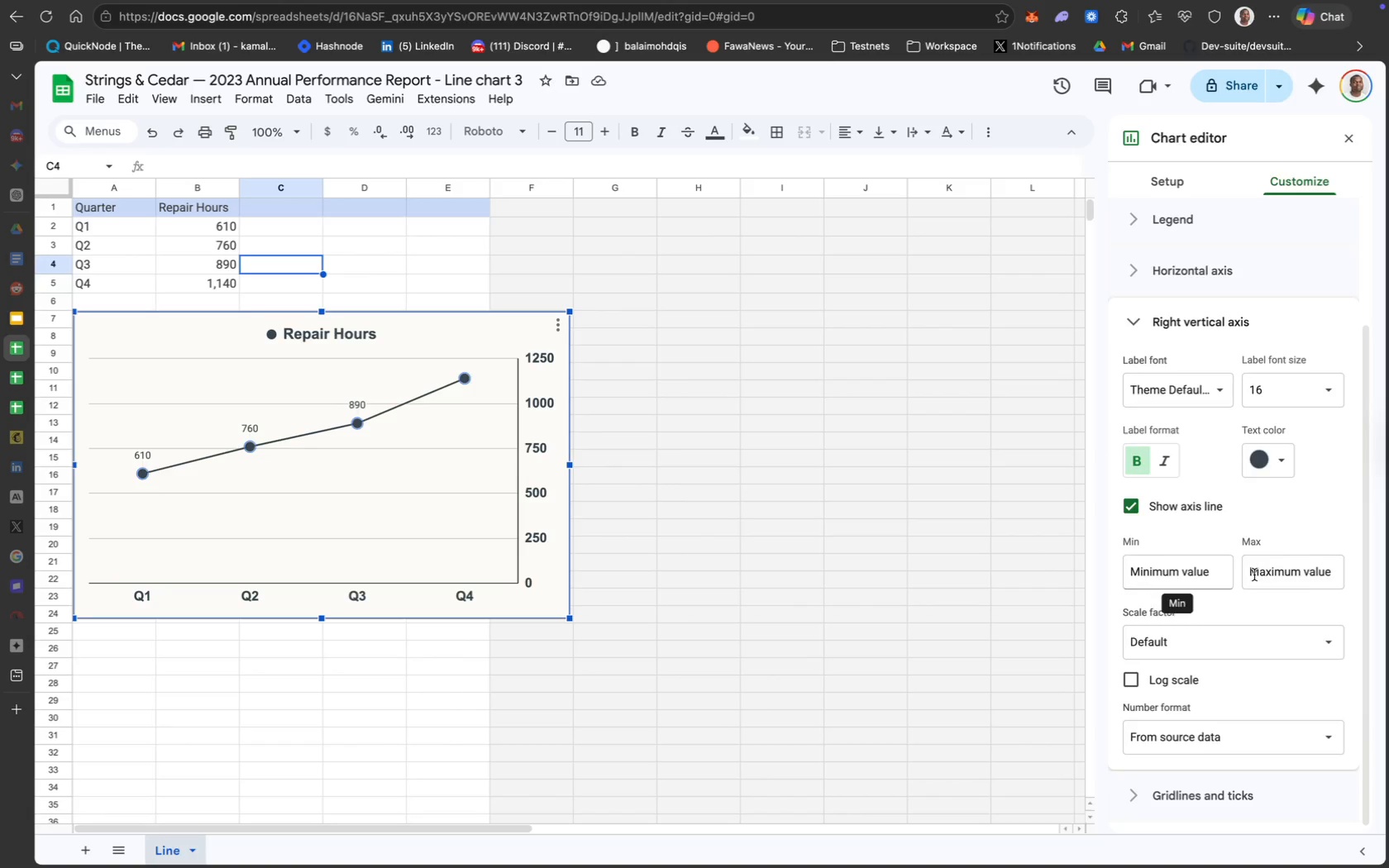 
left_click([1284, 573])
 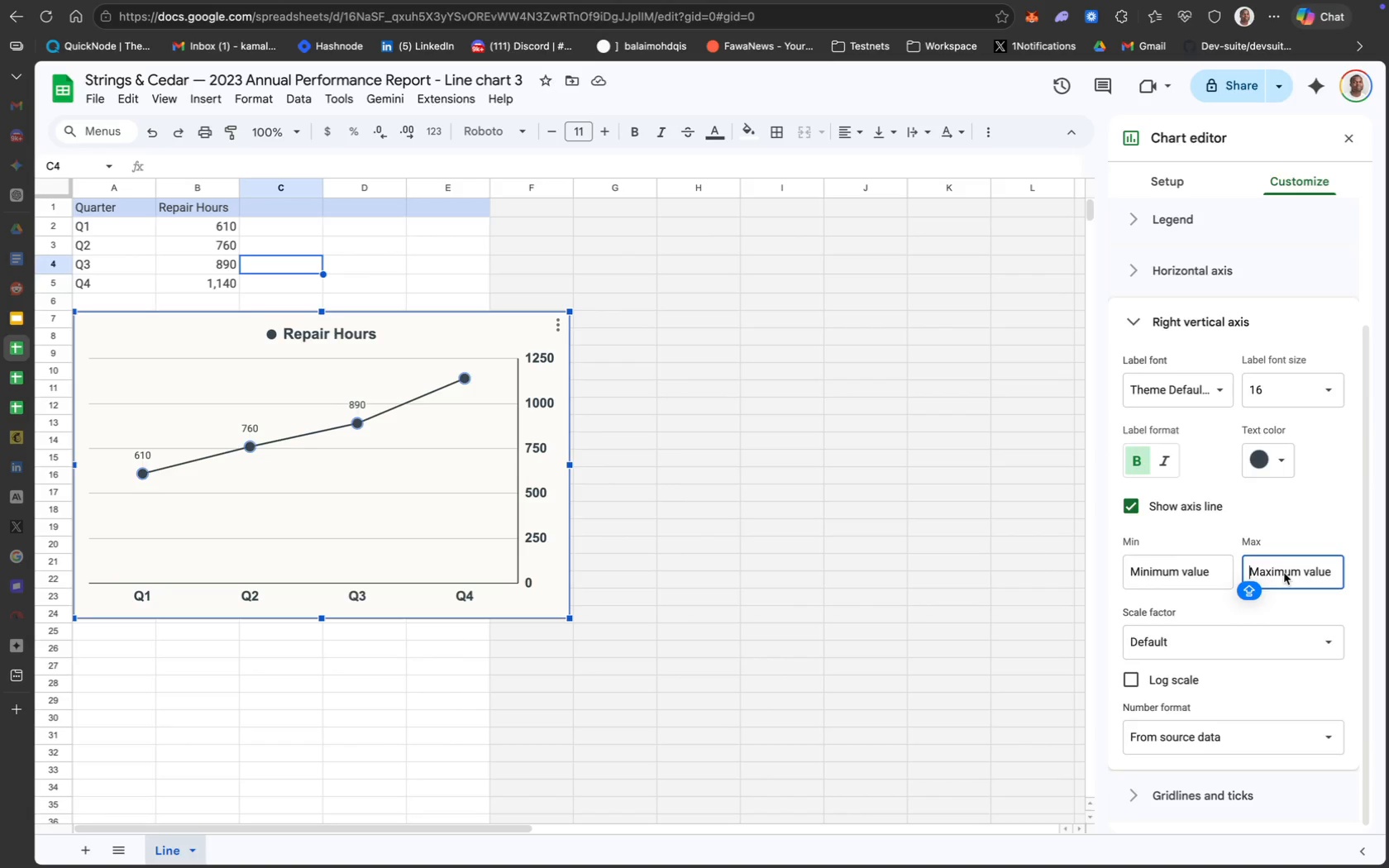 
type(1120)
 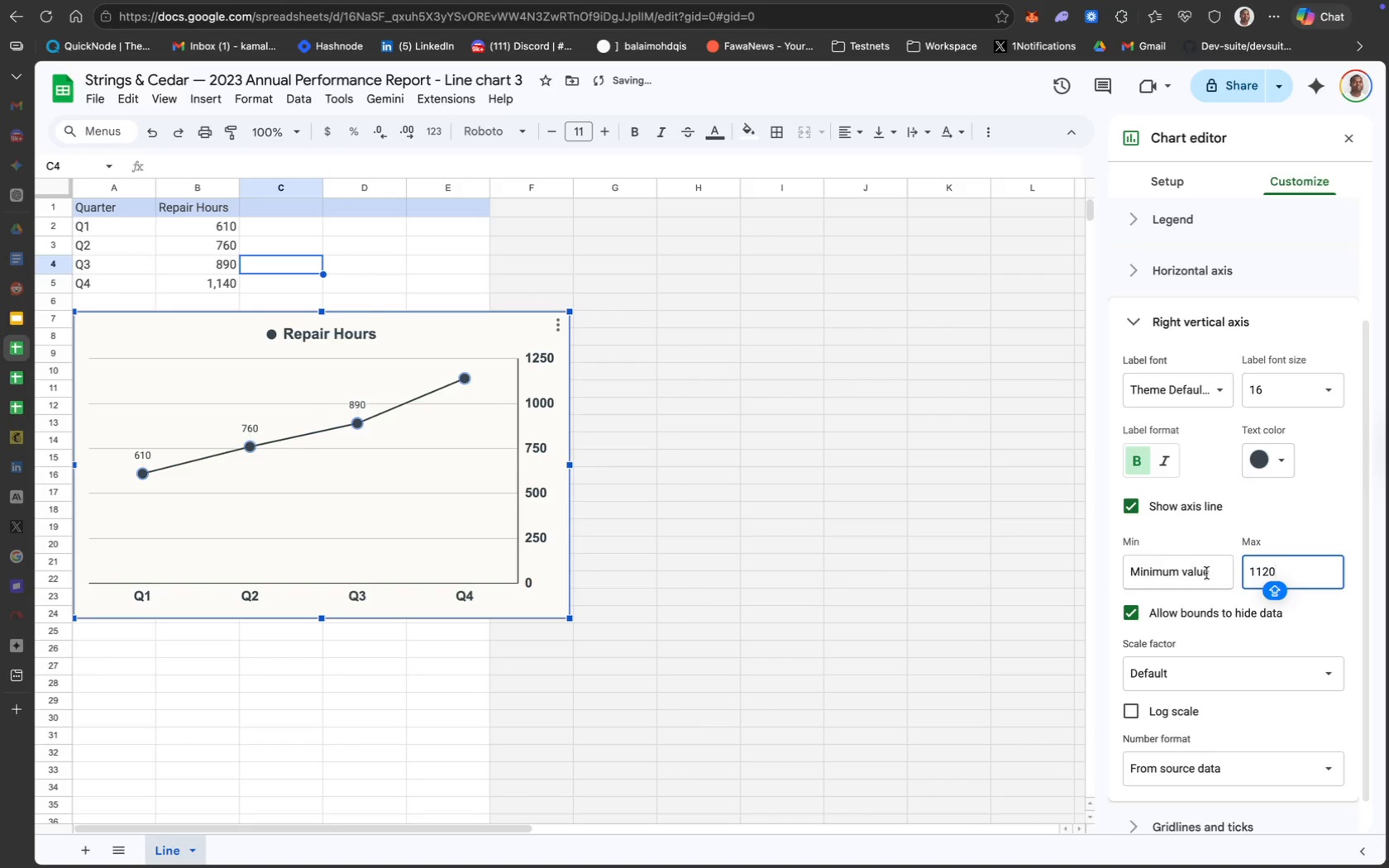 
key(0)
 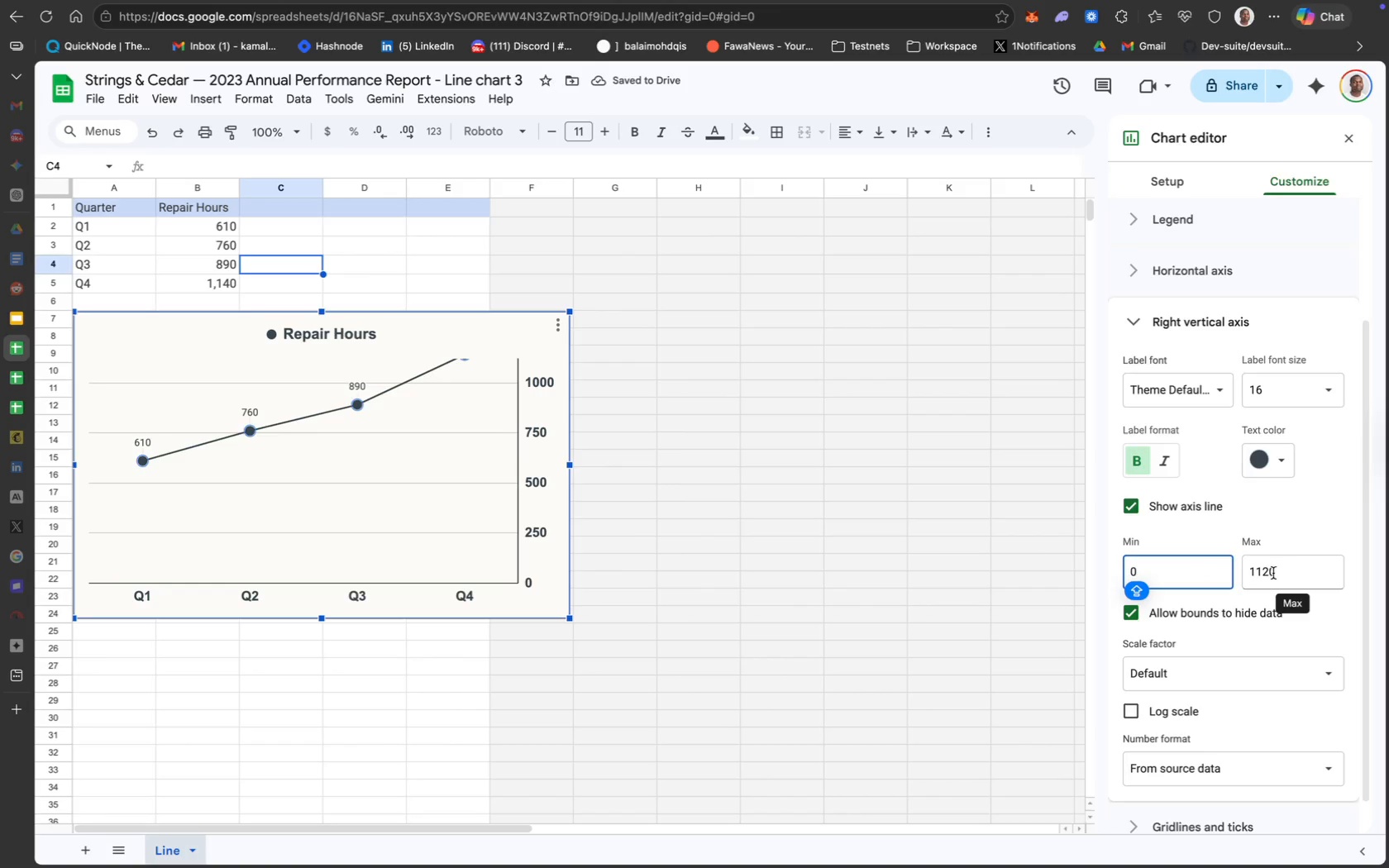 
wait(9.46)
 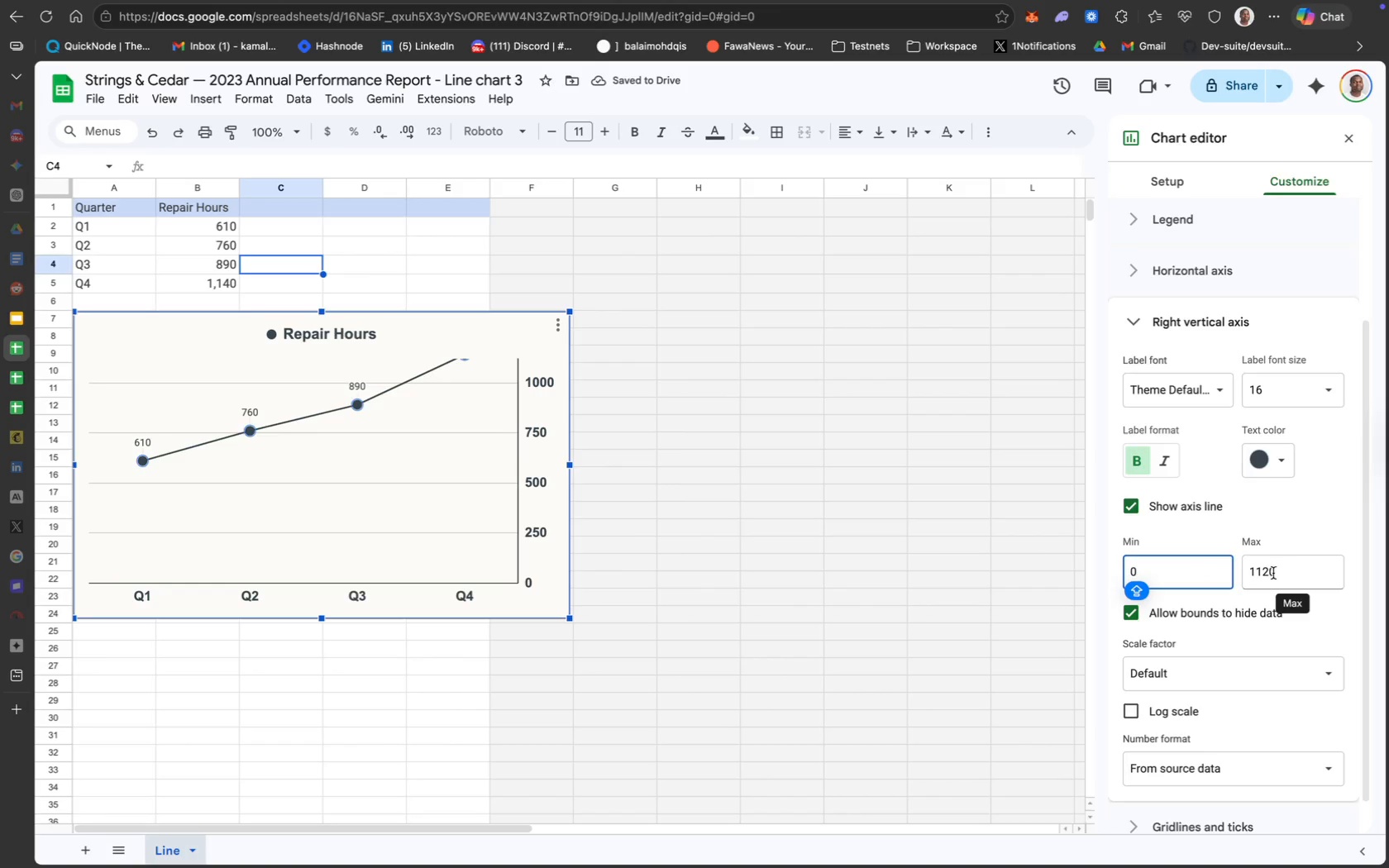 
key(Backspace)
 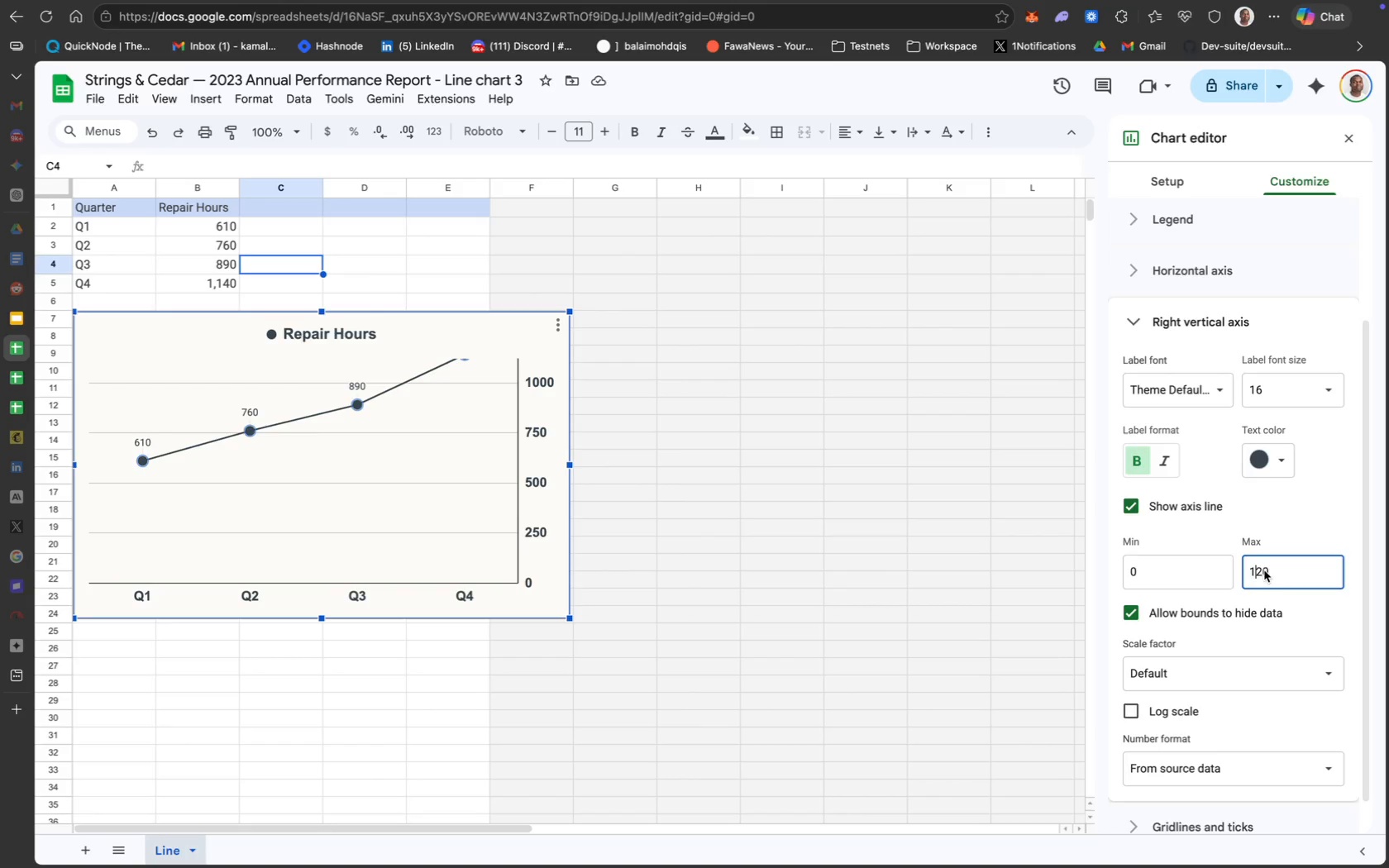 
key(2)
 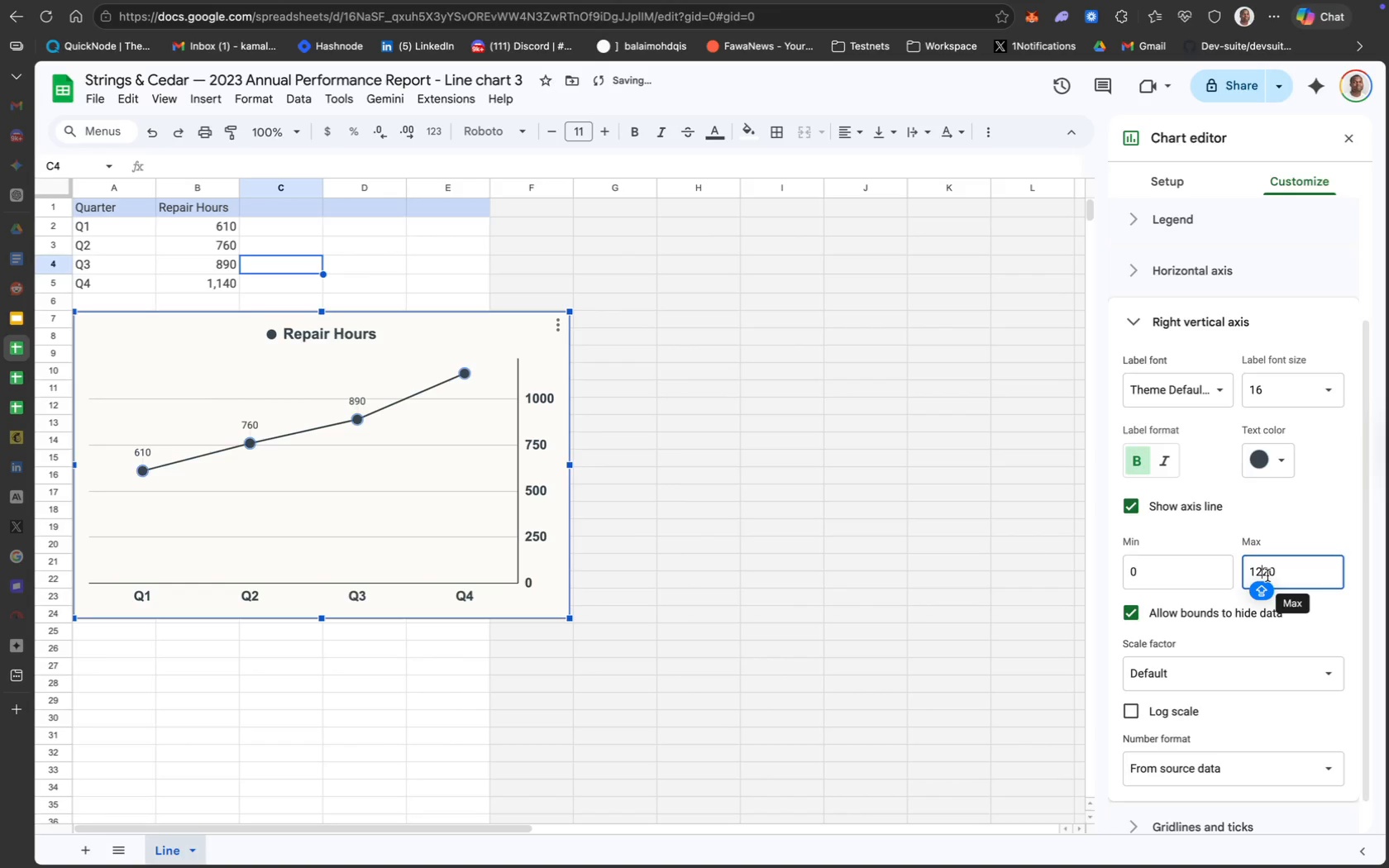 
key(Backspace)
 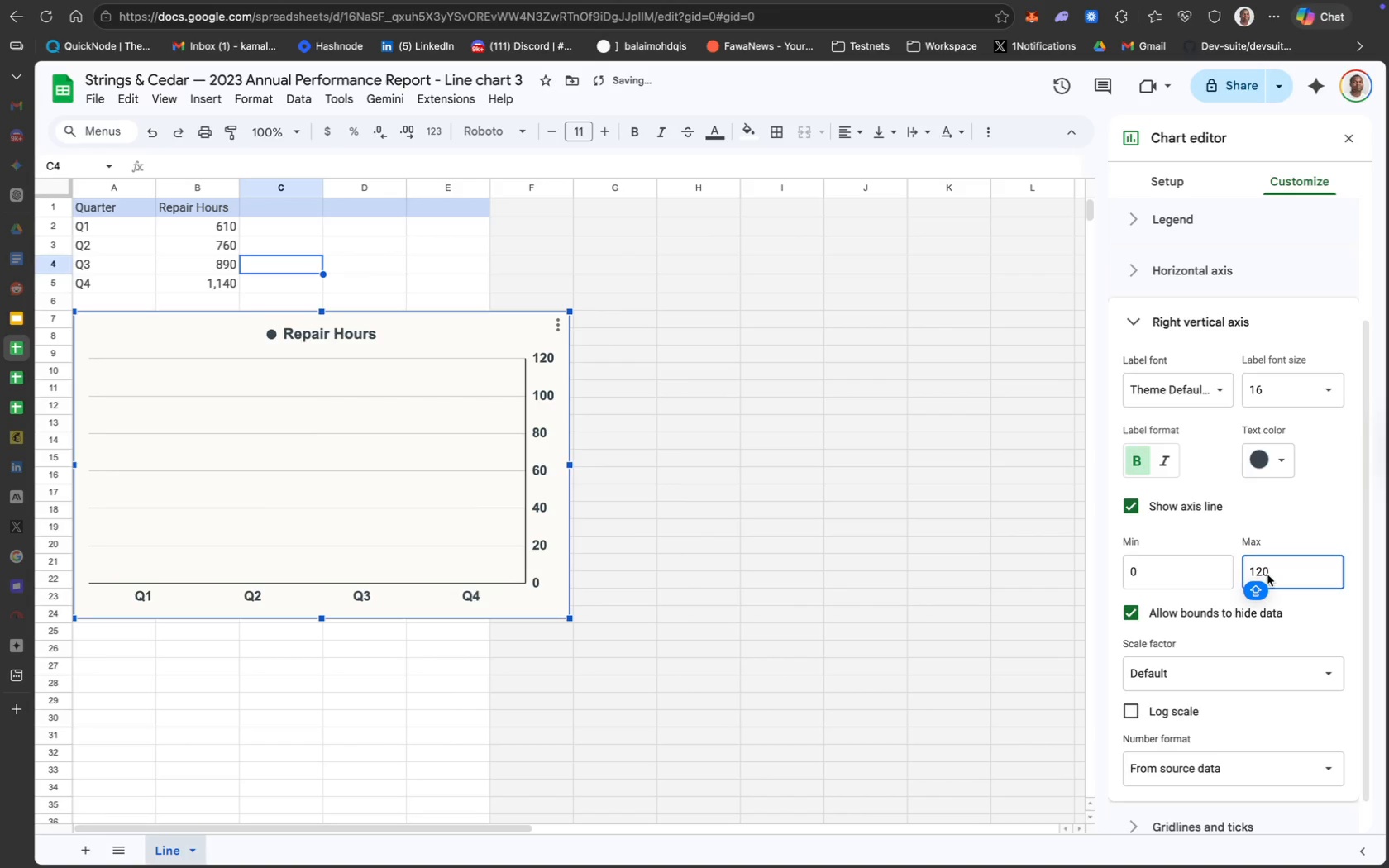 
key(3)
 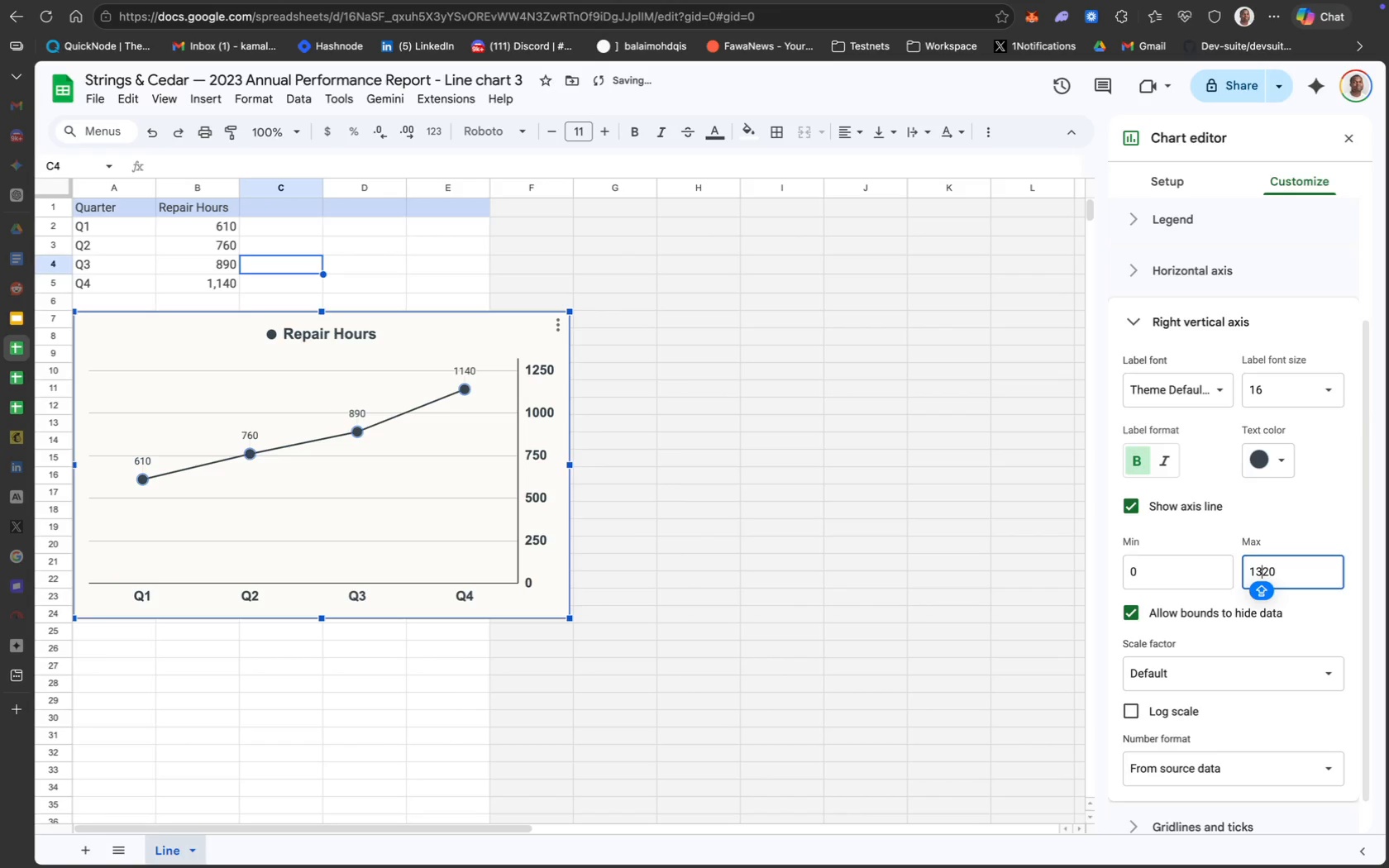 
key(ArrowRight)
 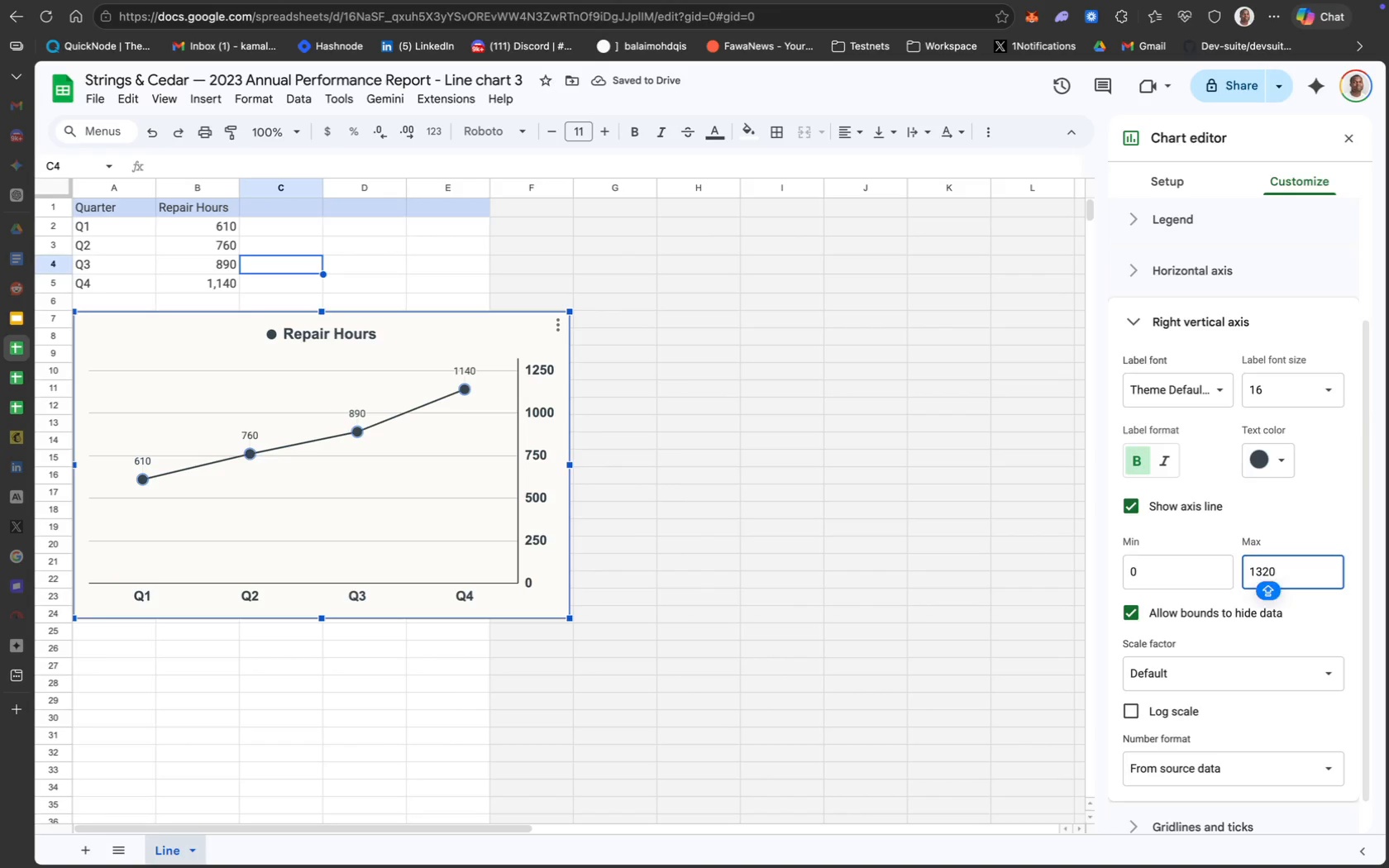 
key(ArrowRight)
 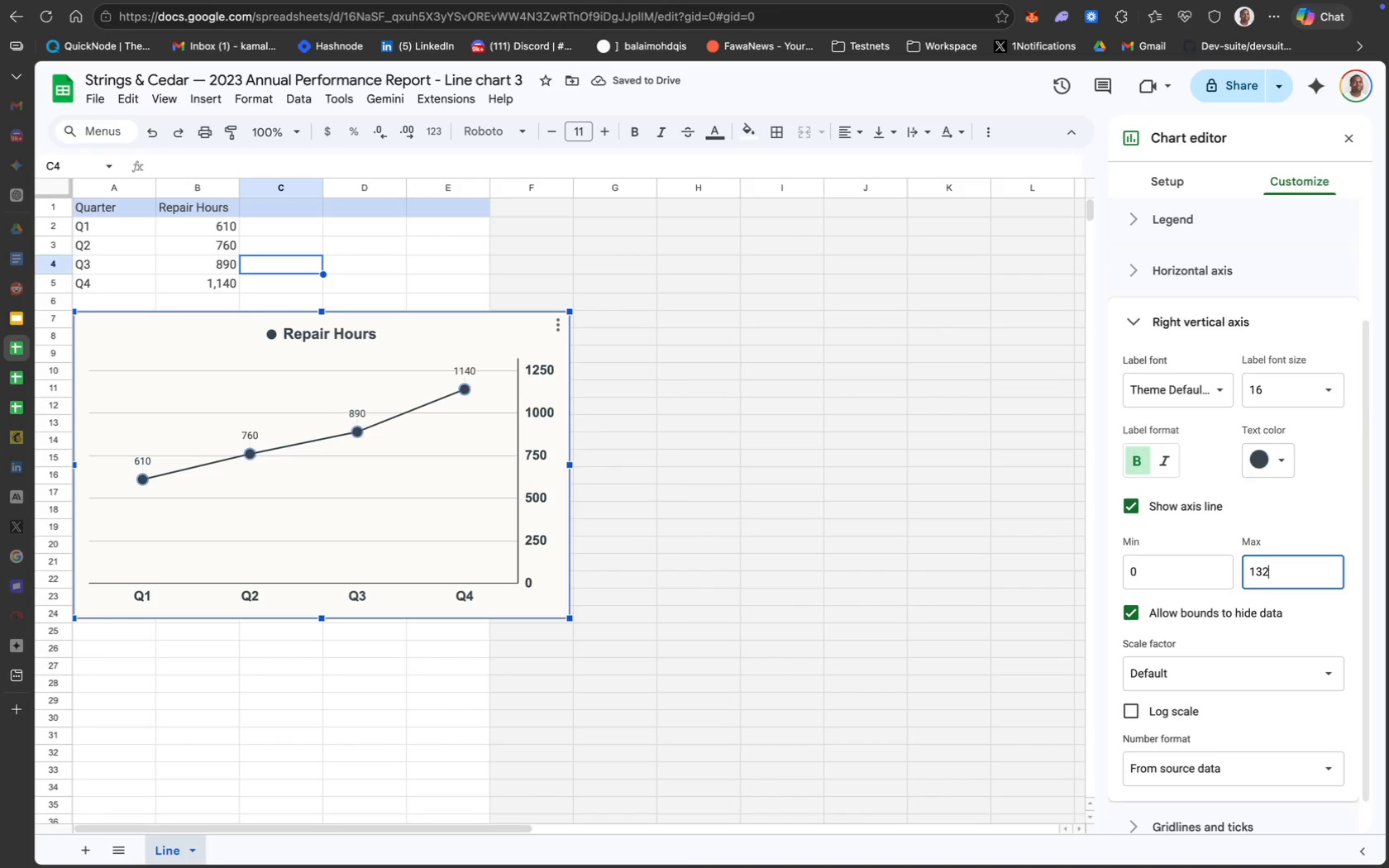 
key(Backspace)
key(Backspace)
key(Backspace)
type(400)
 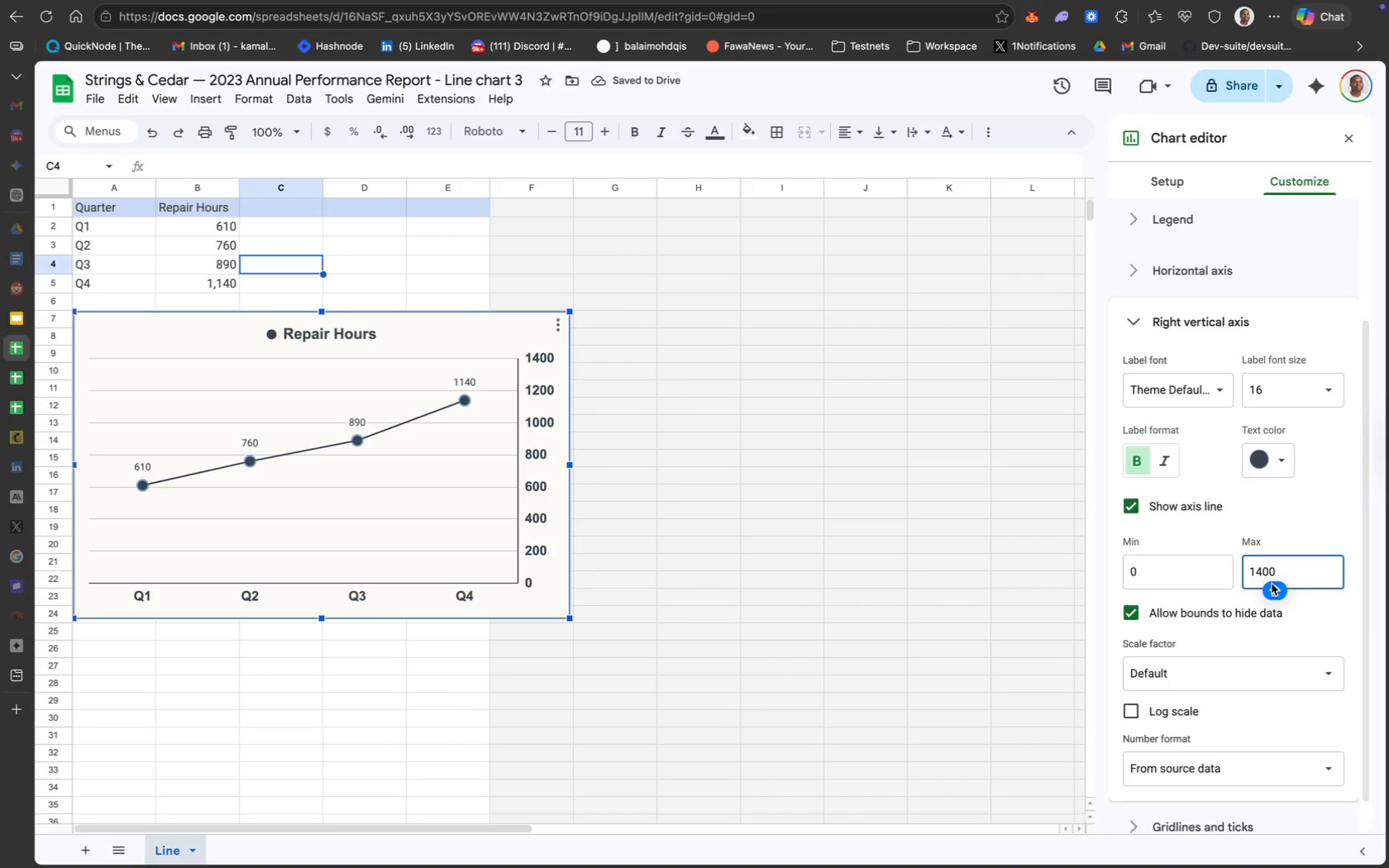 
wait(7.46)
 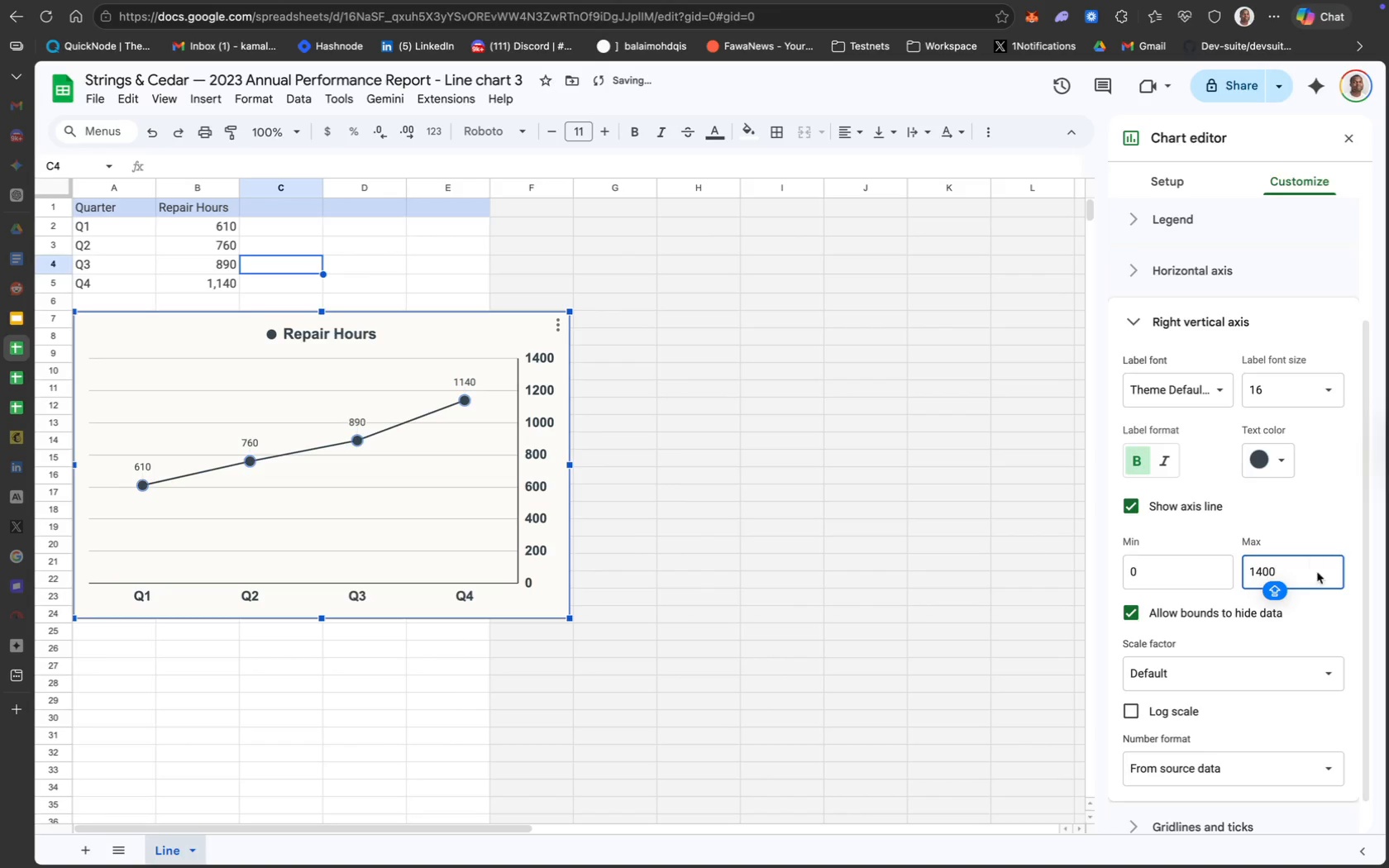 
key(Backspace)
 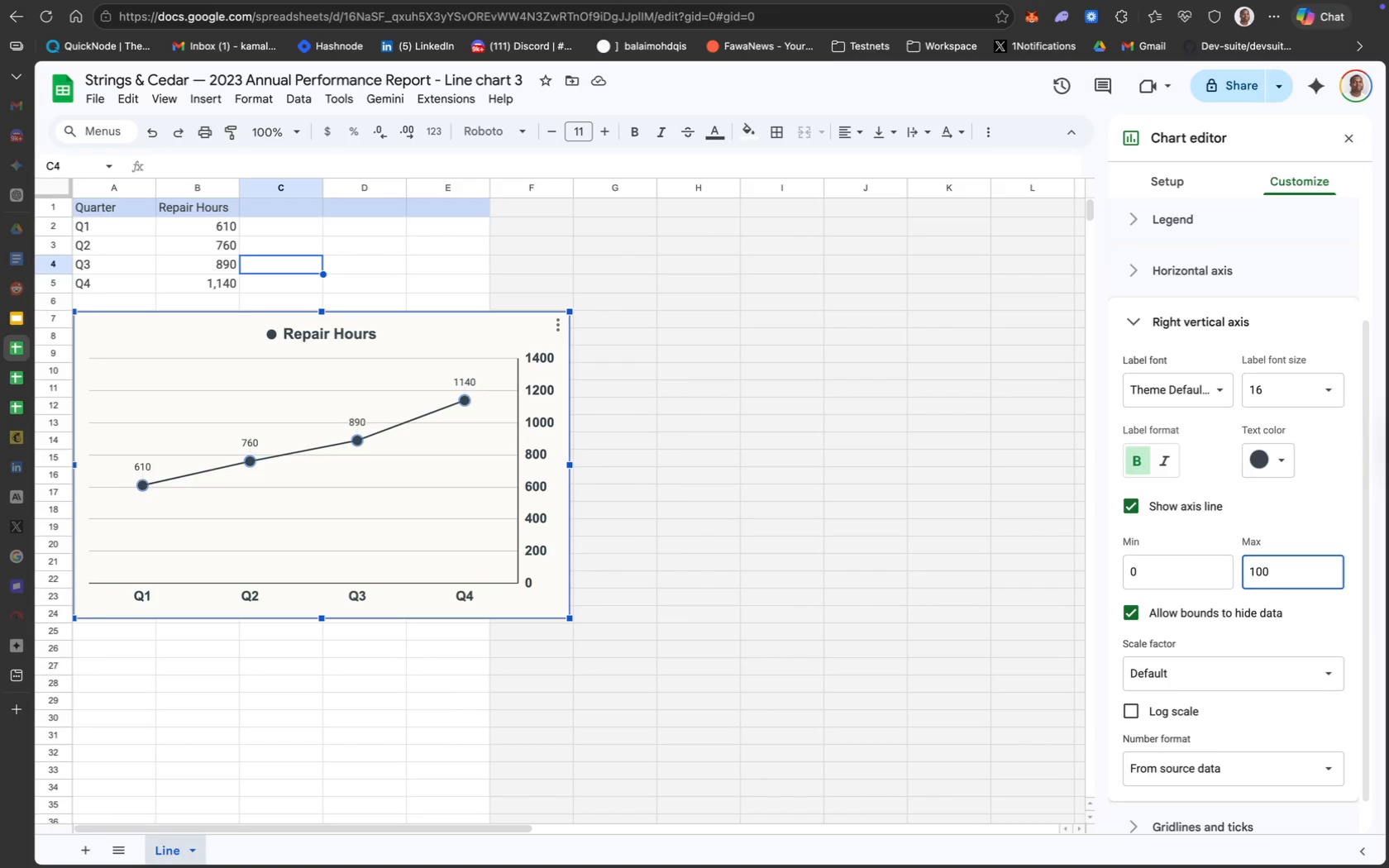 
key(3)
 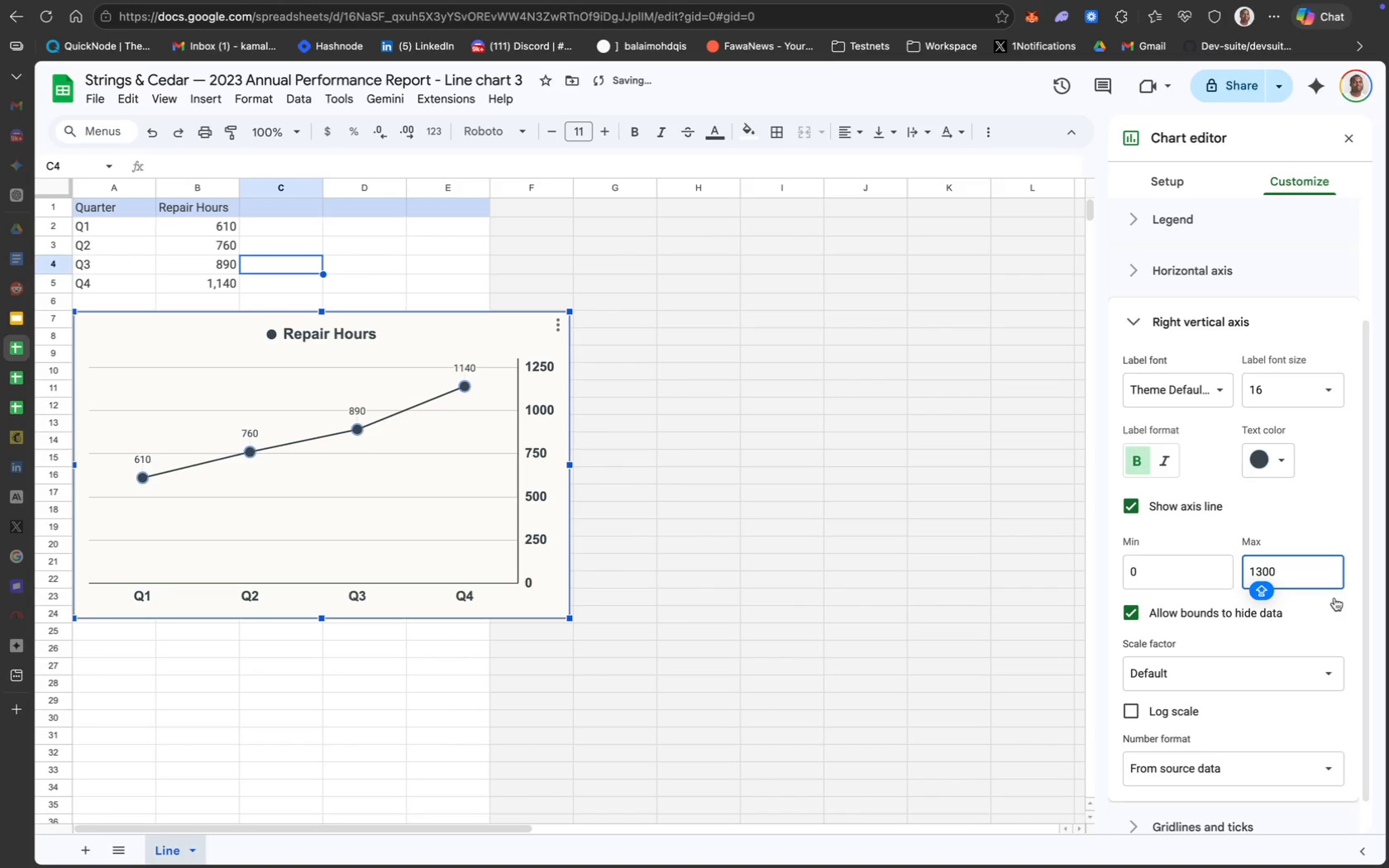 
scroll: coordinate [1239, 671], scroll_direction: down, amount: 7.0
 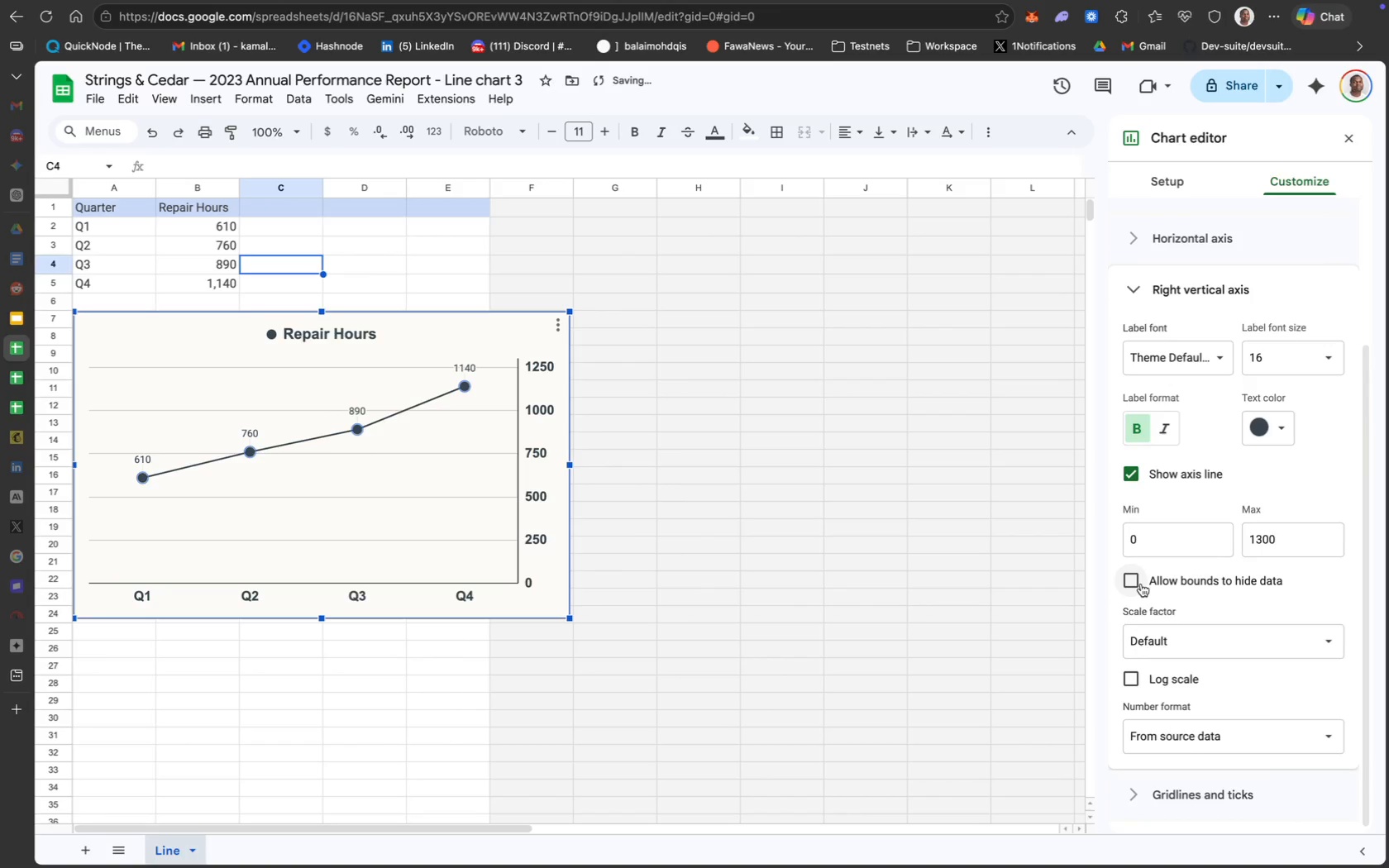 
left_click([1138, 584])
 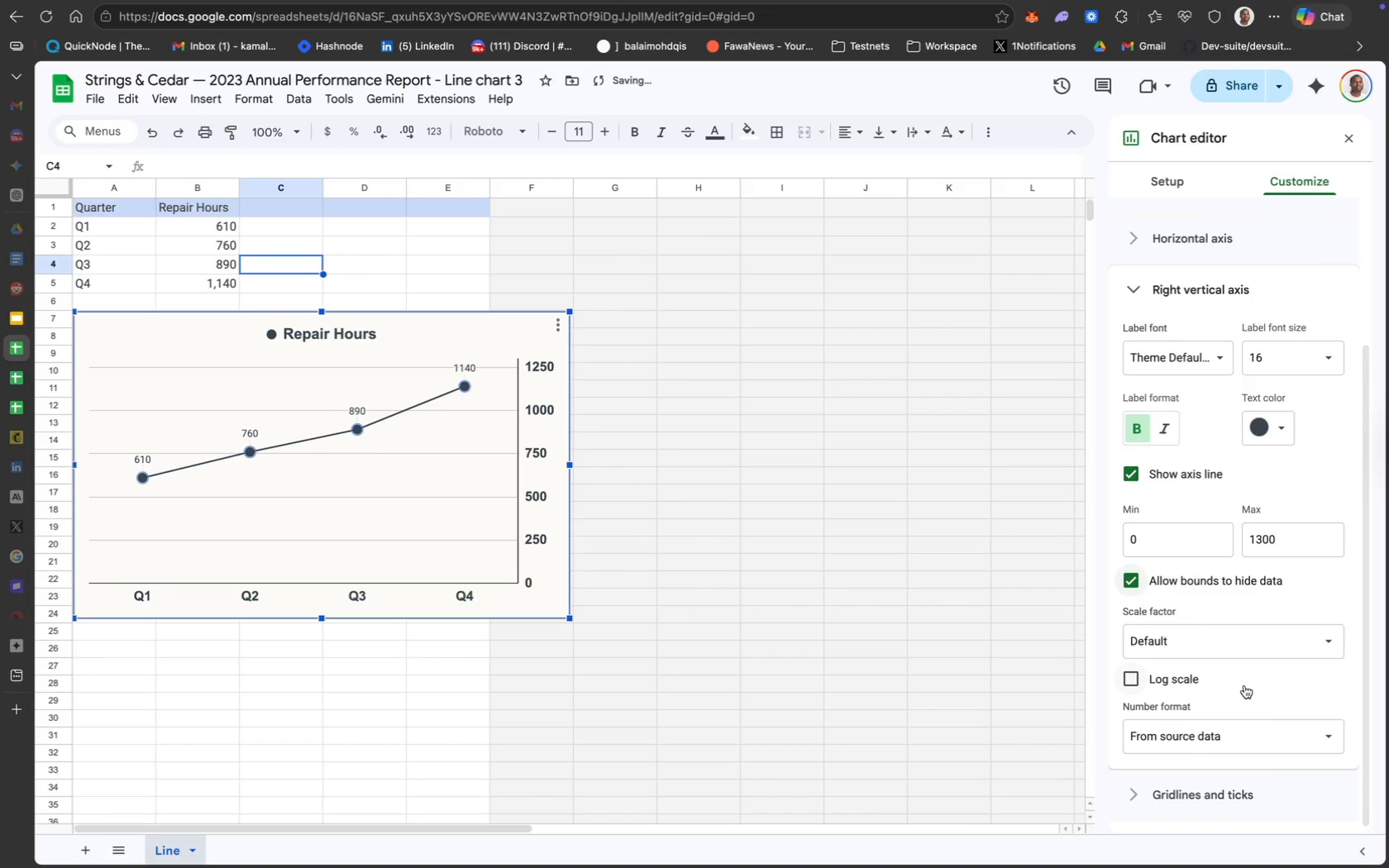 
scroll: coordinate [1244, 685], scroll_direction: down, amount: 6.0
 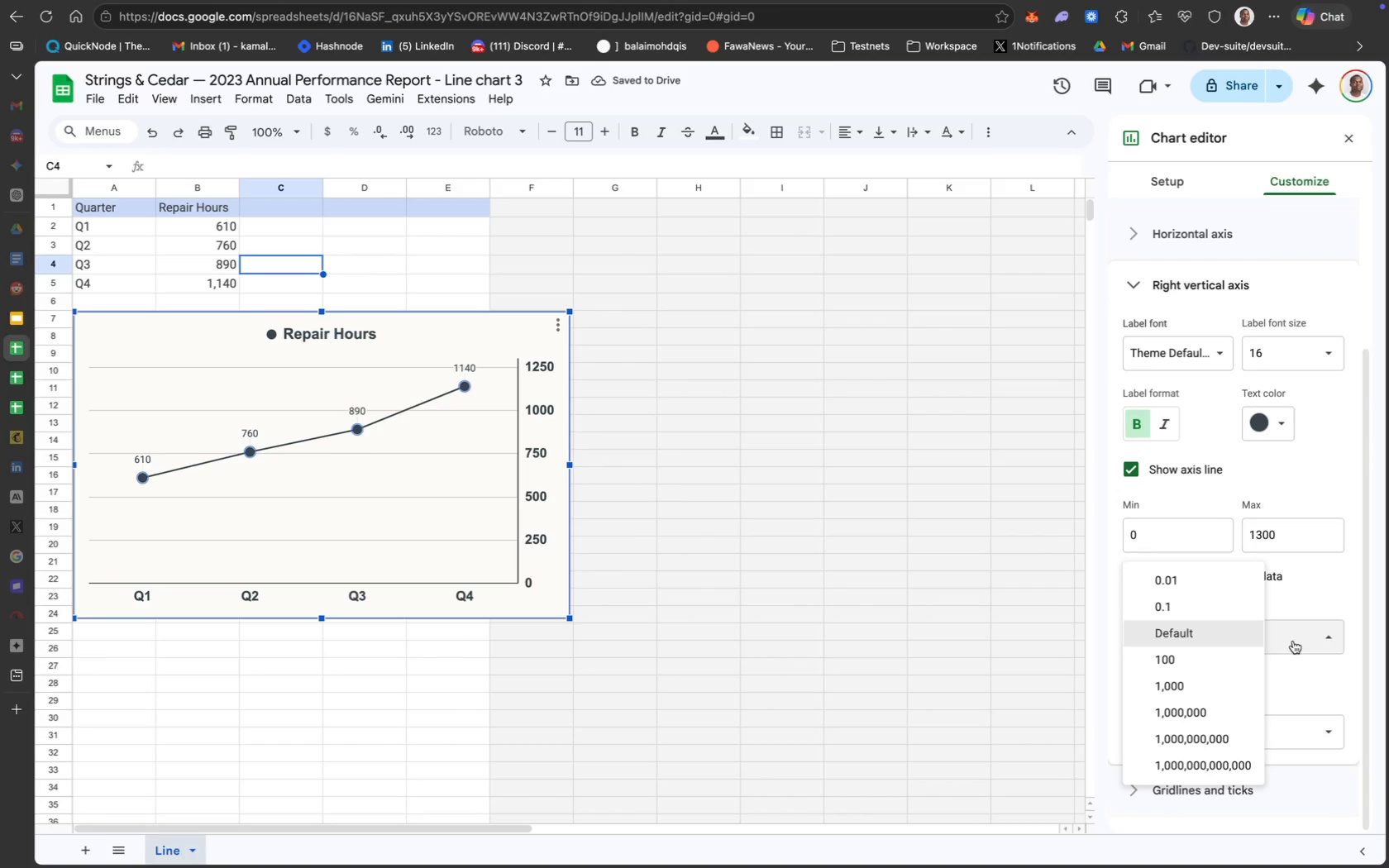 
left_click([1297, 674])
 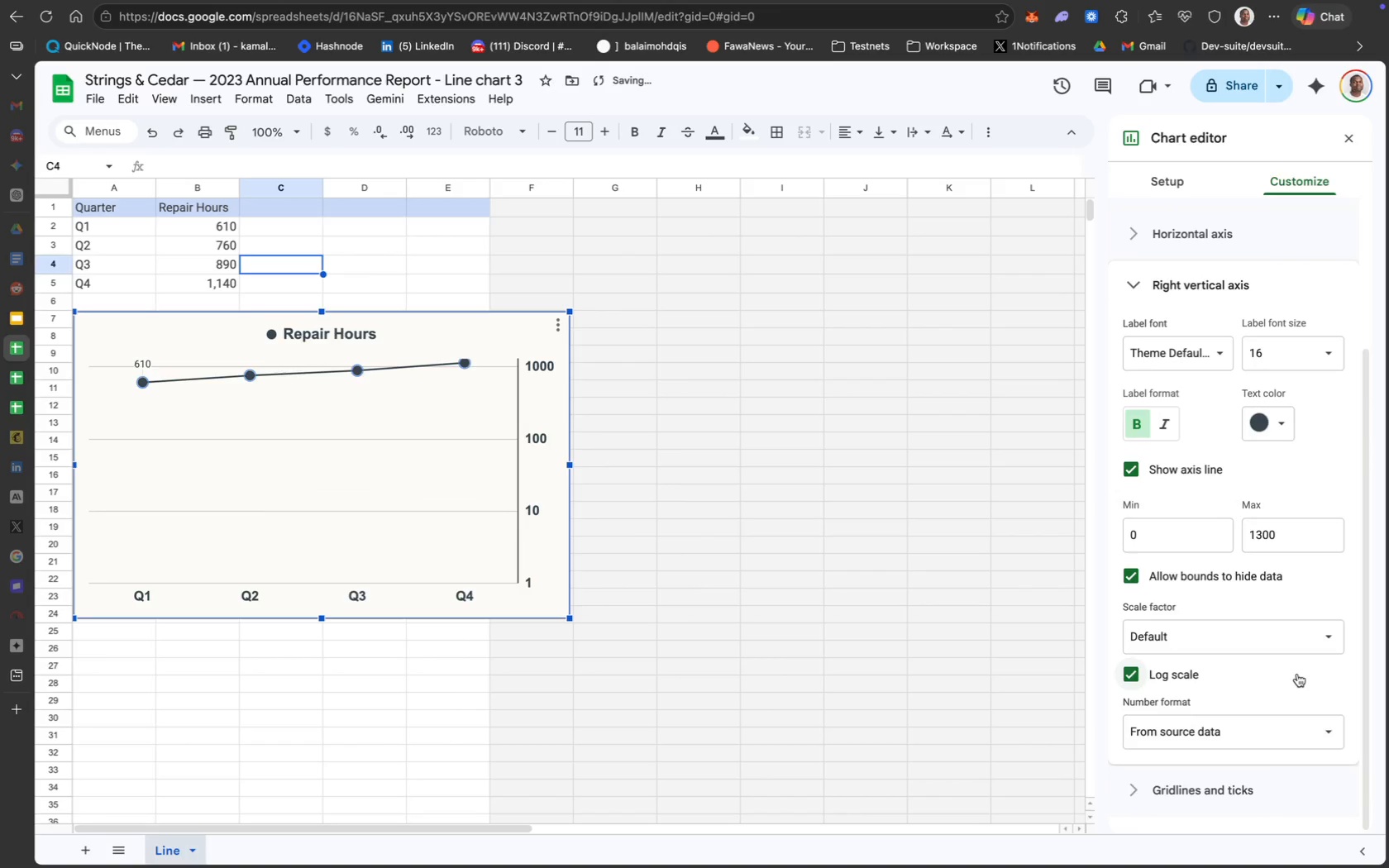 
scroll: coordinate [1297, 674], scroll_direction: down, amount: 13.0
 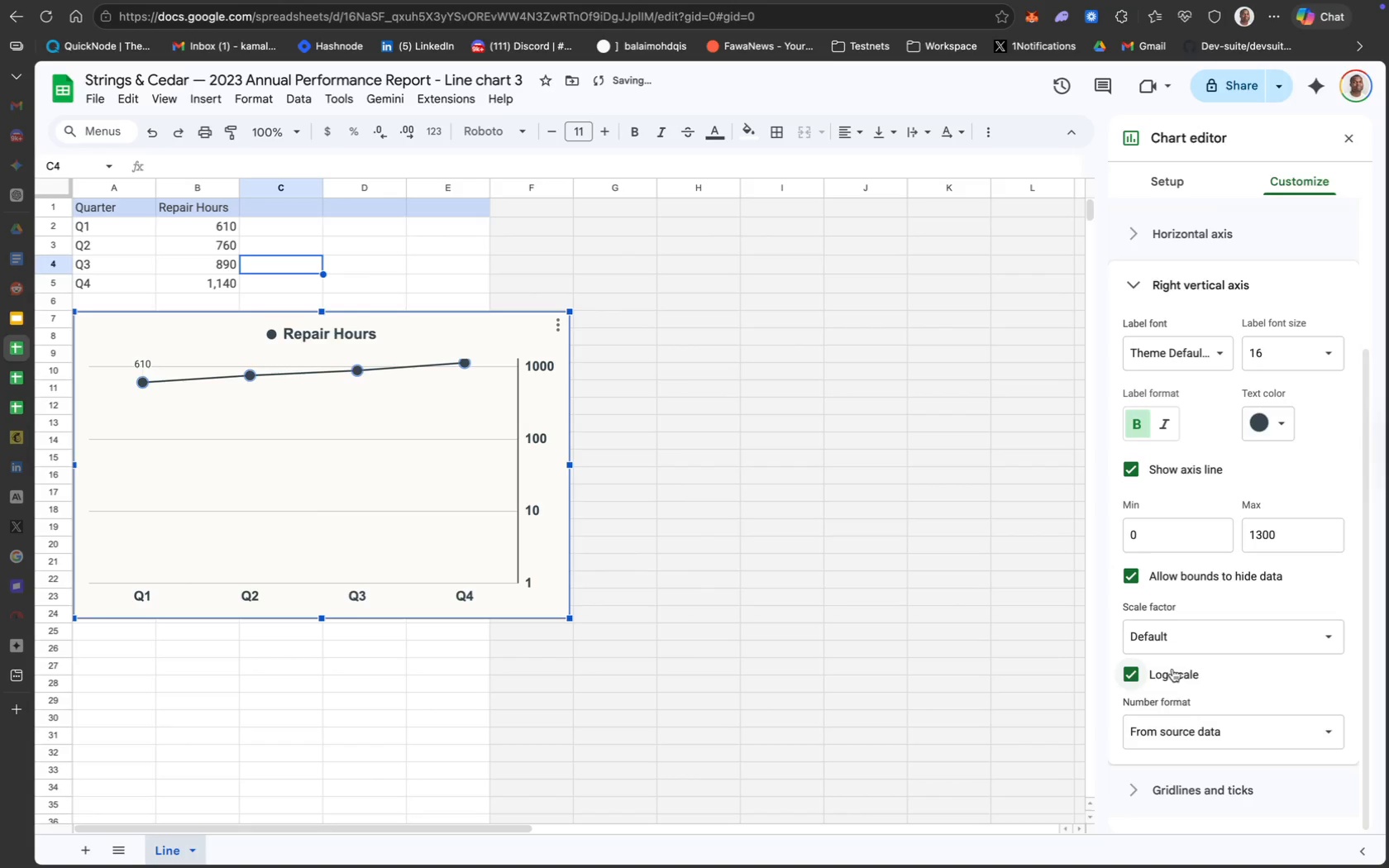 
left_click([1168, 677])
 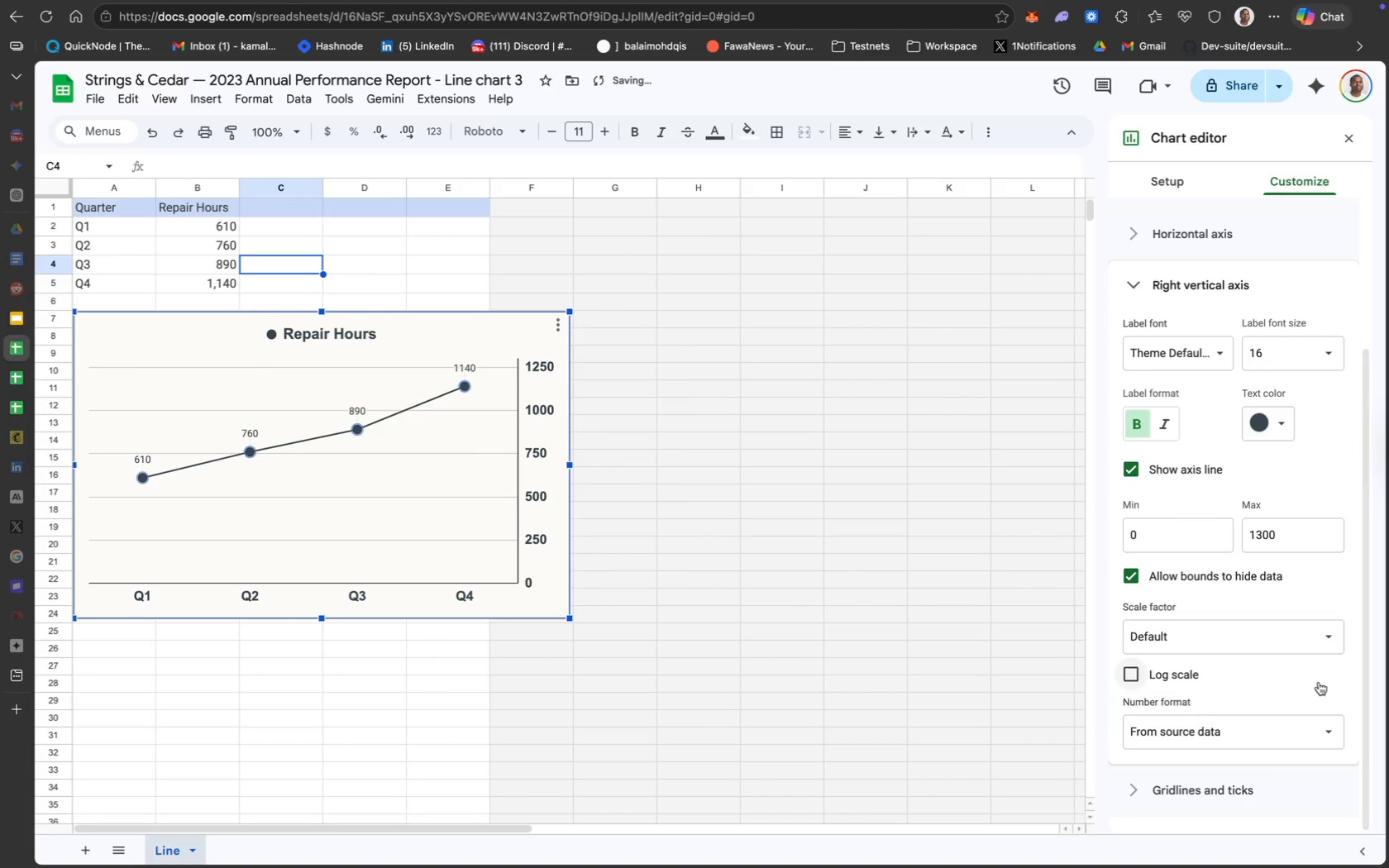 
scroll: coordinate [1319, 682], scroll_direction: down, amount: 15.0
 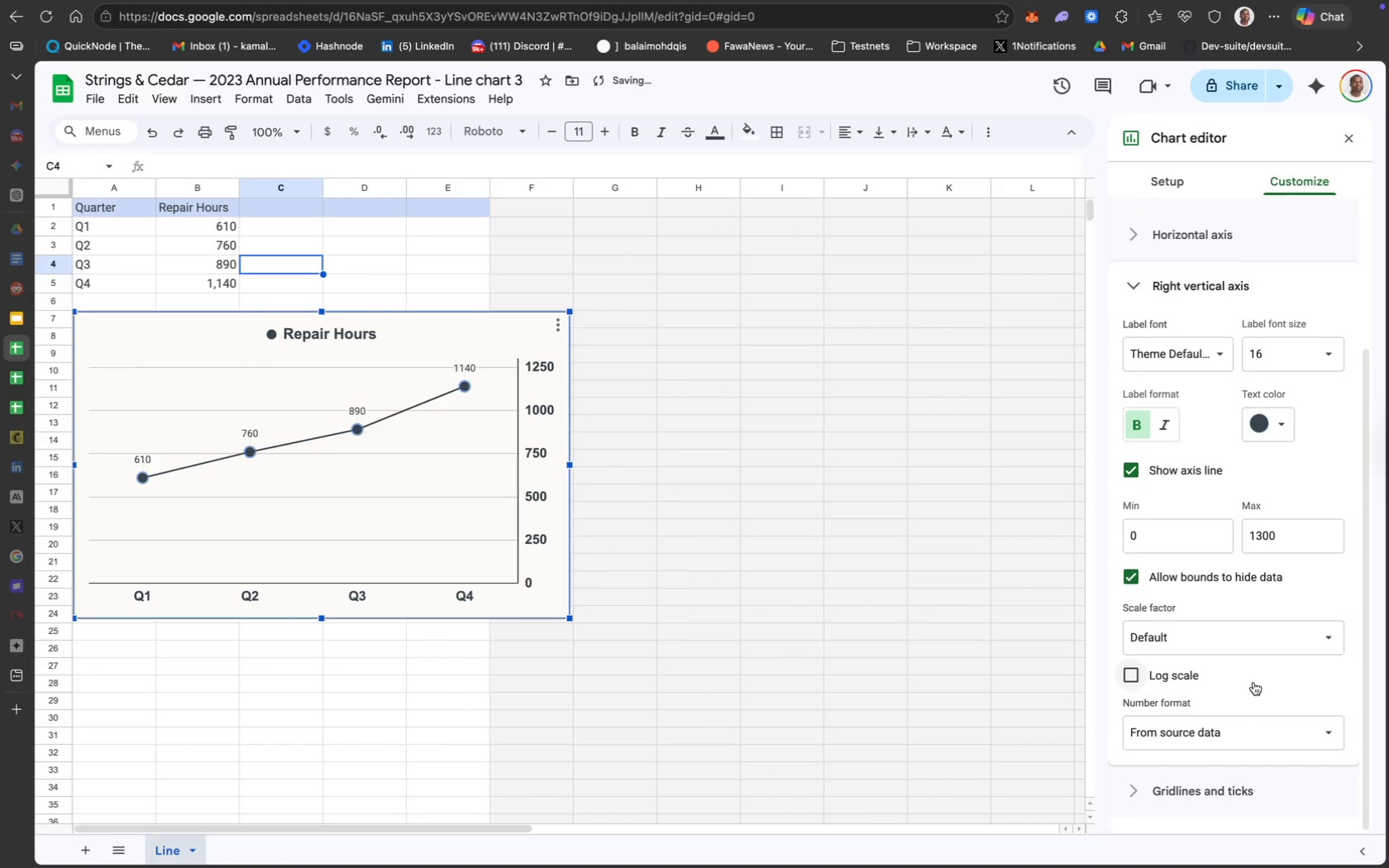 
scroll: coordinate [1253, 682], scroll_direction: up, amount: 8.0
 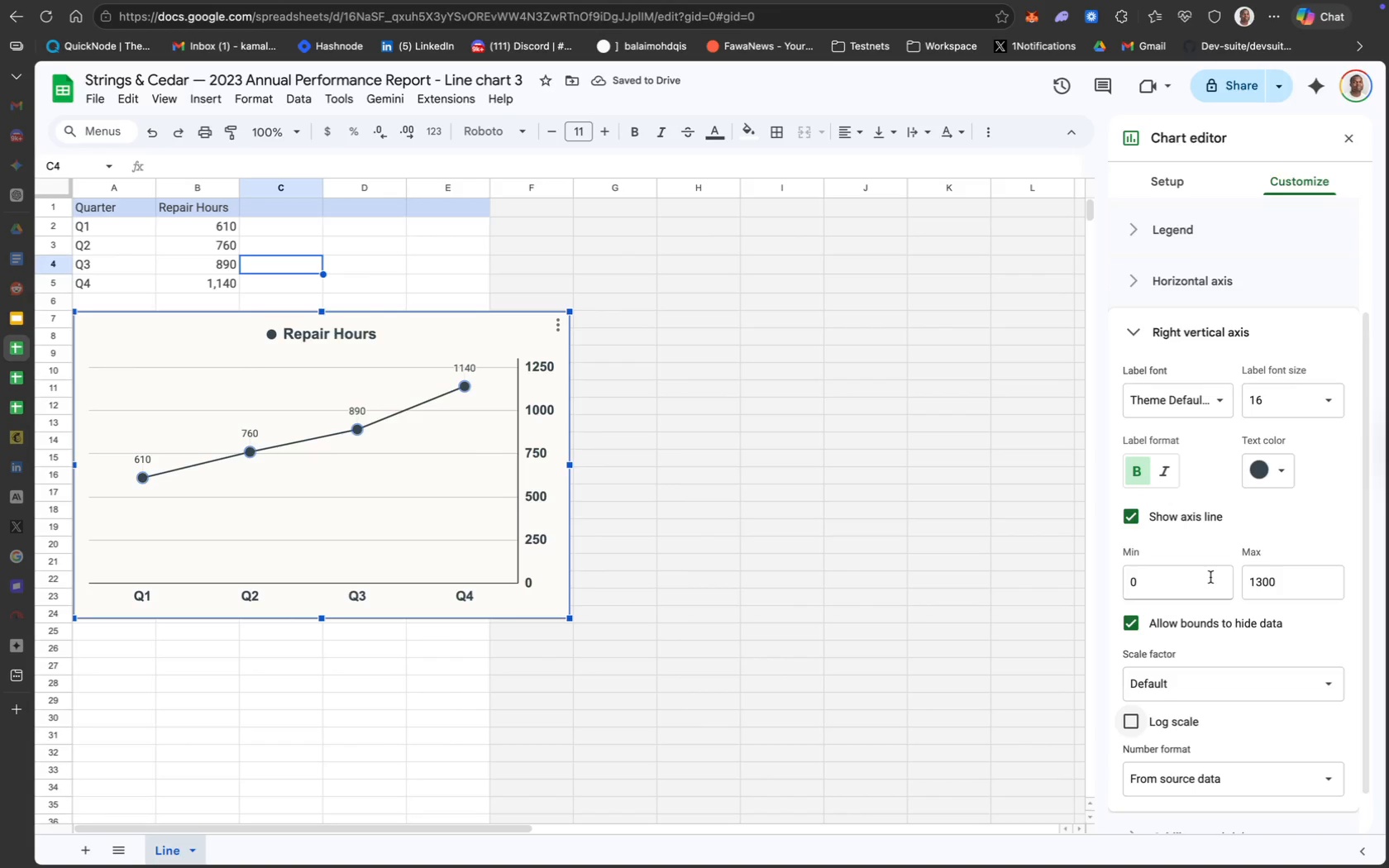 
left_click([1199, 387])
 